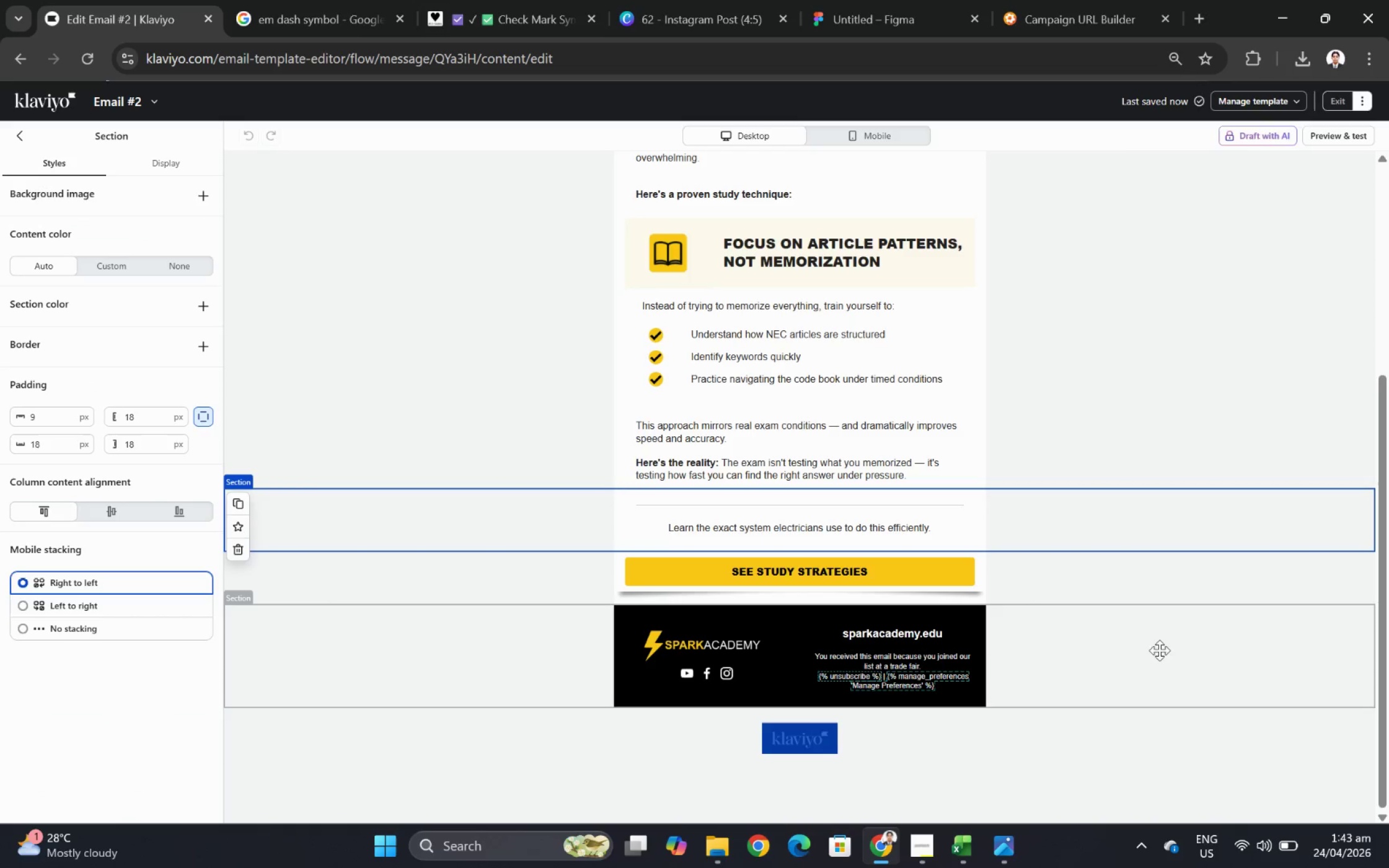 
left_click([1159, 672])
 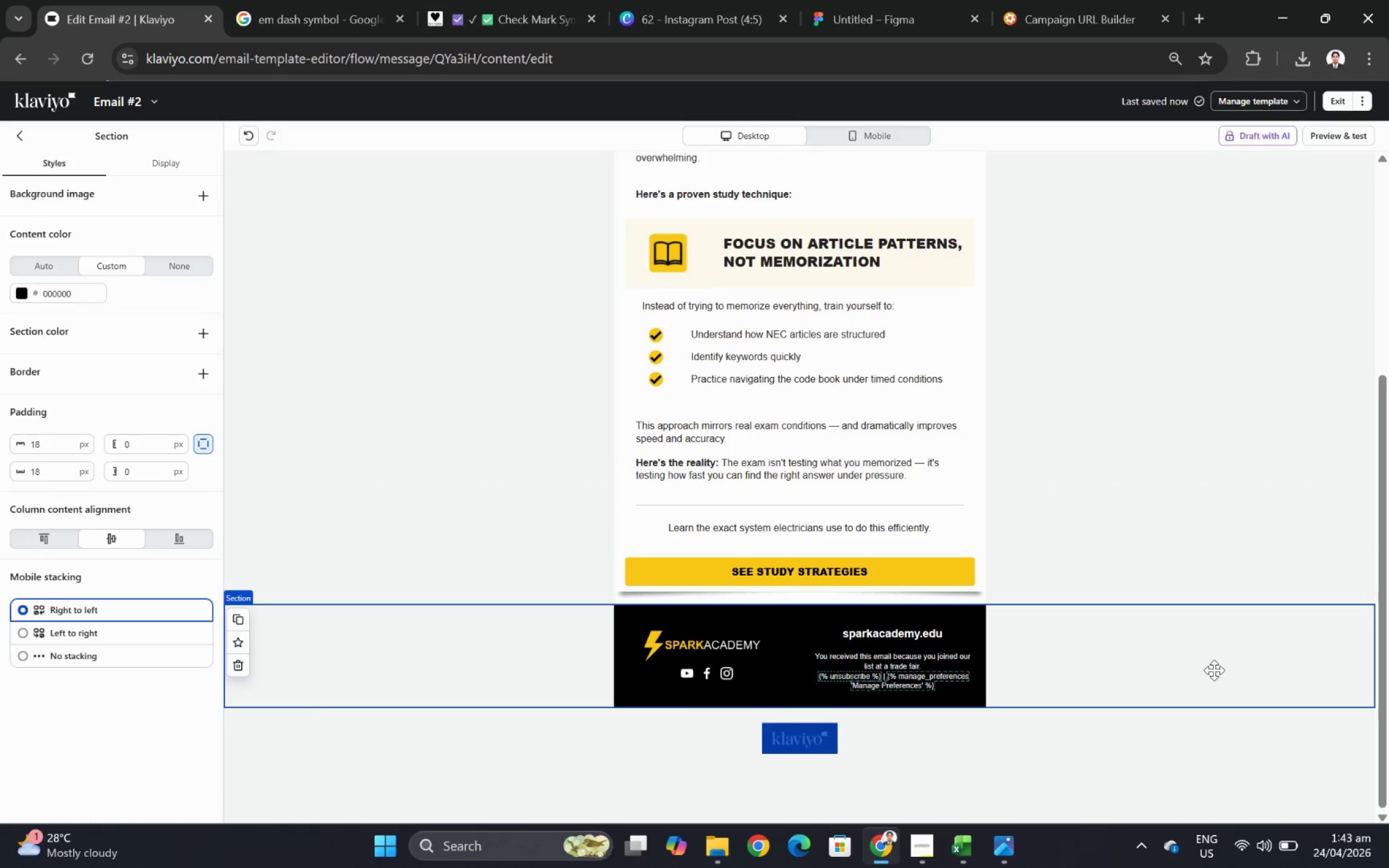 
scroll: coordinate [1214, 670], scroll_direction: up, amount: 1.0
 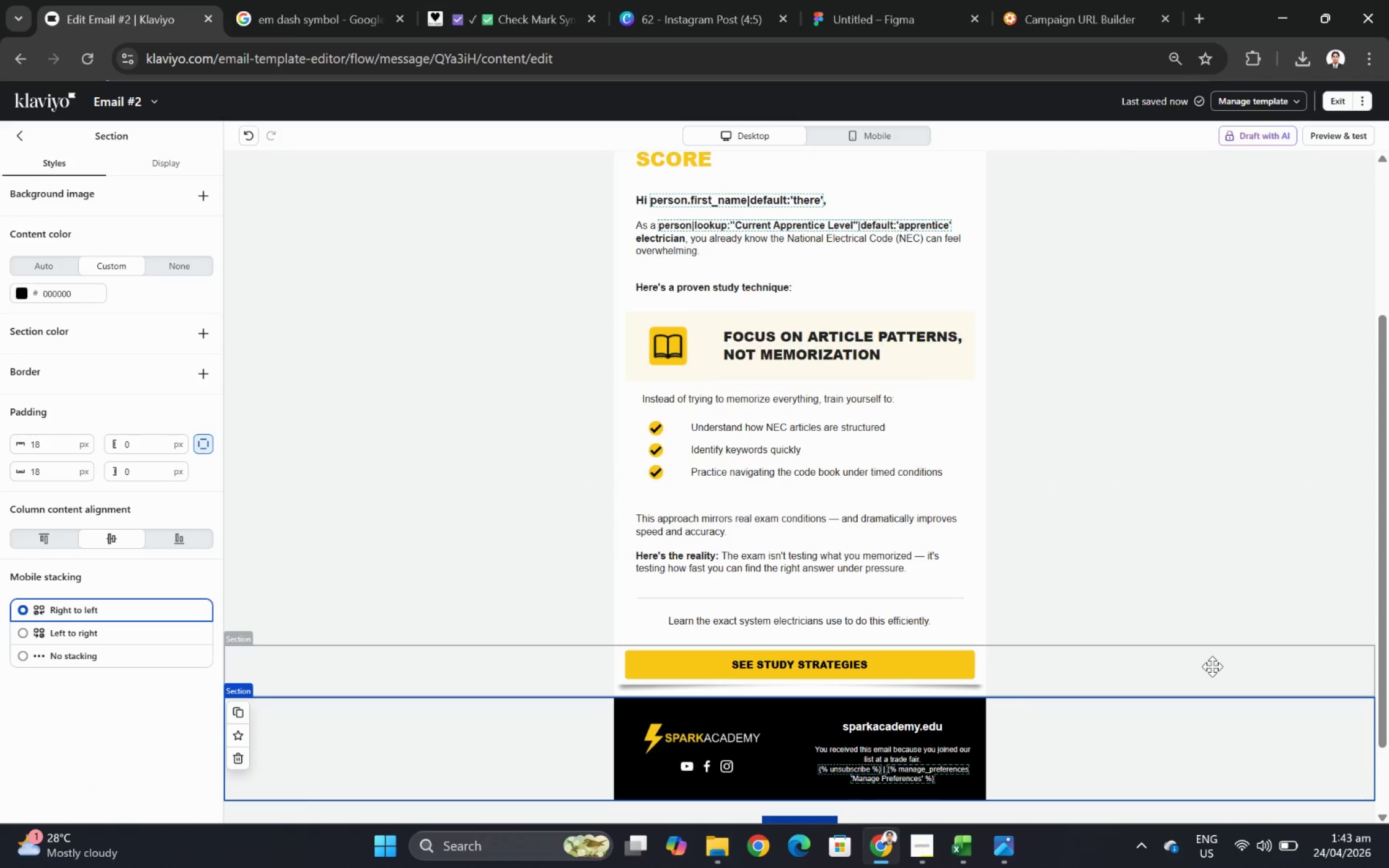 
wait(5.09)
 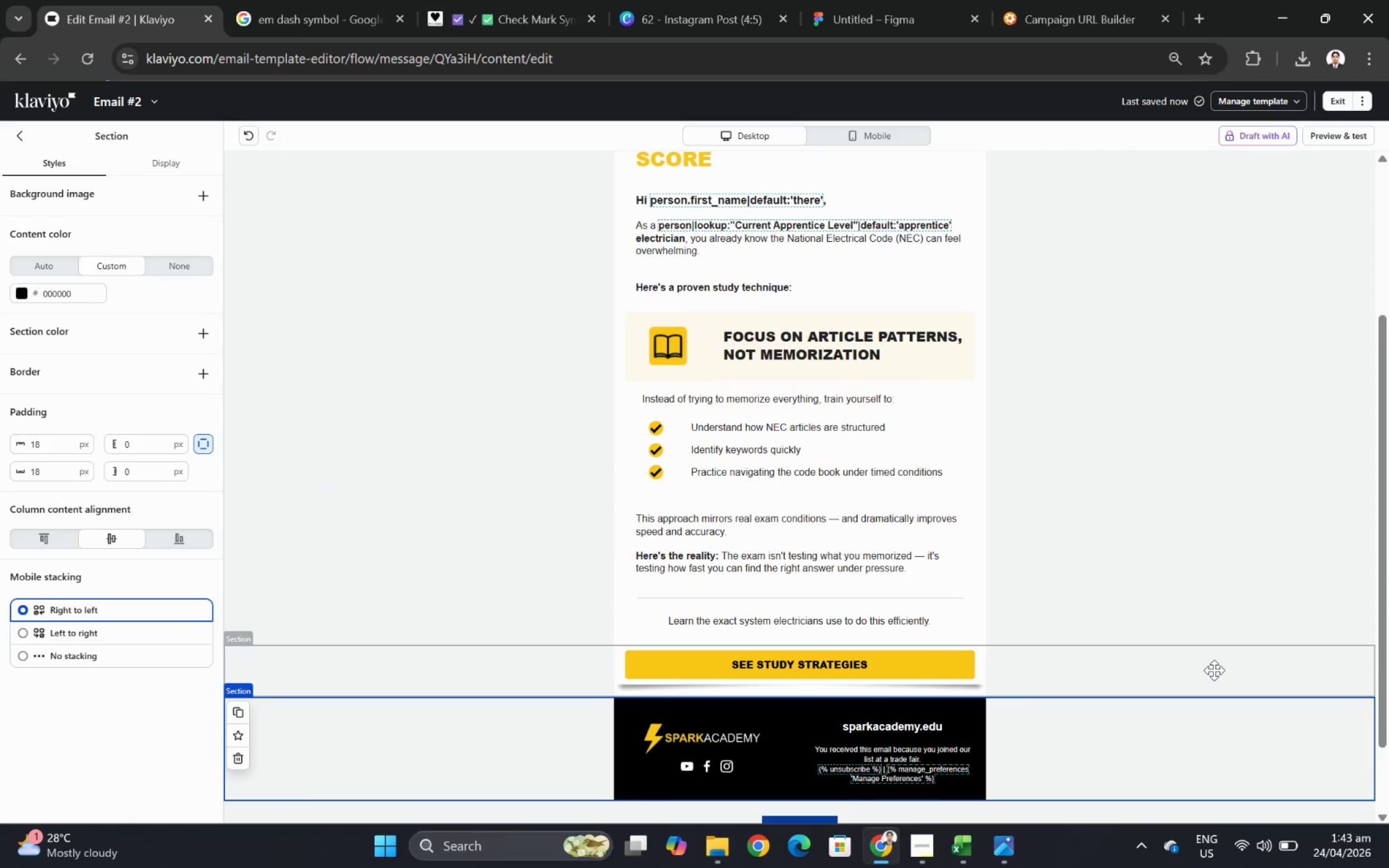 
scroll: coordinate [1212, 655], scroll_direction: up, amount: 3.0
 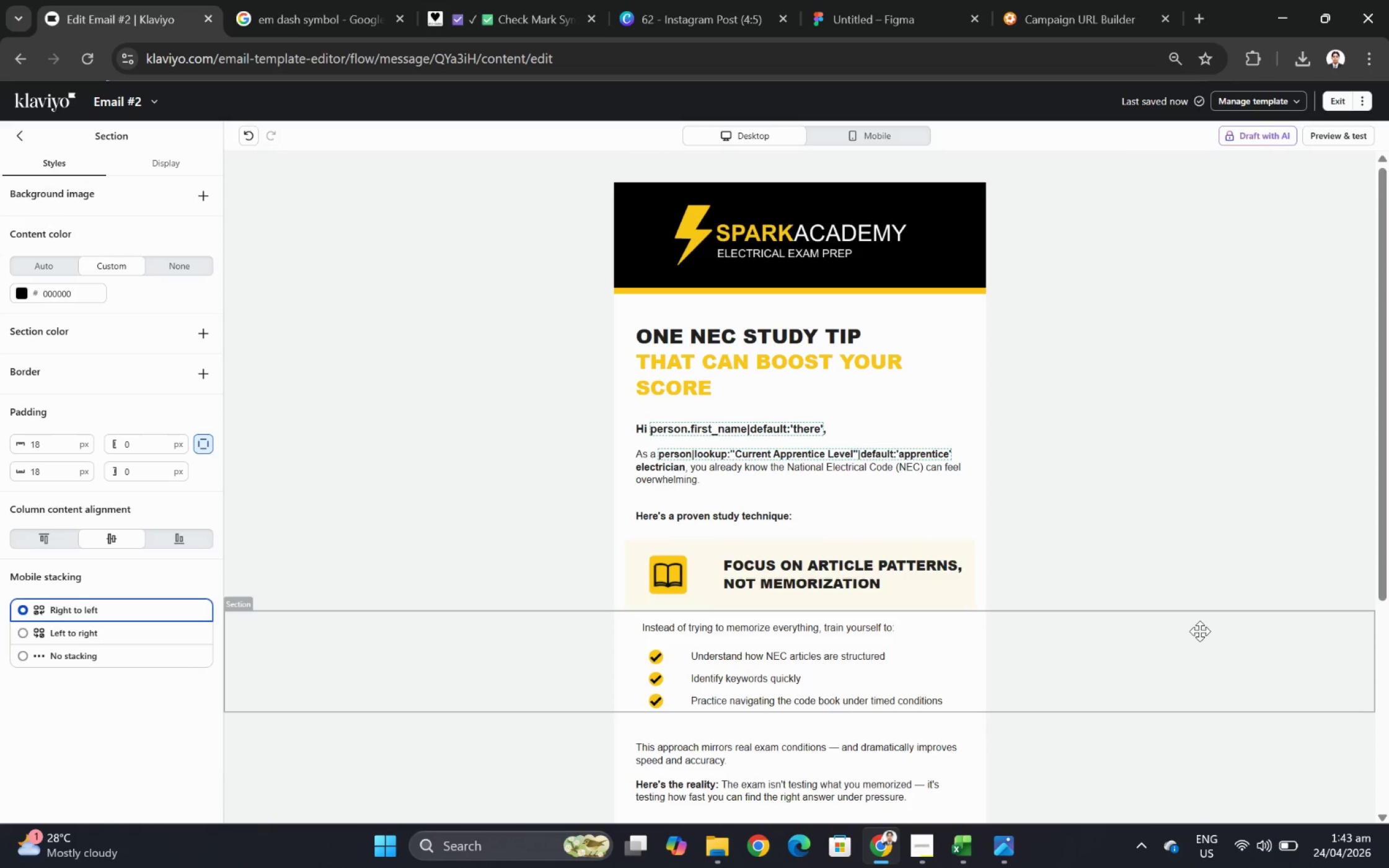 
hold_key(key=ControlLeft, duration=0.53)
 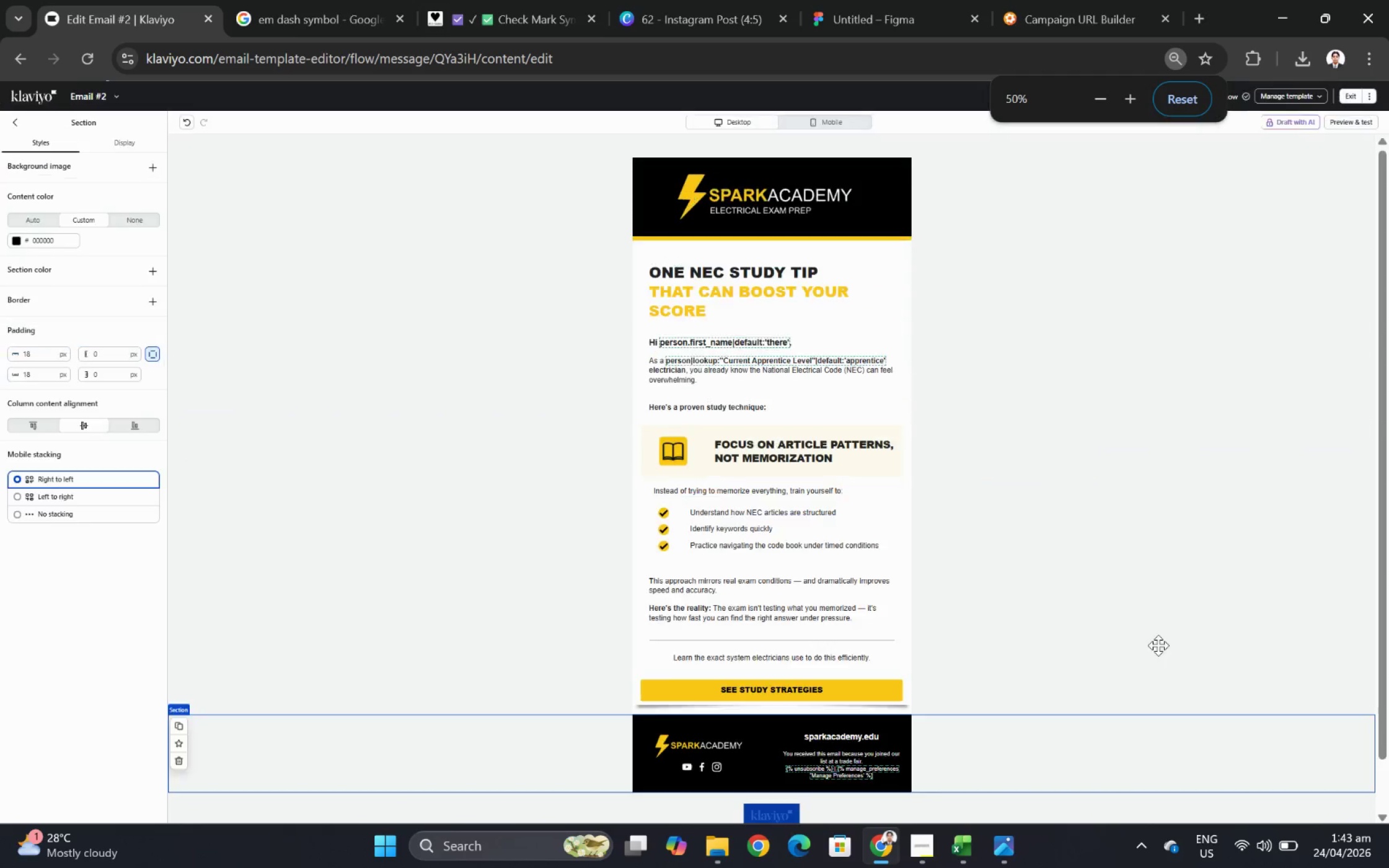 
hold_key(key=ControlLeft, duration=0.43)
 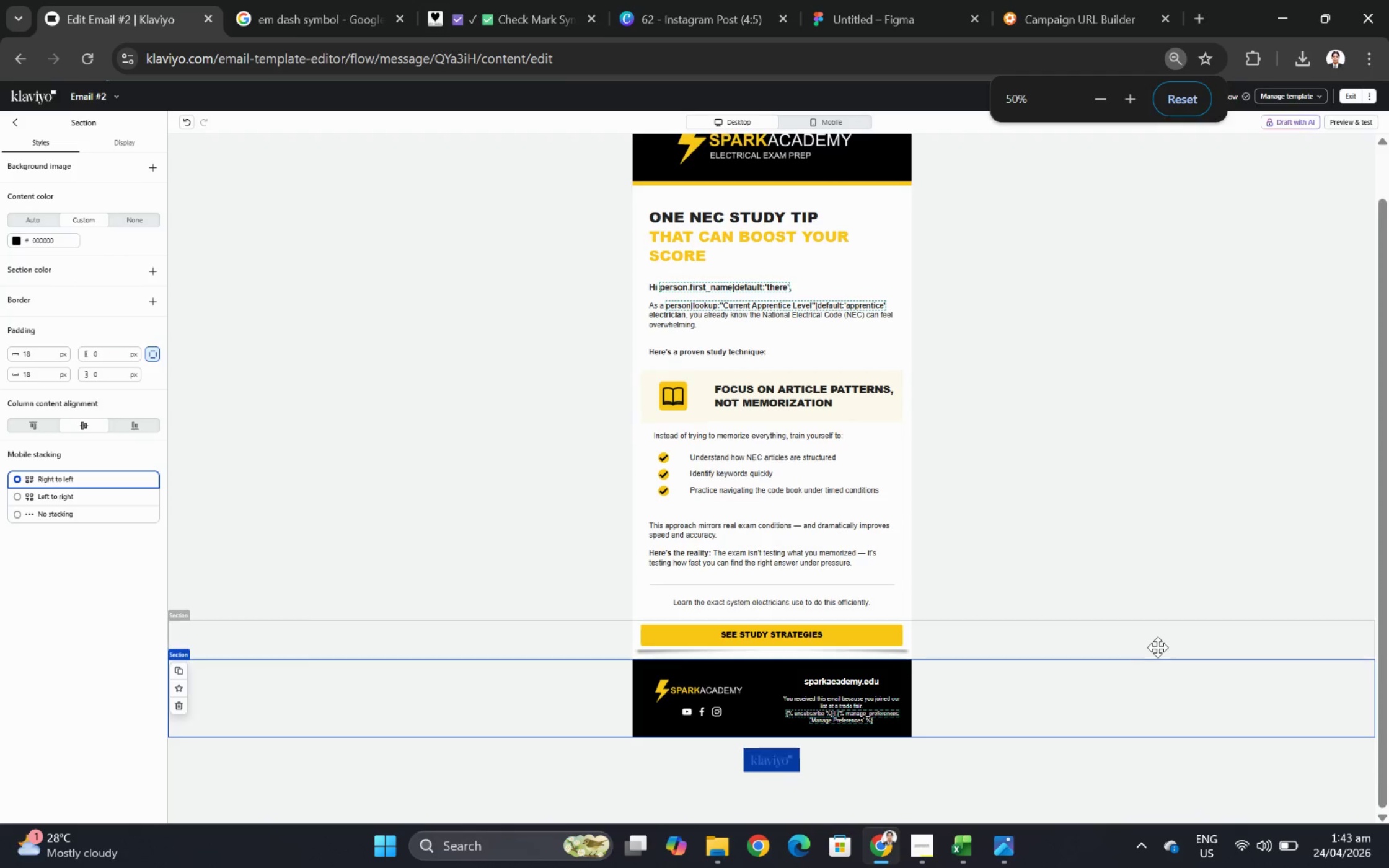 
scroll: coordinate [1187, 638], scroll_direction: down, amount: 3.0
 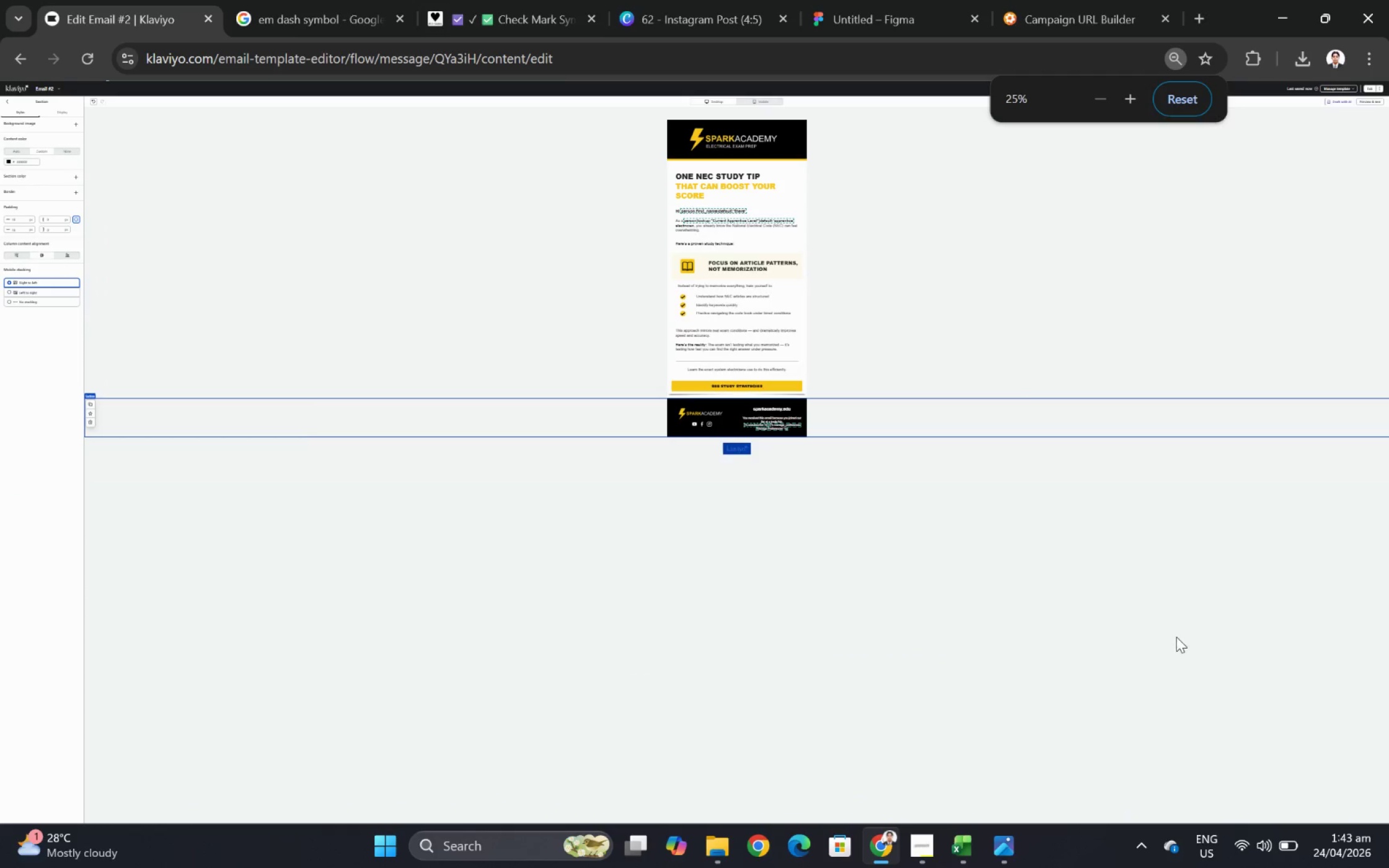 
scroll: coordinate [1158, 645], scroll_direction: up, amount: 2.0
 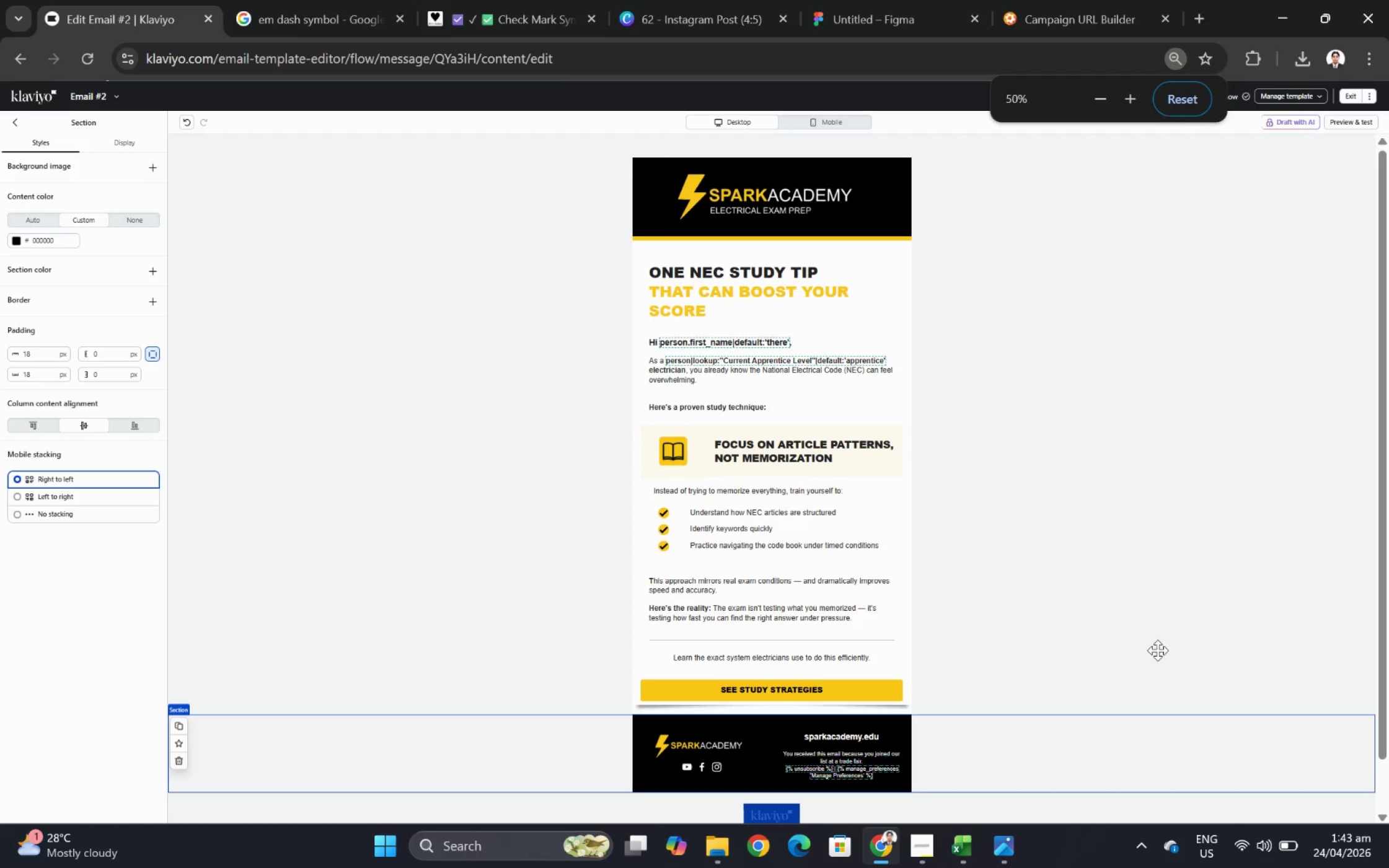 
scroll: coordinate [1157, 646], scroll_direction: down, amount: 1.0
 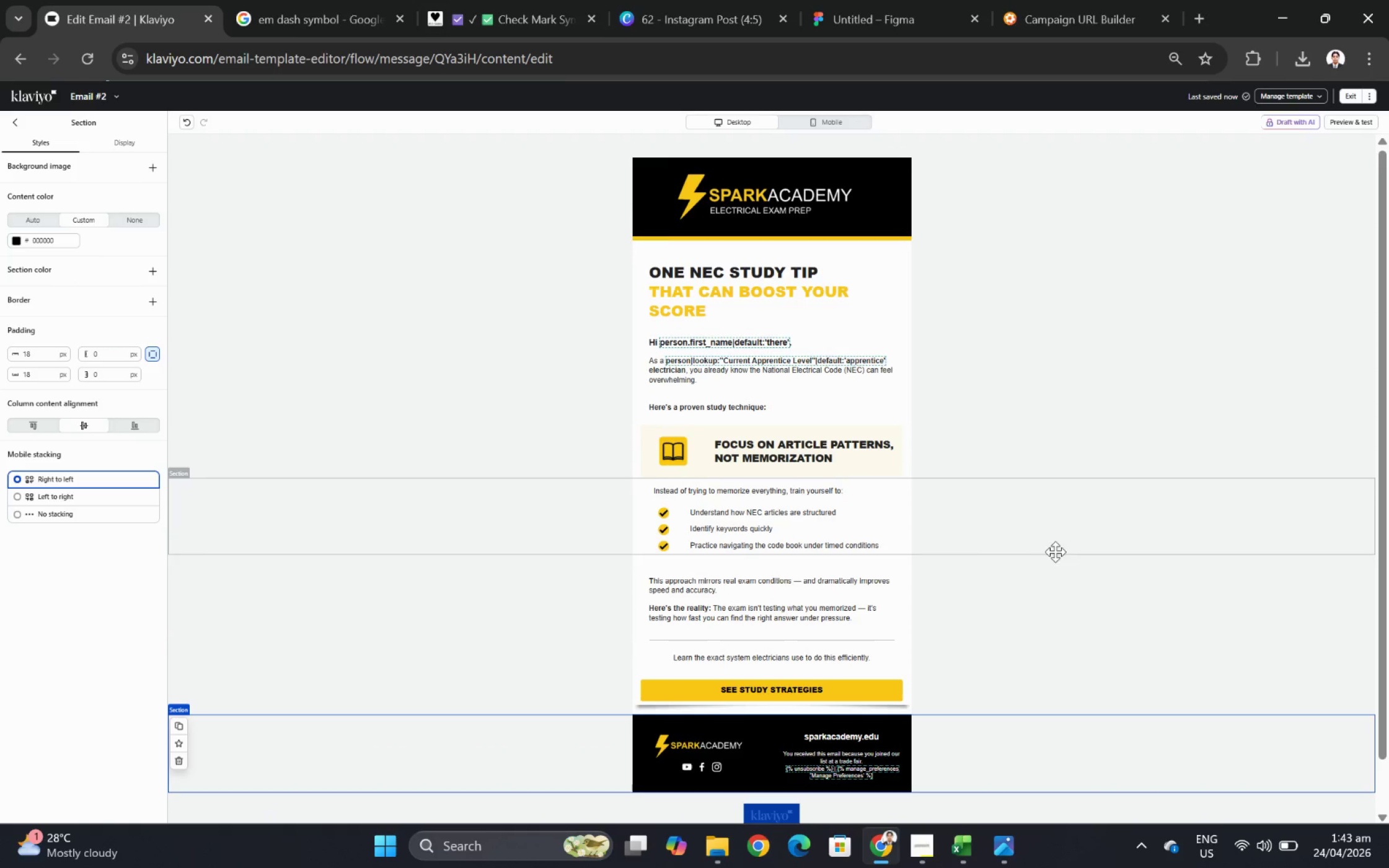 
left_click([772, 457])
 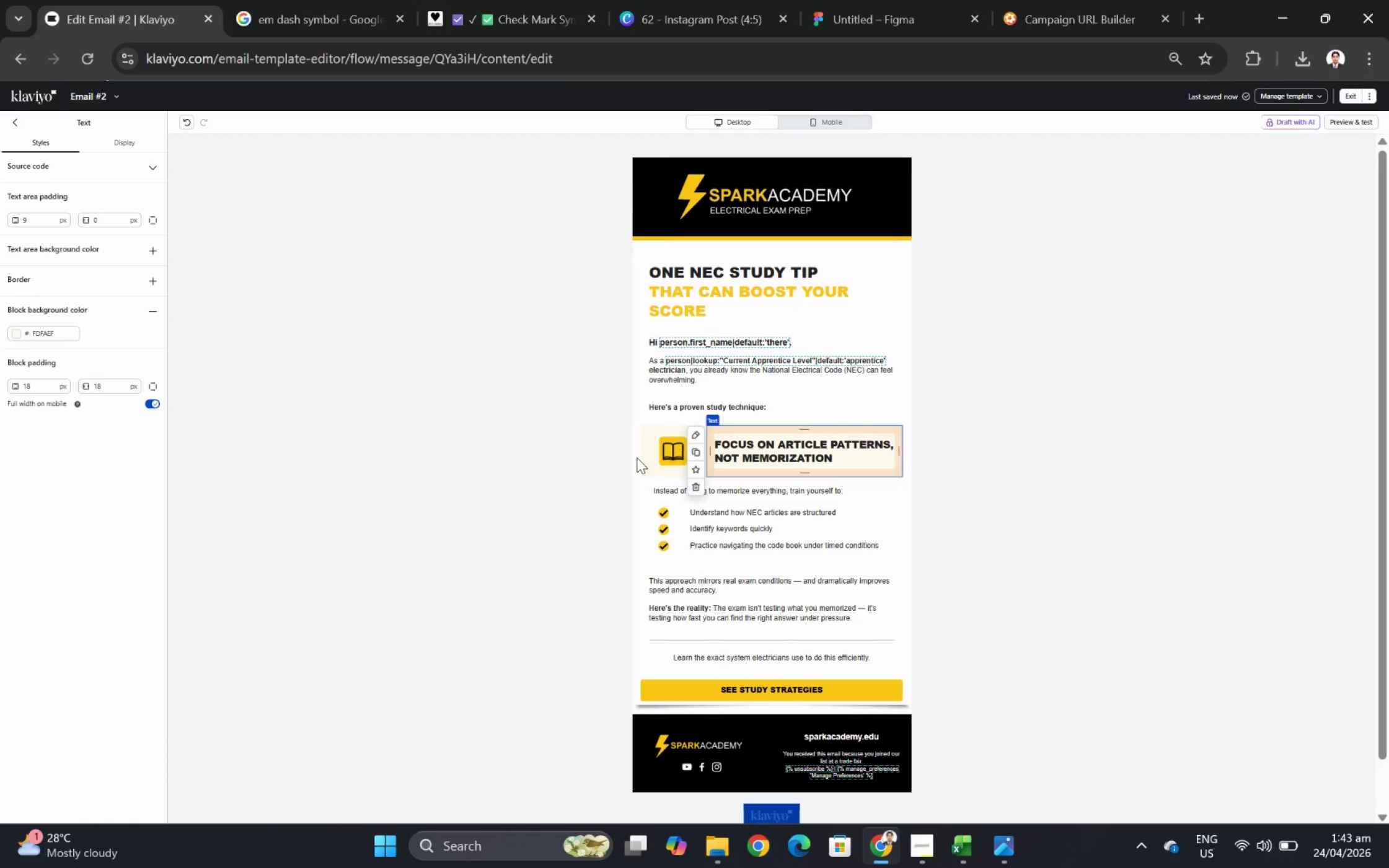 
left_click([563, 457])
 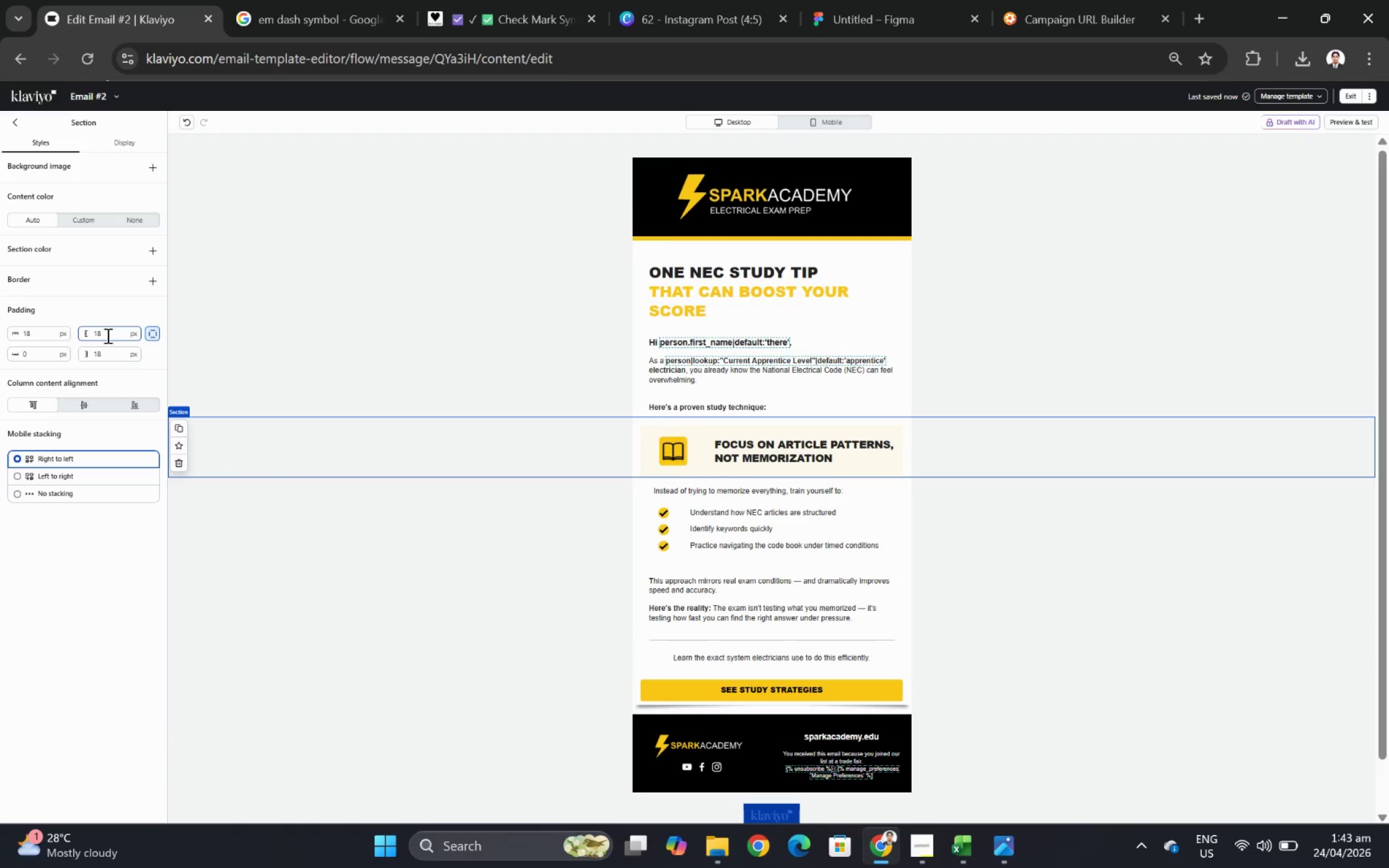 
double_click([109, 335])
 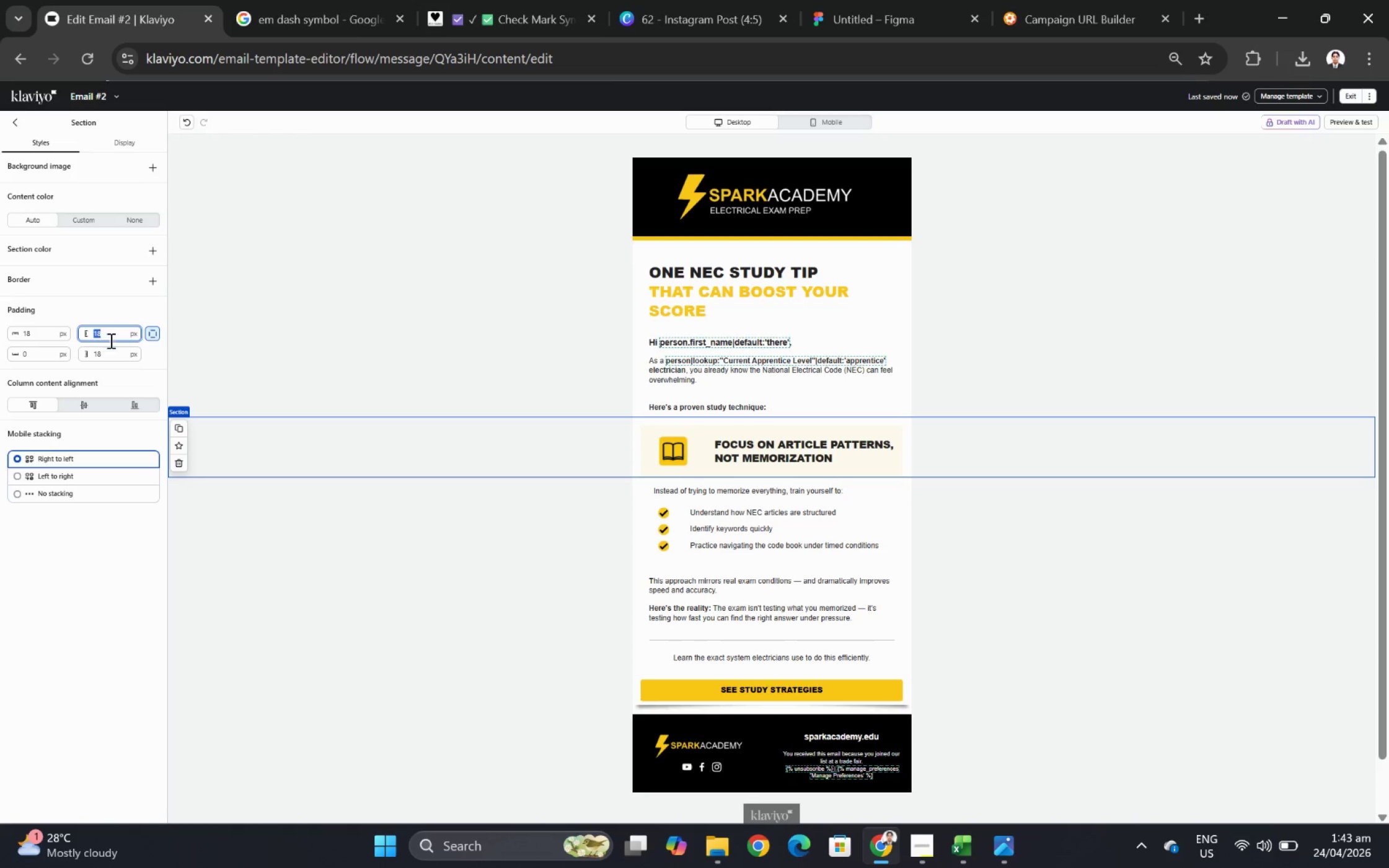 
key(Numpad2)
 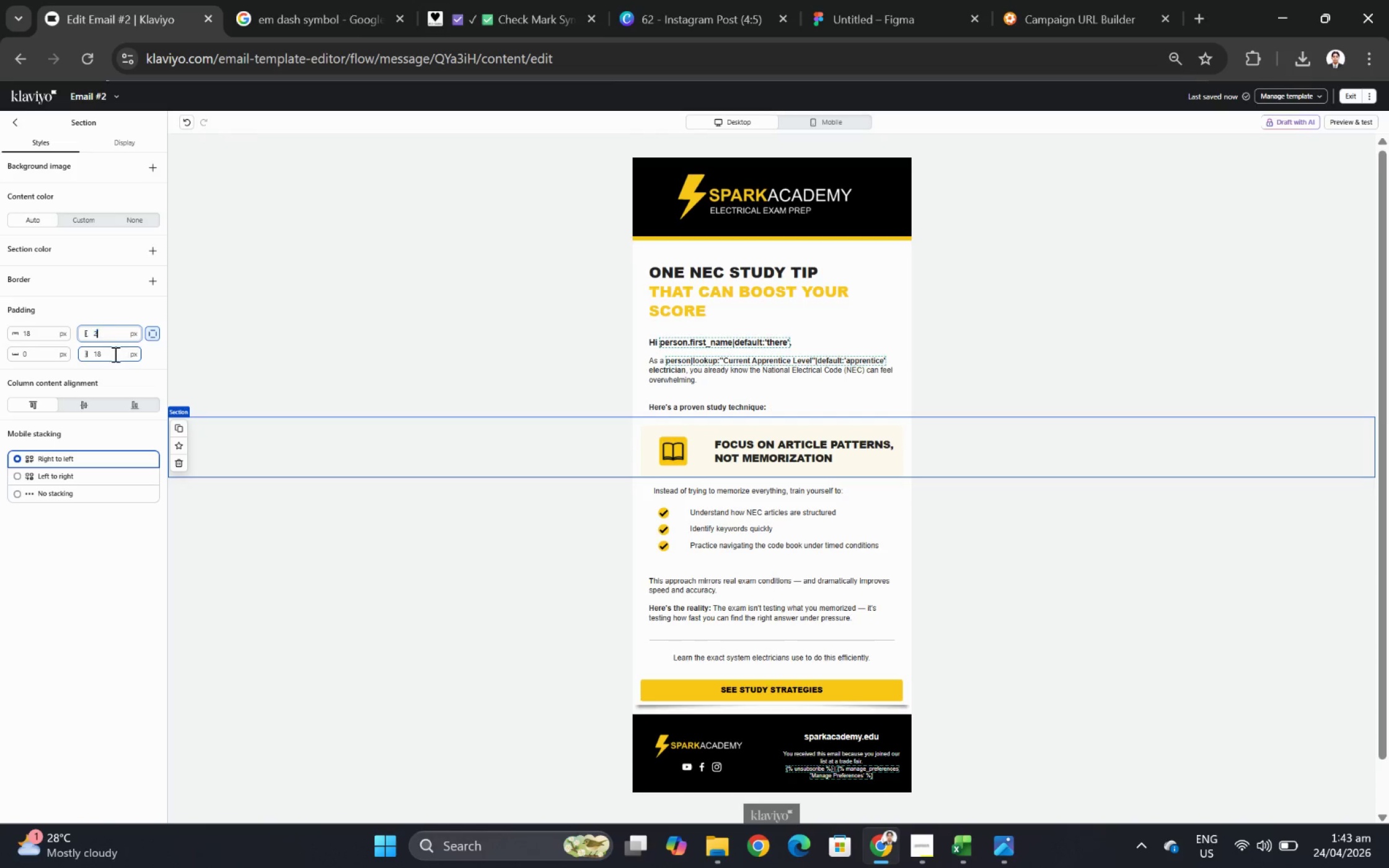 
key(Numpad8)
 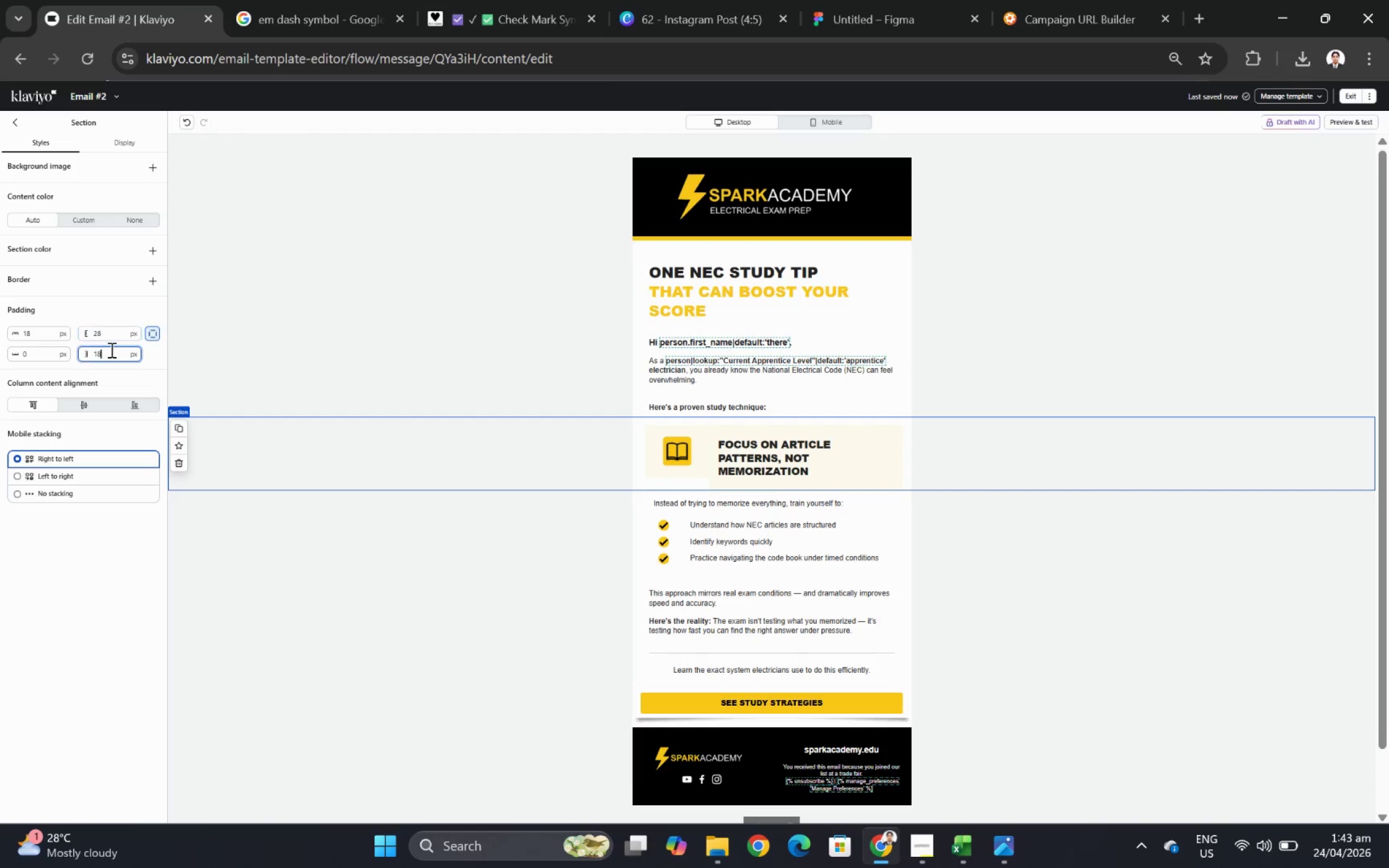 
double_click([110, 349])
 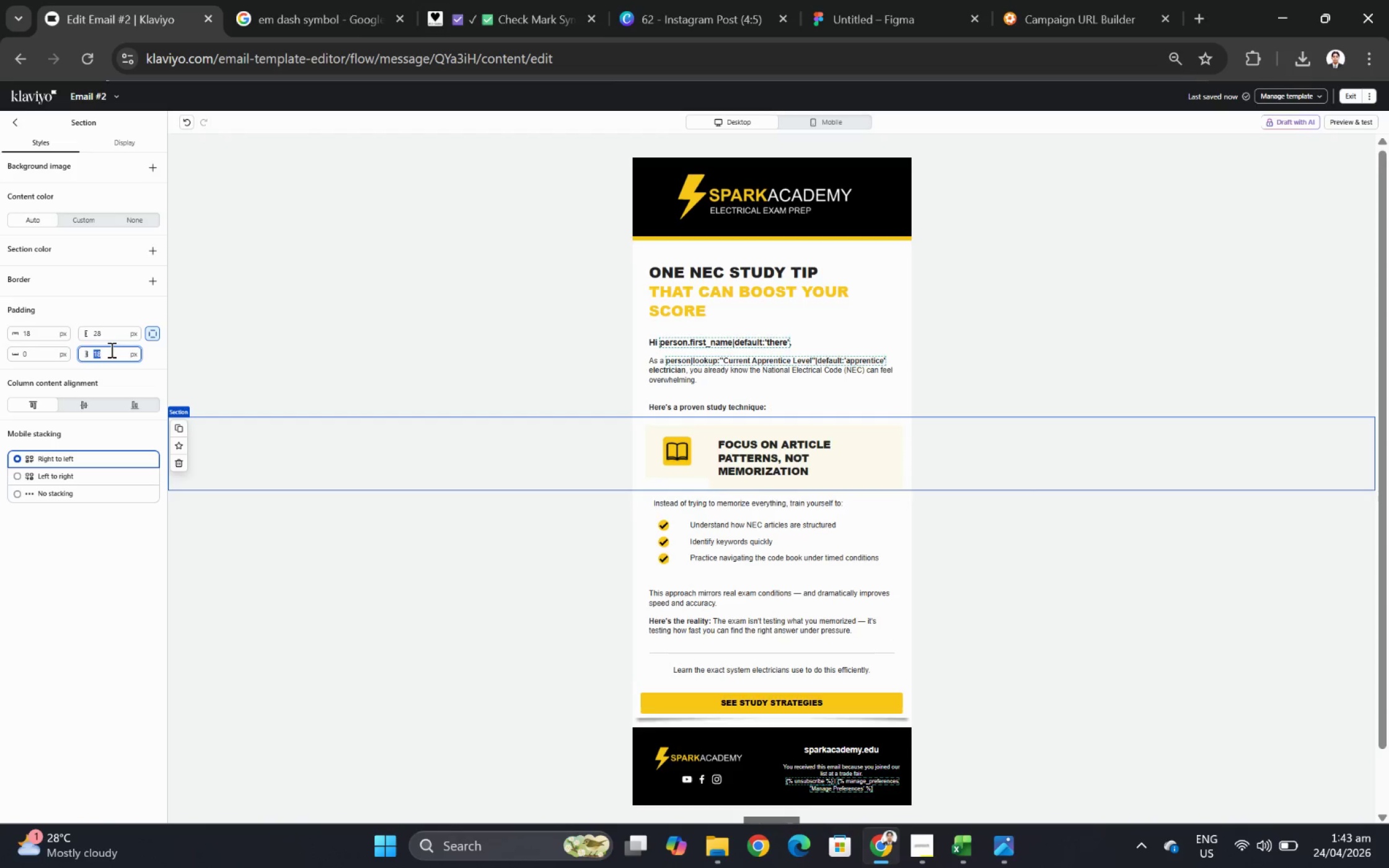 
key(Numpad2)
 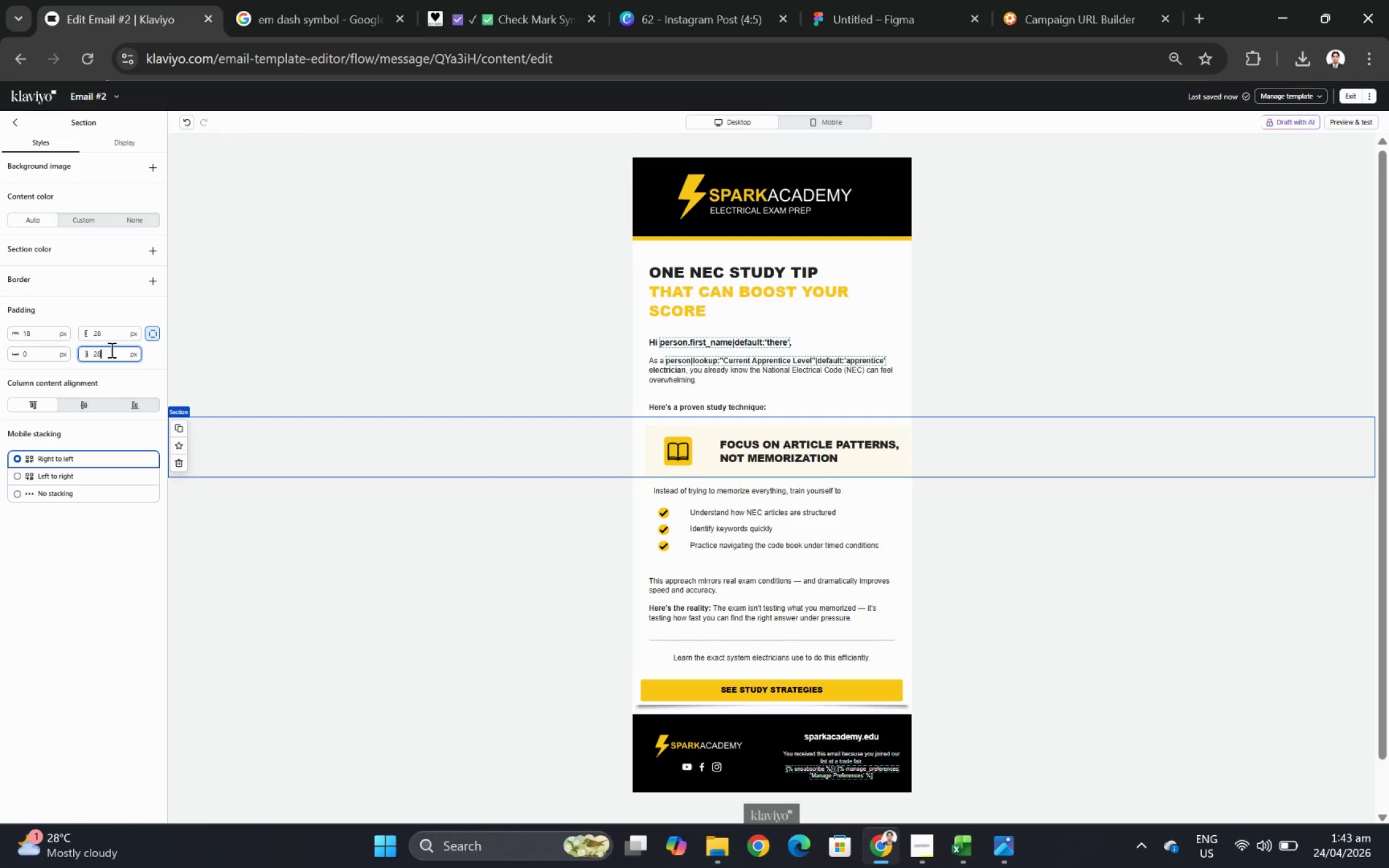 
key(Numpad8)
 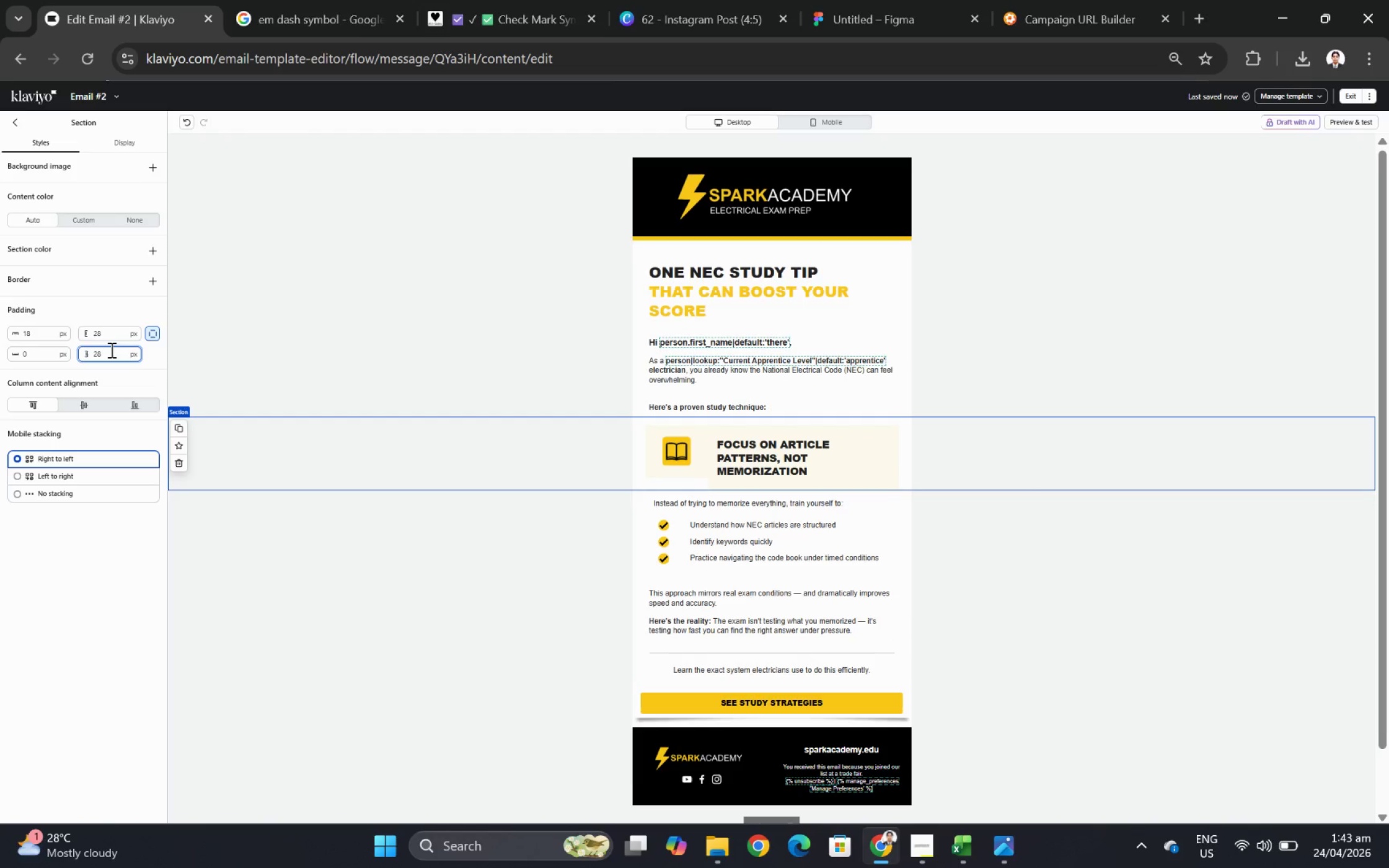 
hold_key(key=ControlLeft, duration=0.51)
 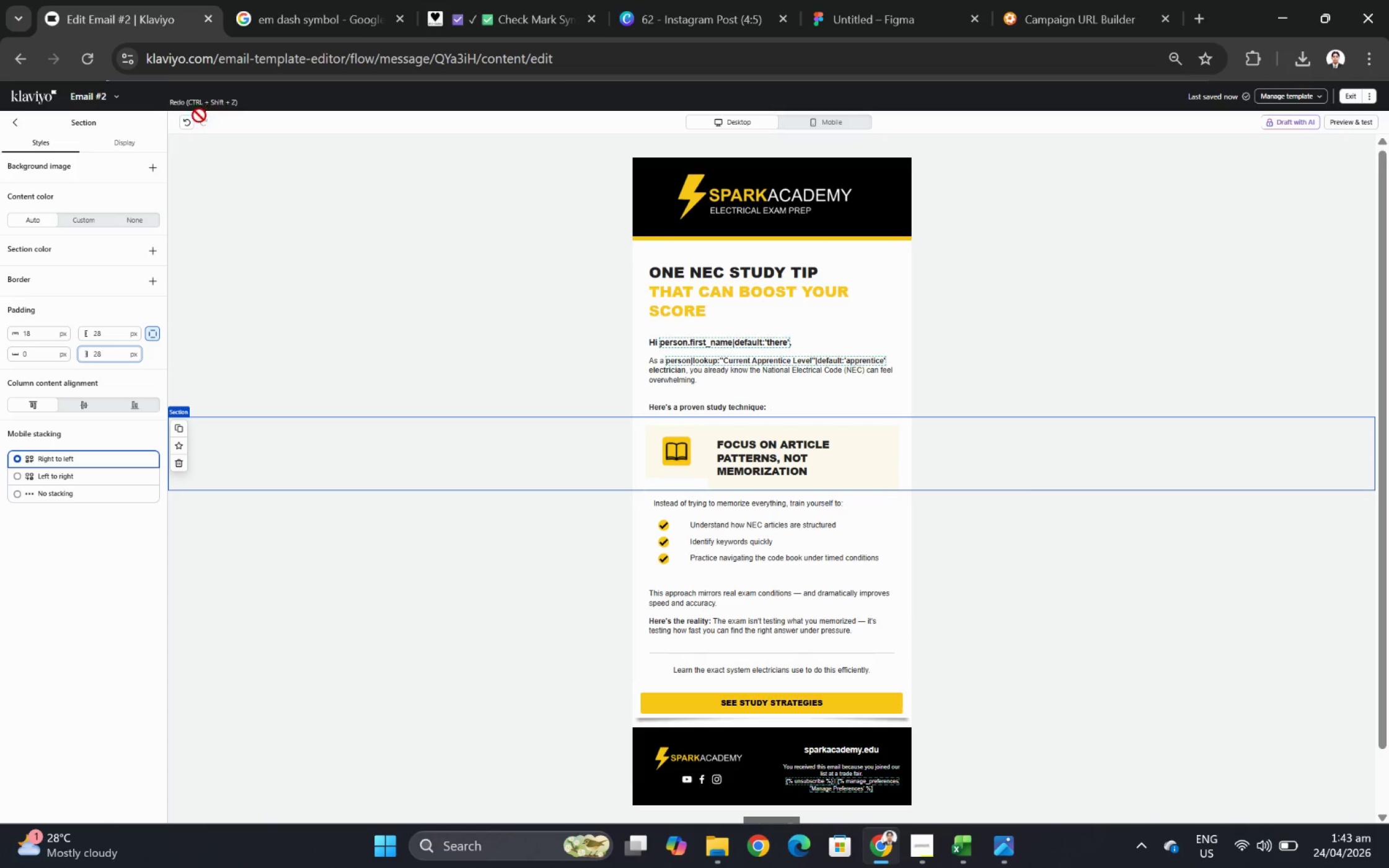 
left_click([190, 122])
 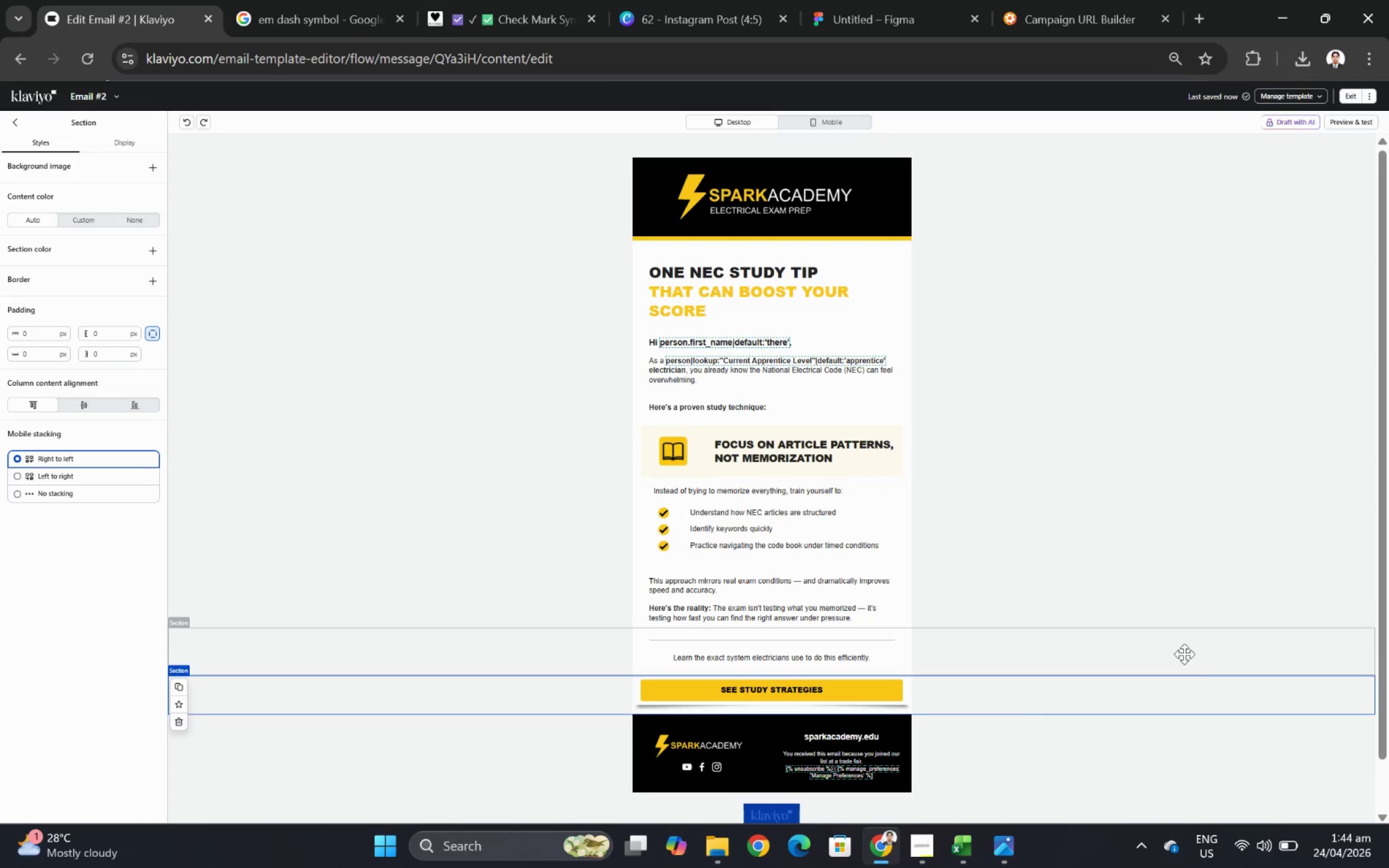 
wait(6.32)
 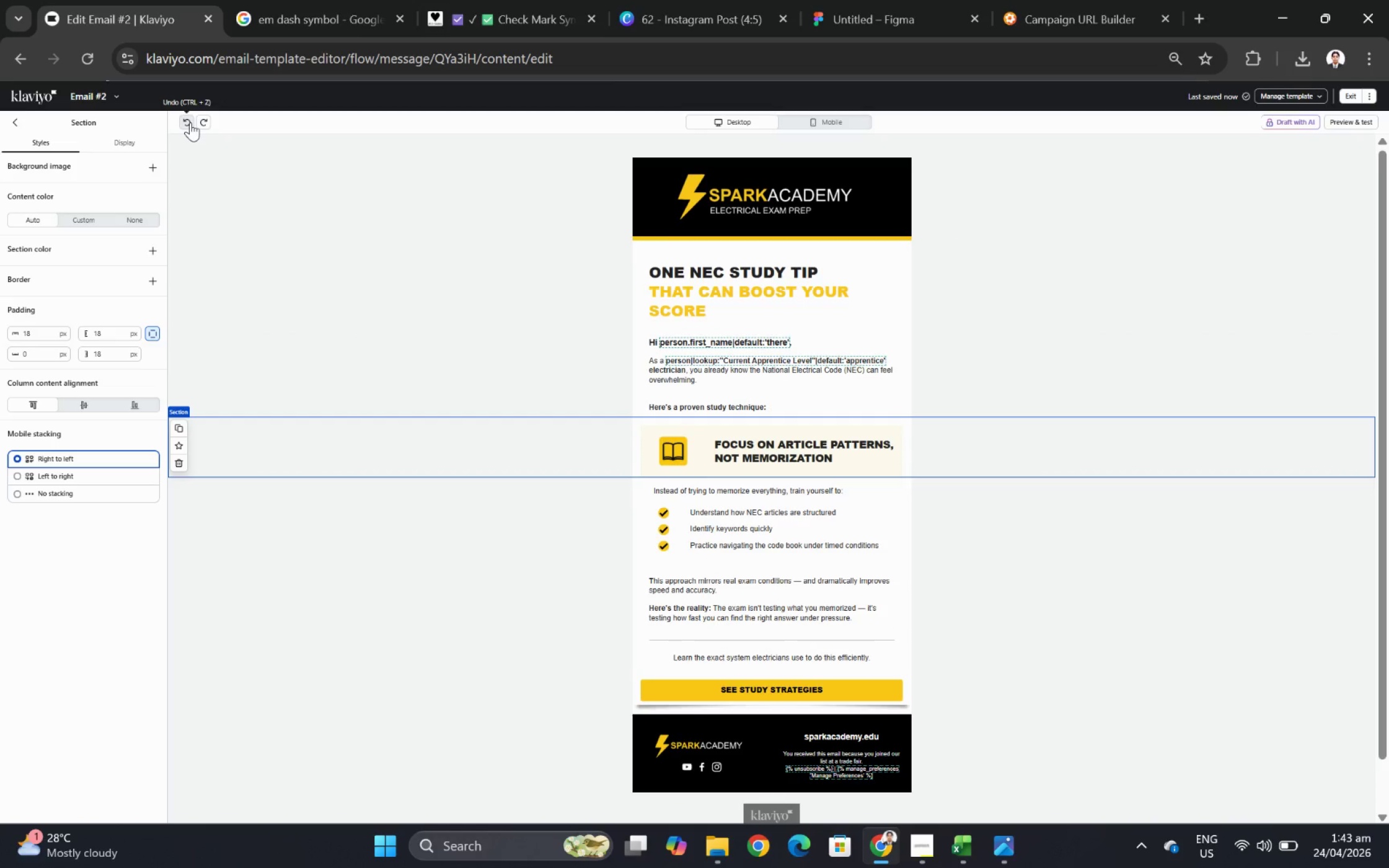 
hold_key(key=ControlLeft, duration=0.37)
scroll: coordinate [1119, 651], scroll_direction: down, amount: 1.0
 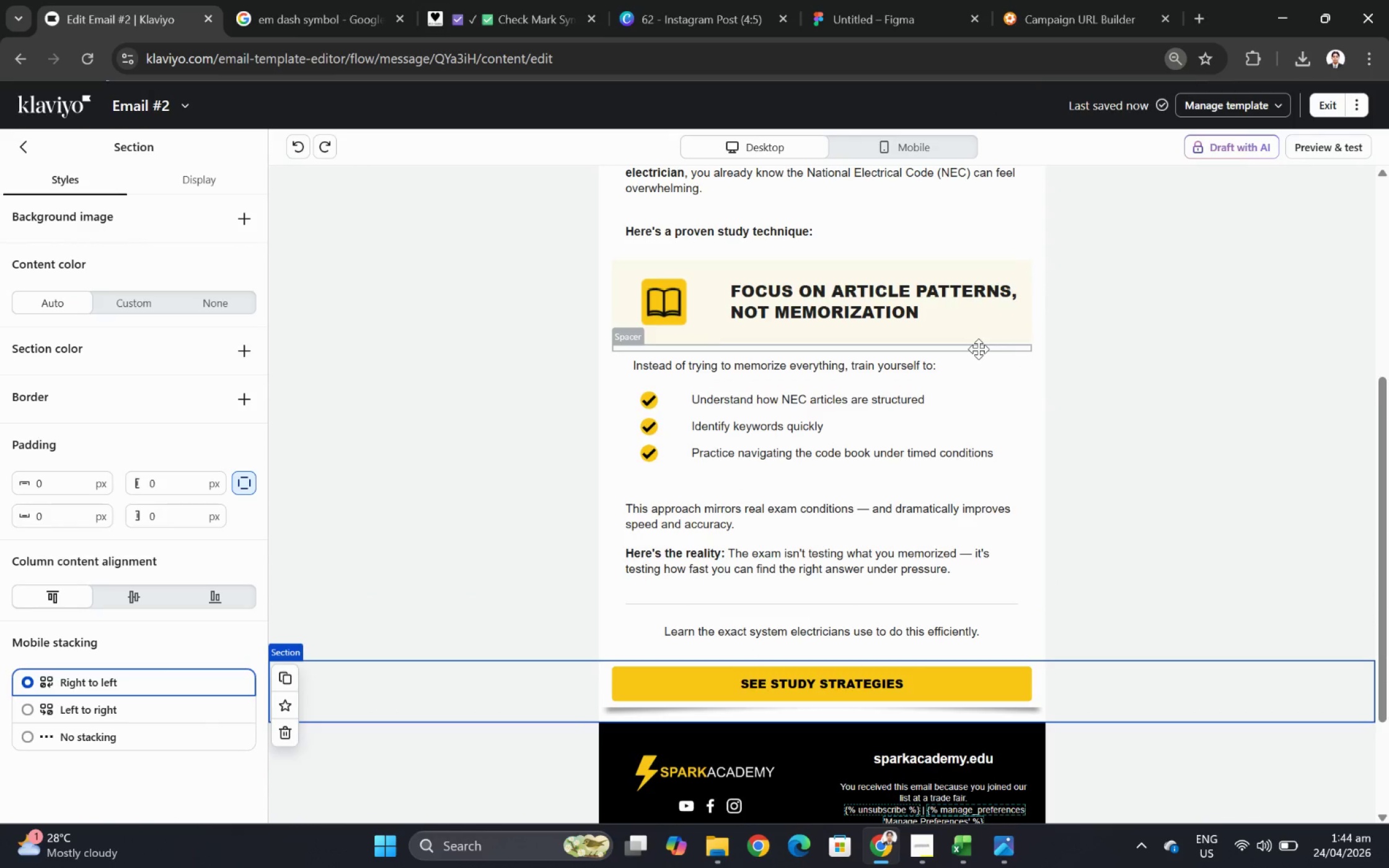 
left_click([978, 348])
 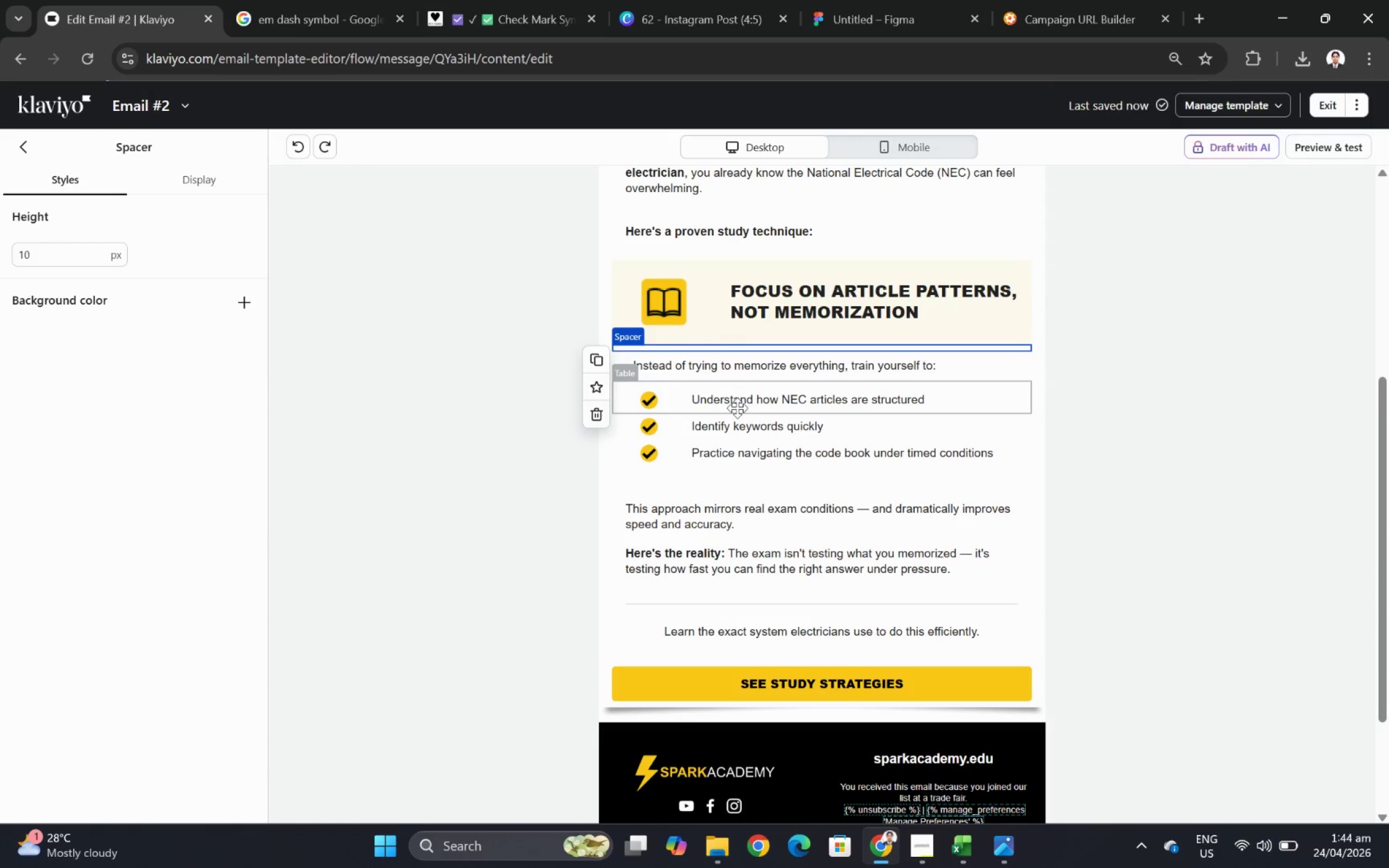 
left_click([1192, 415])
 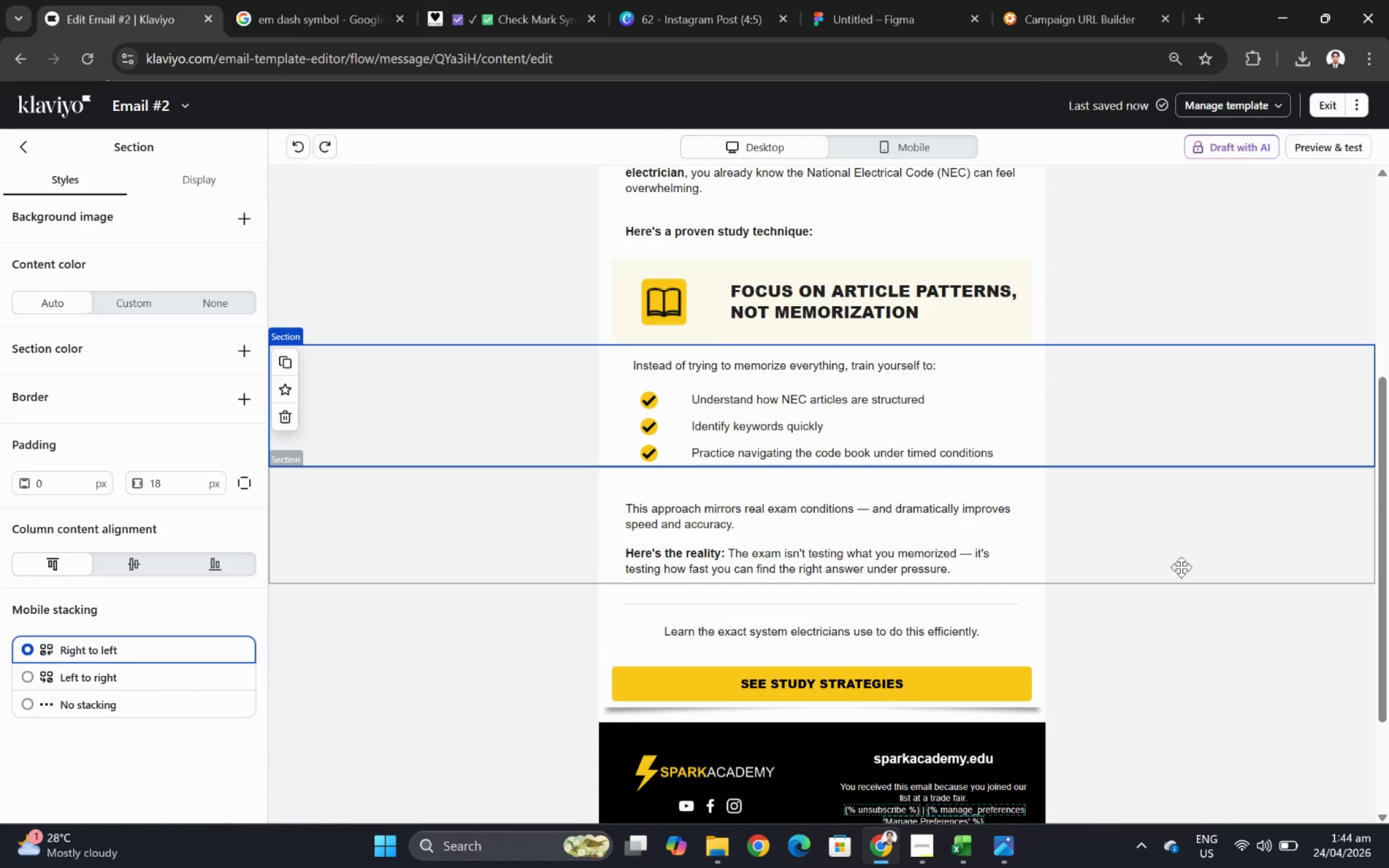 
left_click([1121, 655])
 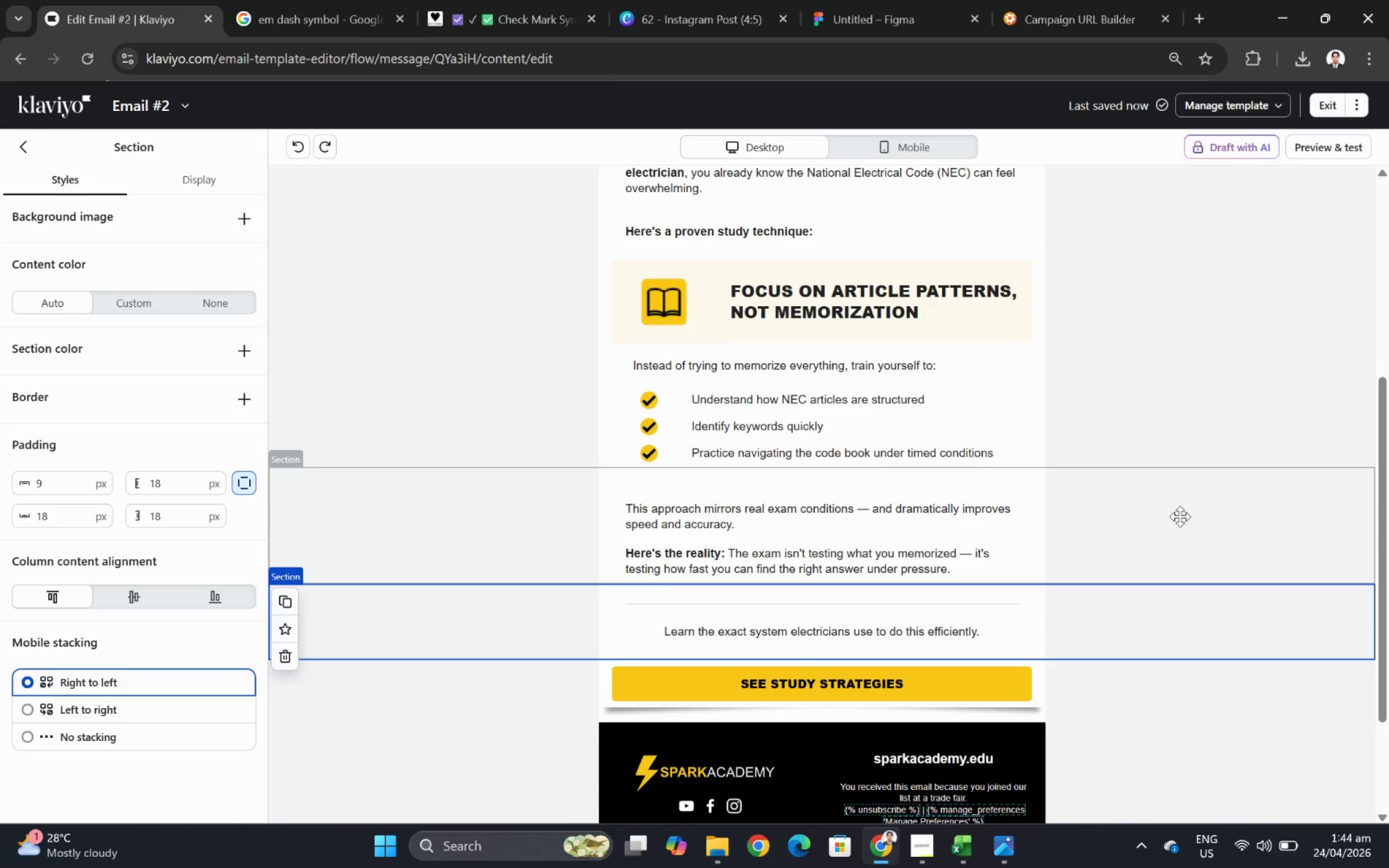 
wait(10.9)
 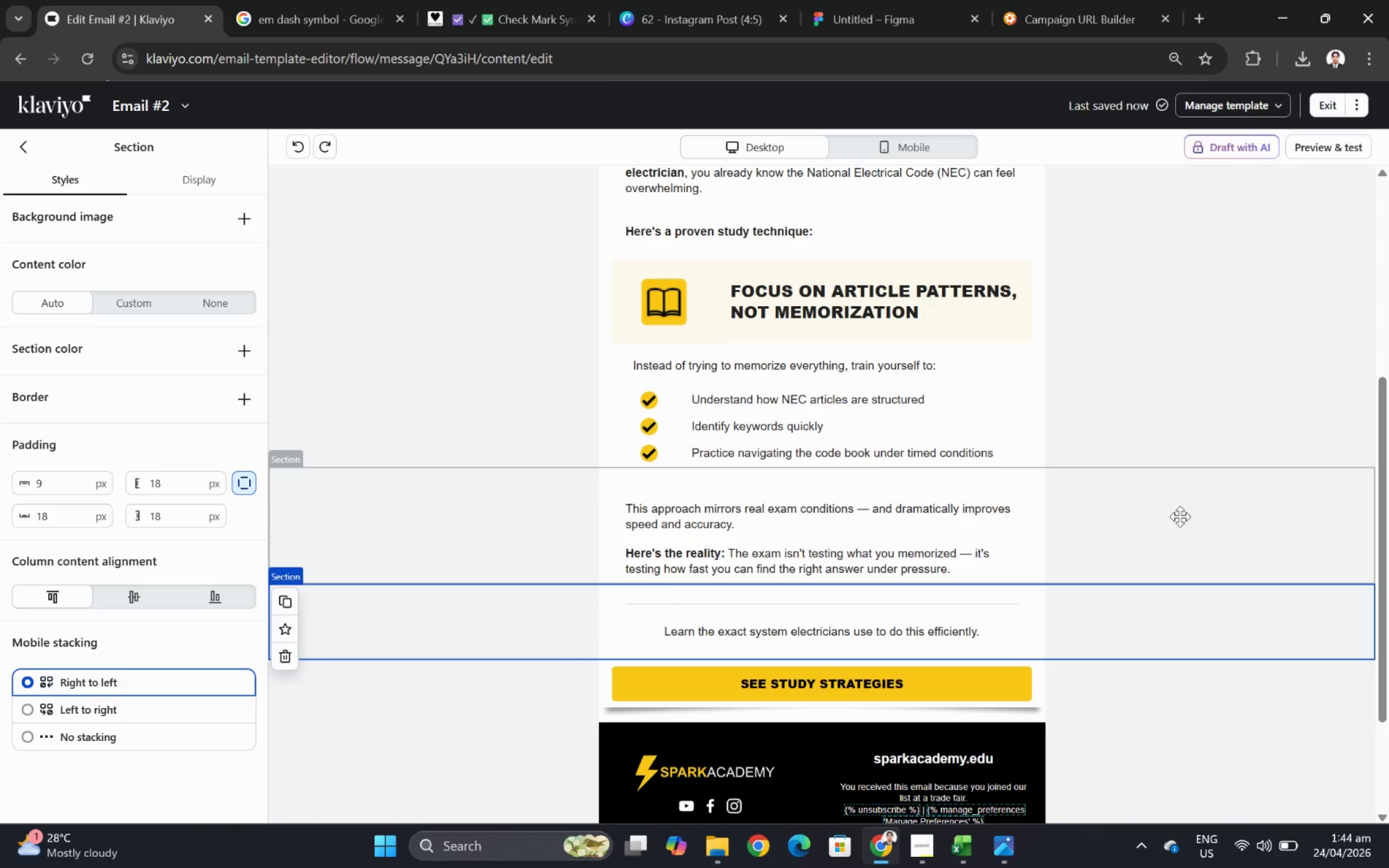 
scroll: coordinate [1149, 714], scroll_direction: up, amount: 1.0
 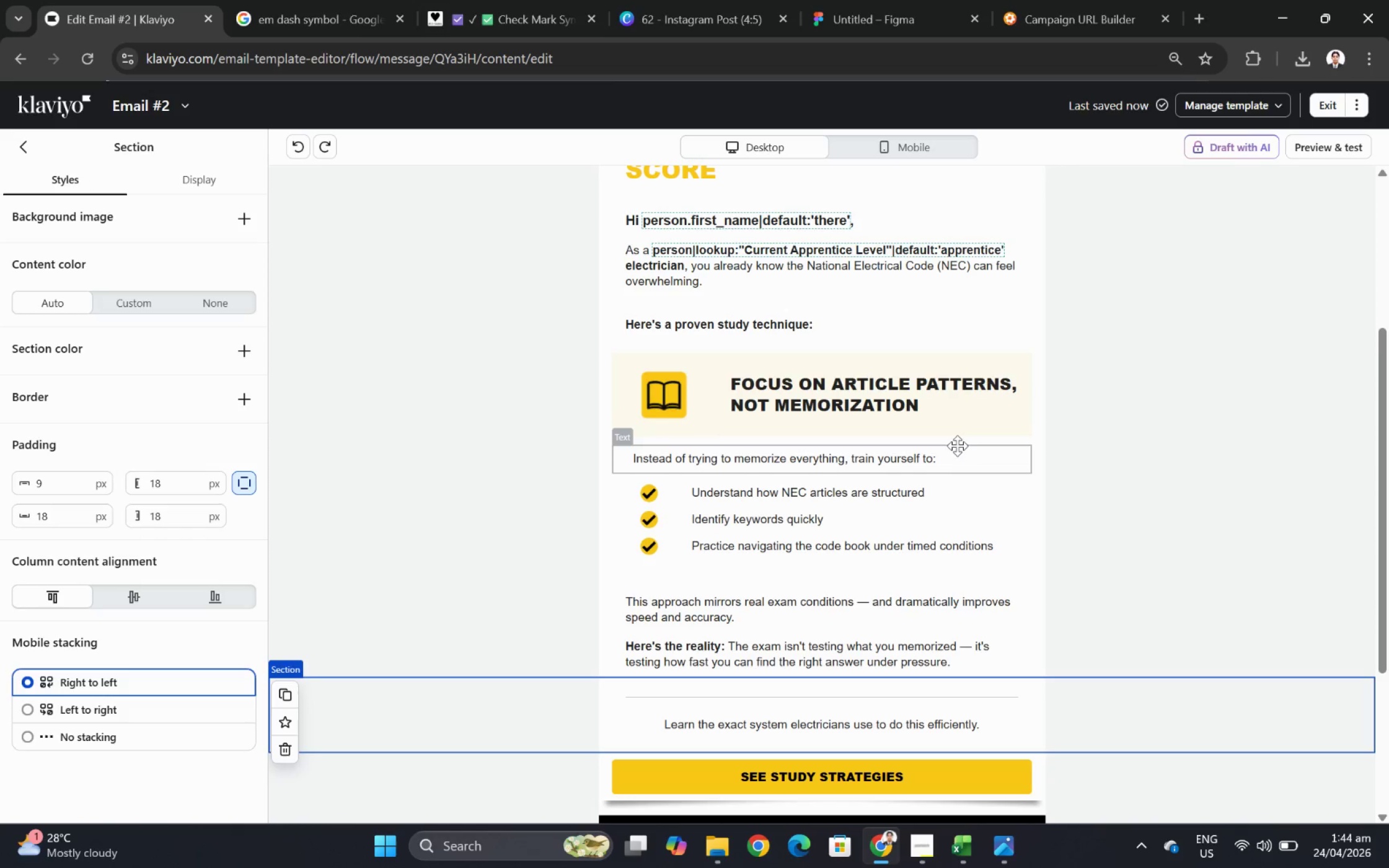 
left_click([959, 439])
 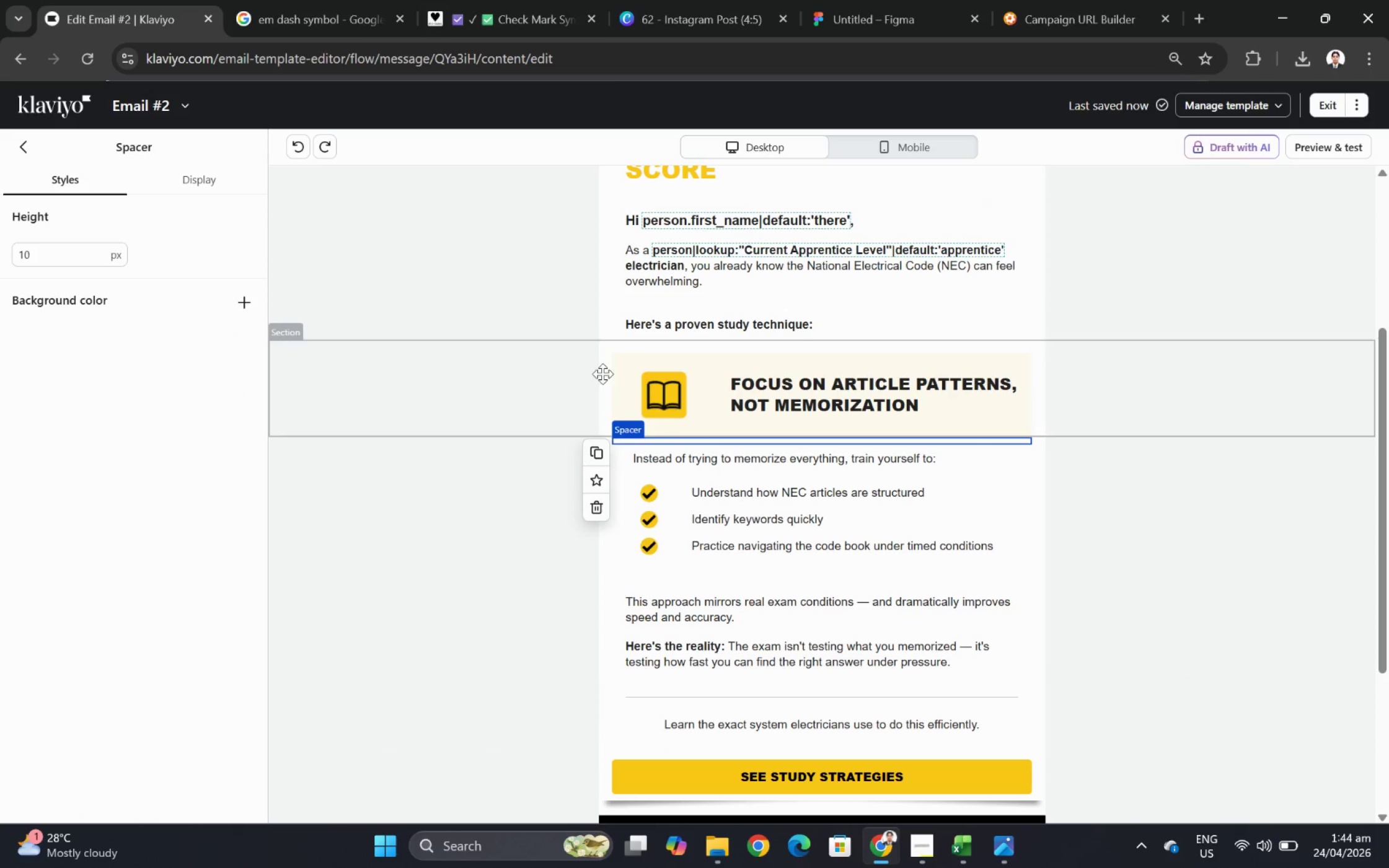 
left_click([625, 368])
 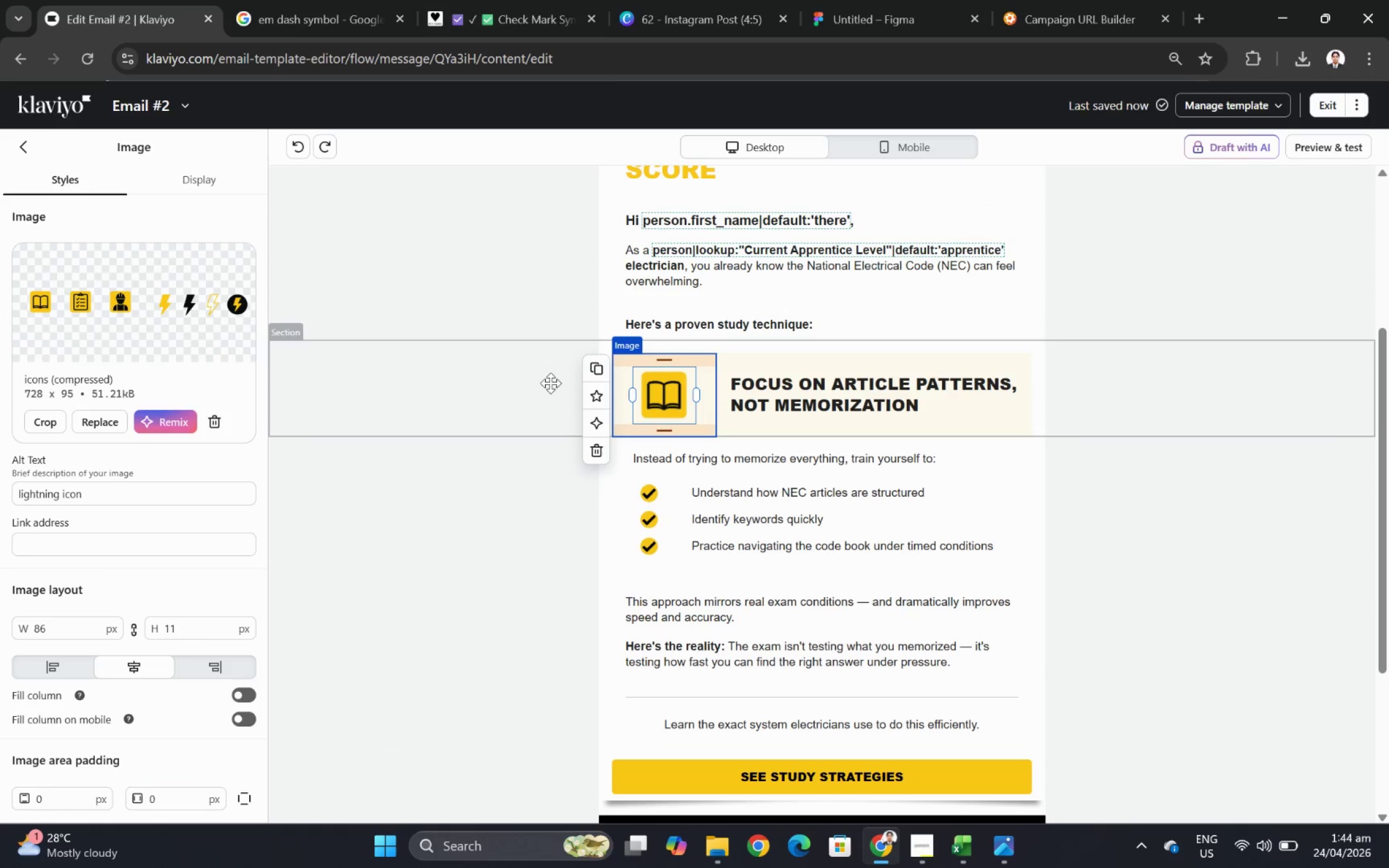 
hold_key(key=ControlLeft, duration=0.44)
 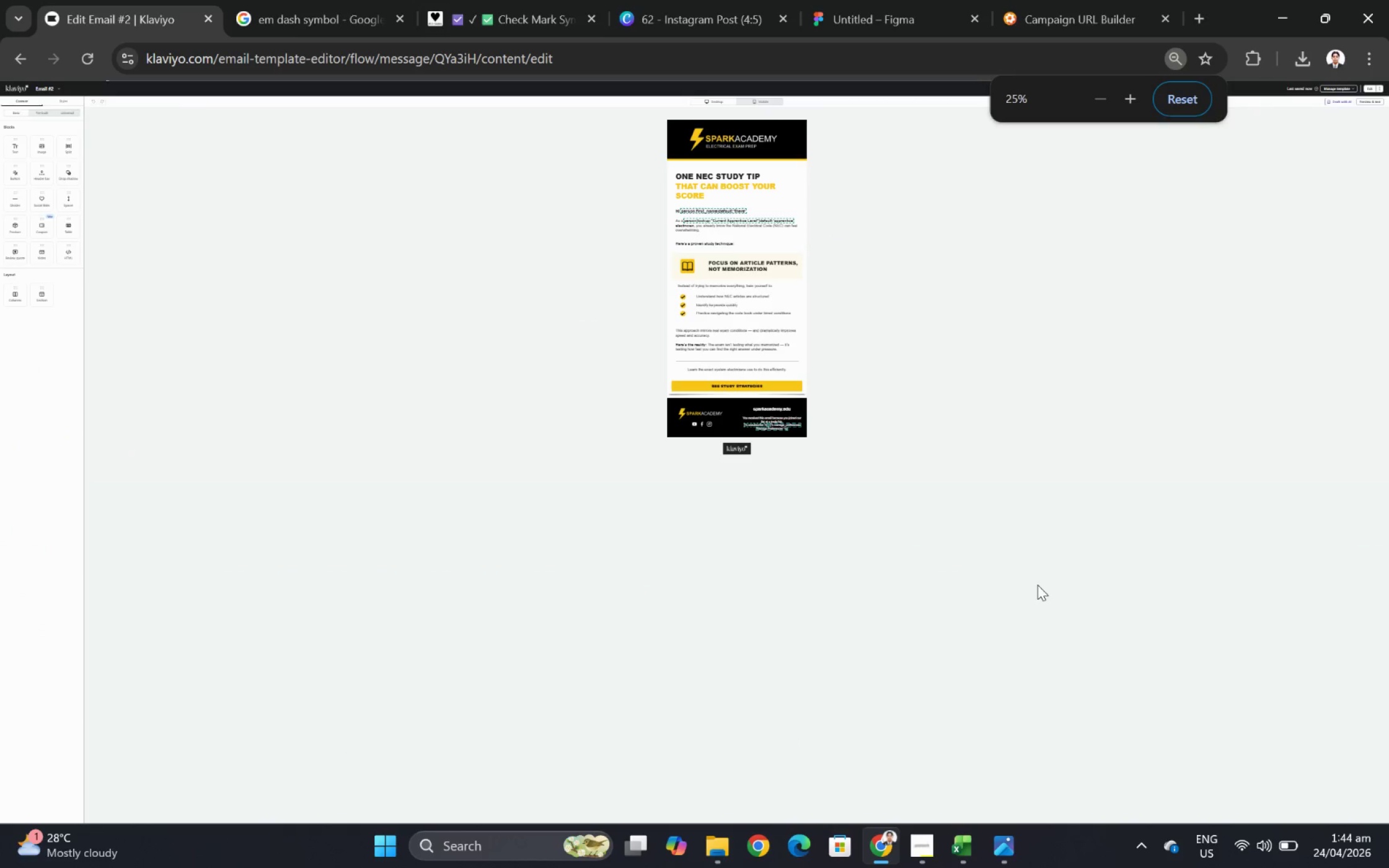 
left_click([1037, 584])
 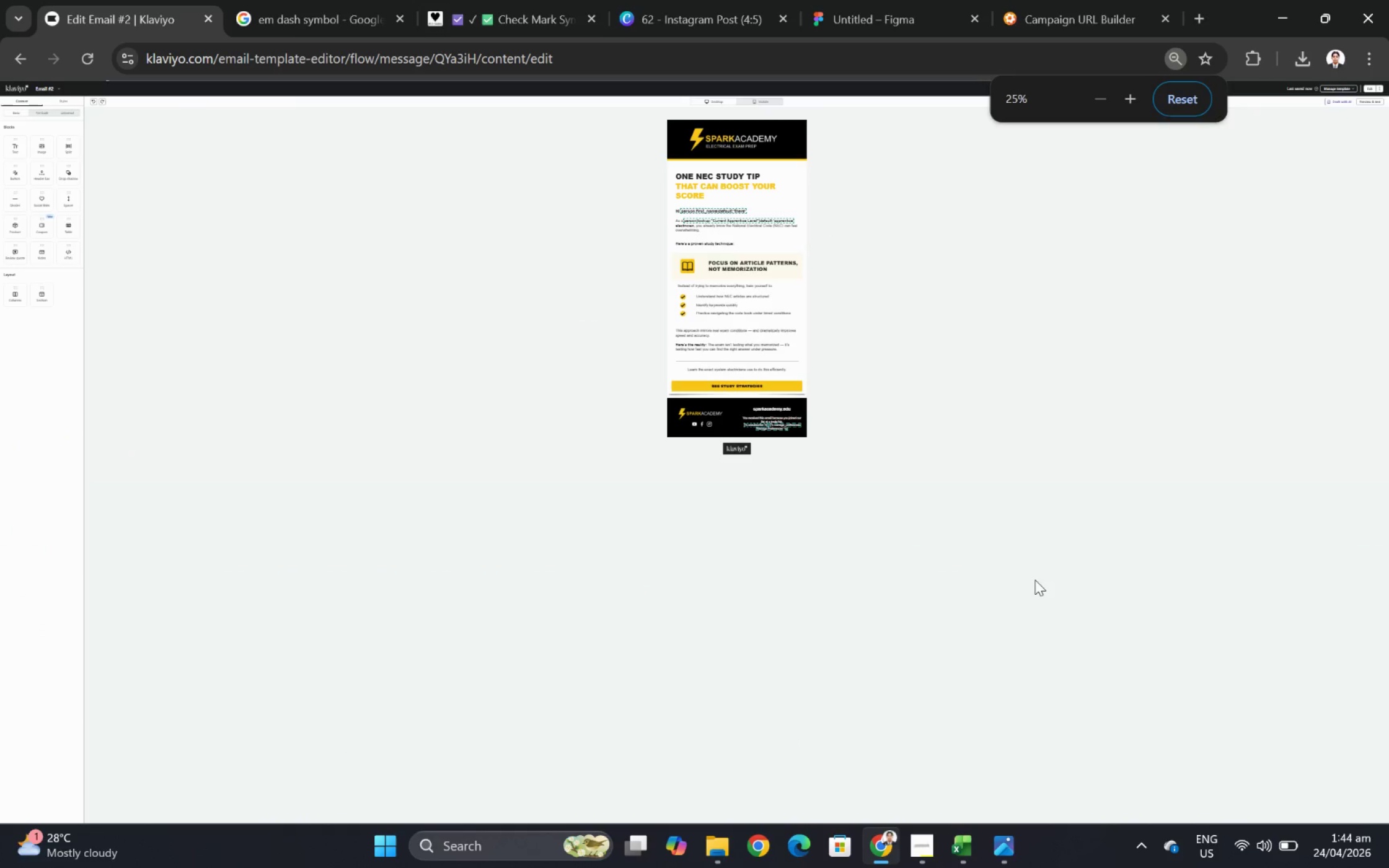 
scroll: coordinate [970, 524], scroll_direction: down, amount: 5.0
 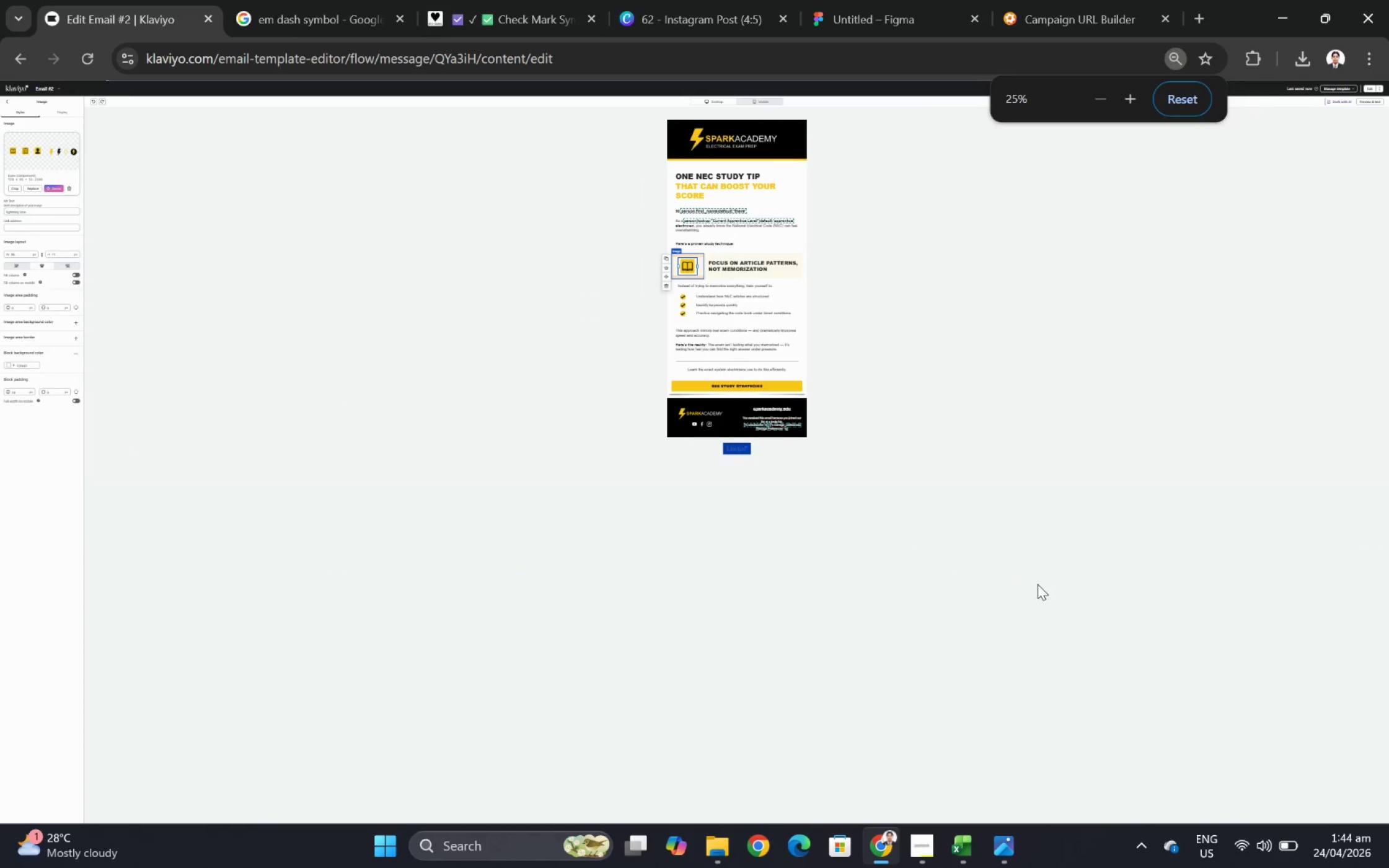 
hold_key(key=ControlLeft, duration=0.49)
scroll: coordinate [1021, 555], scroll_direction: up, amount: 2.0
 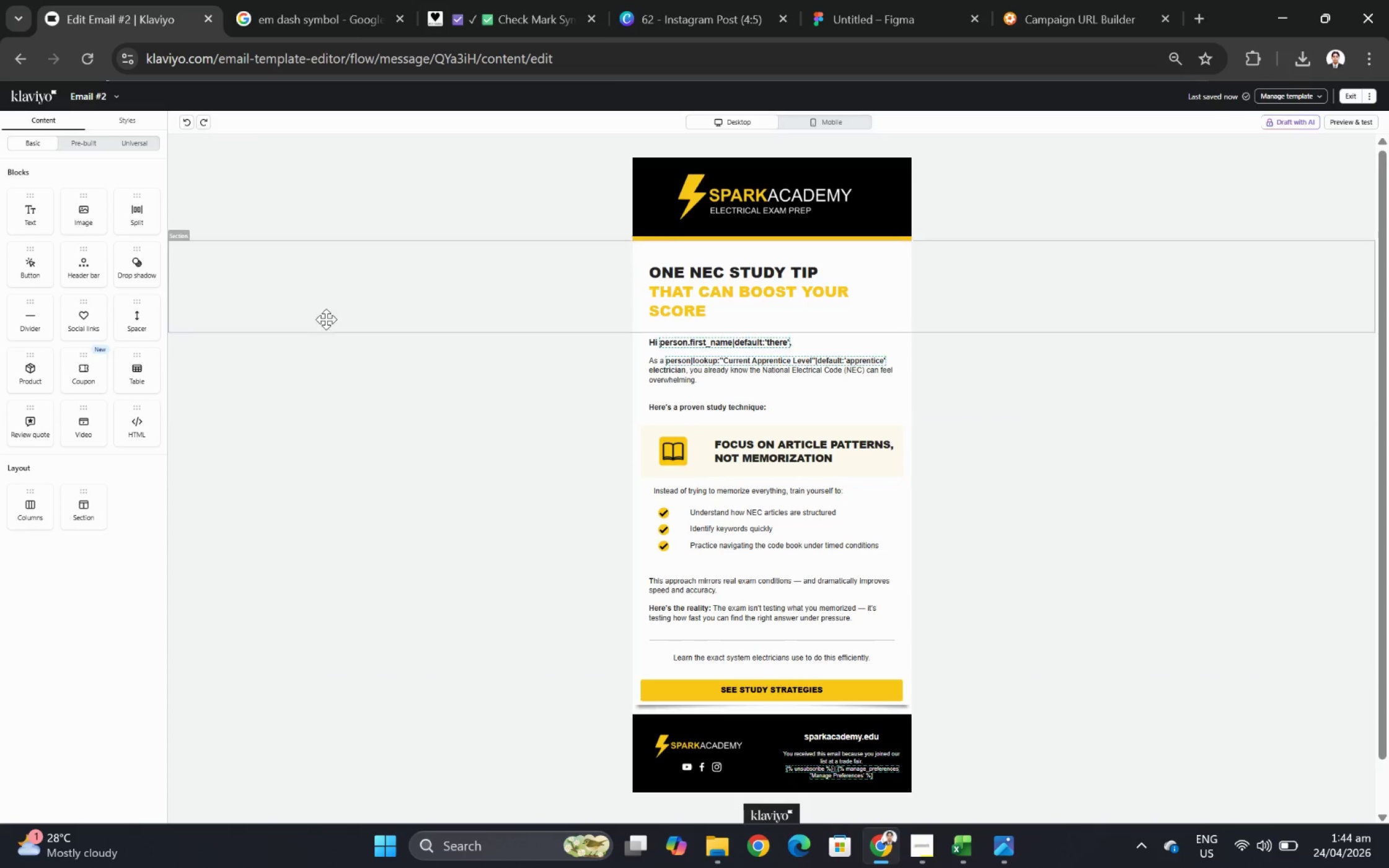 
wait(6.31)
 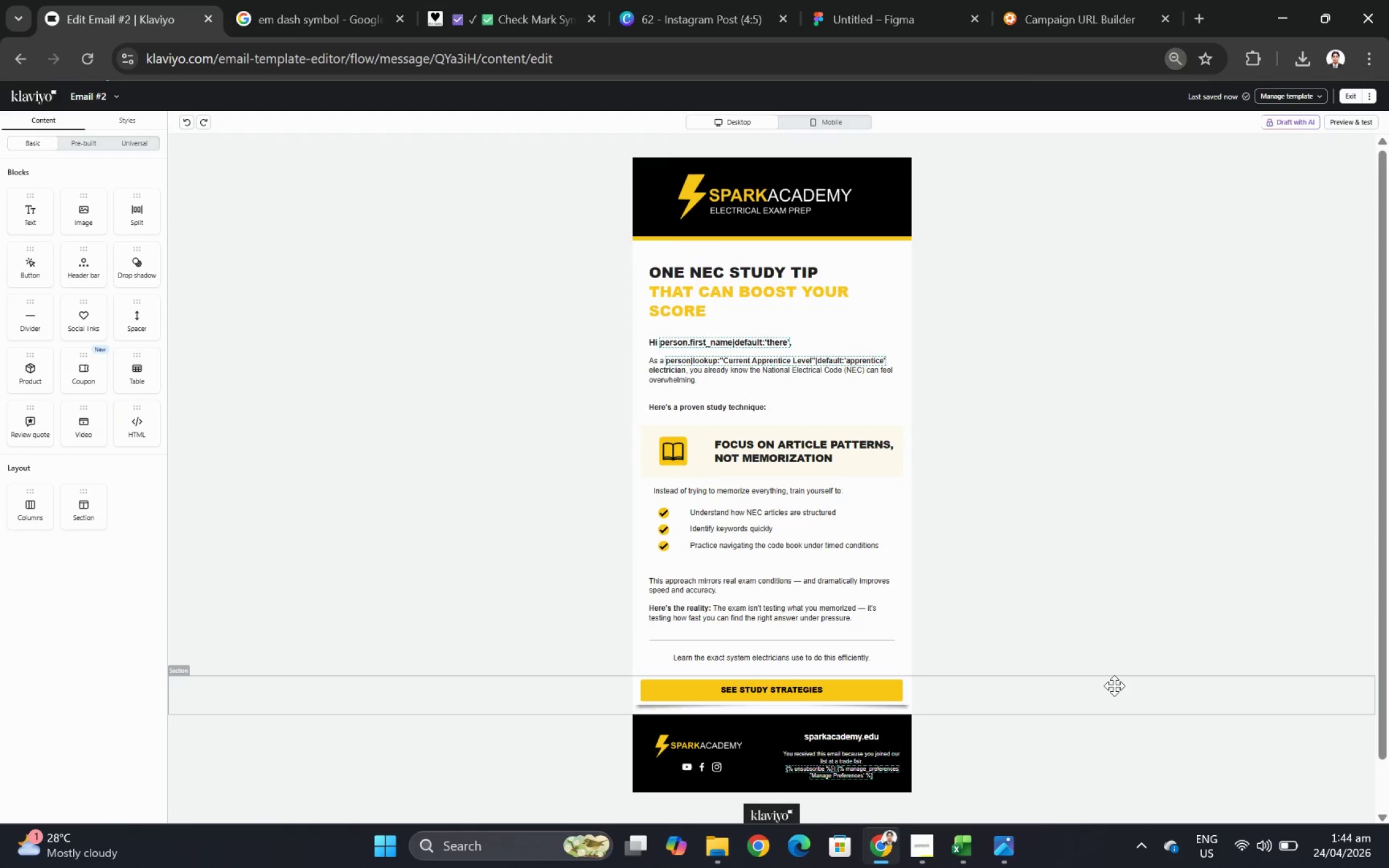 
left_click_drag(start_coordinate=[32, 316], to_coordinate=[756, 599])
 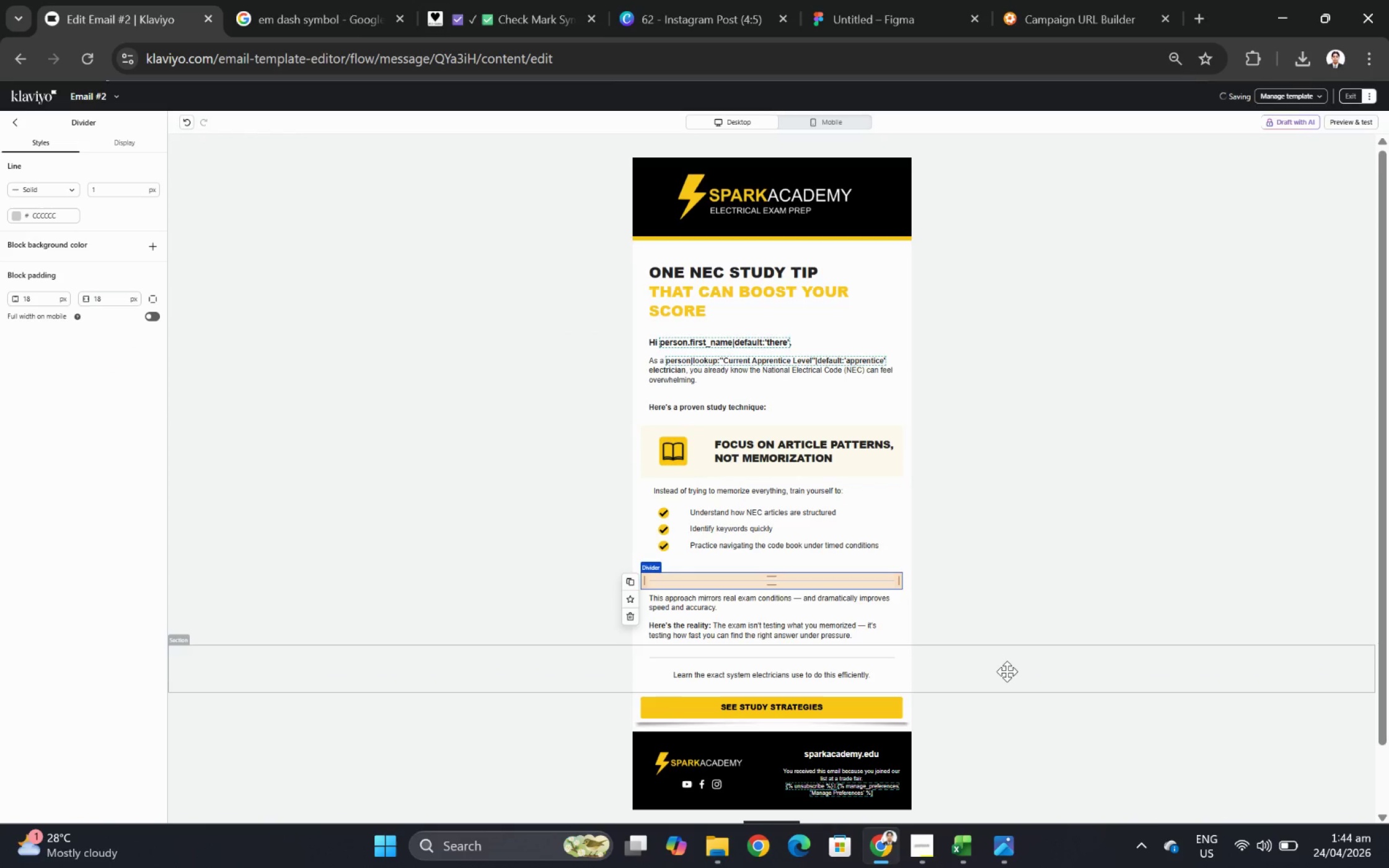 
left_click([1007, 671])
 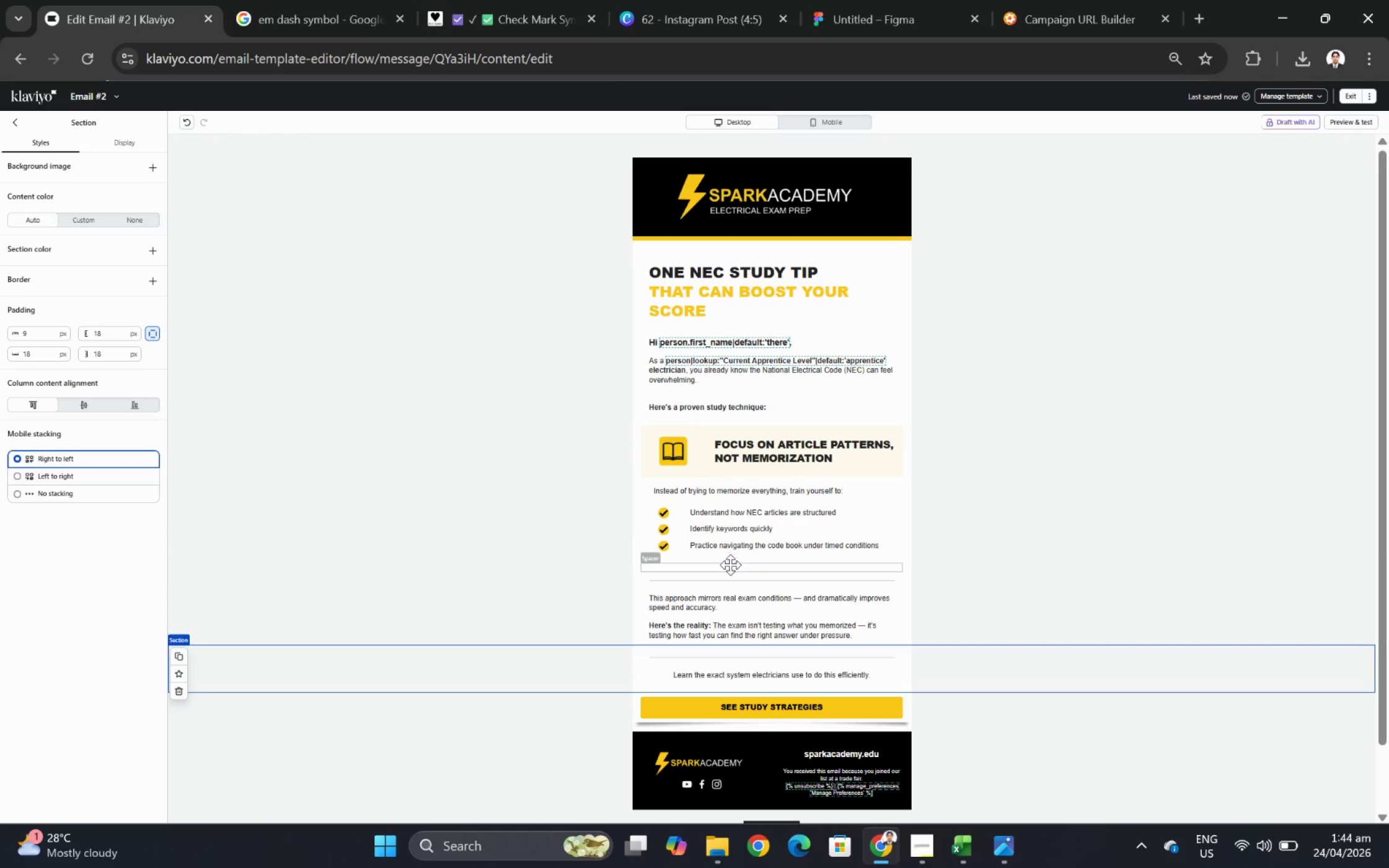 
left_click([730, 567])
 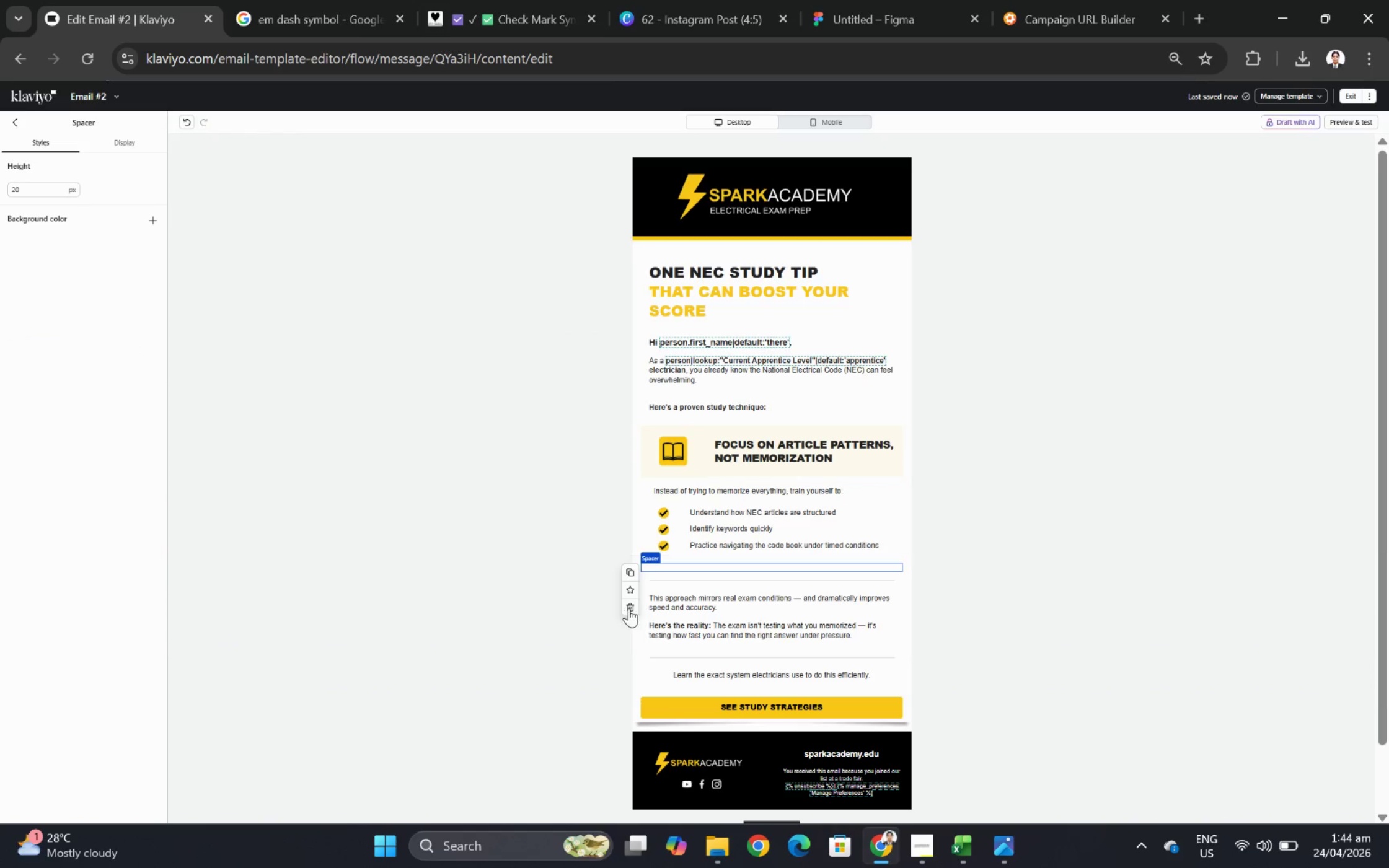 
left_click([630, 607])
 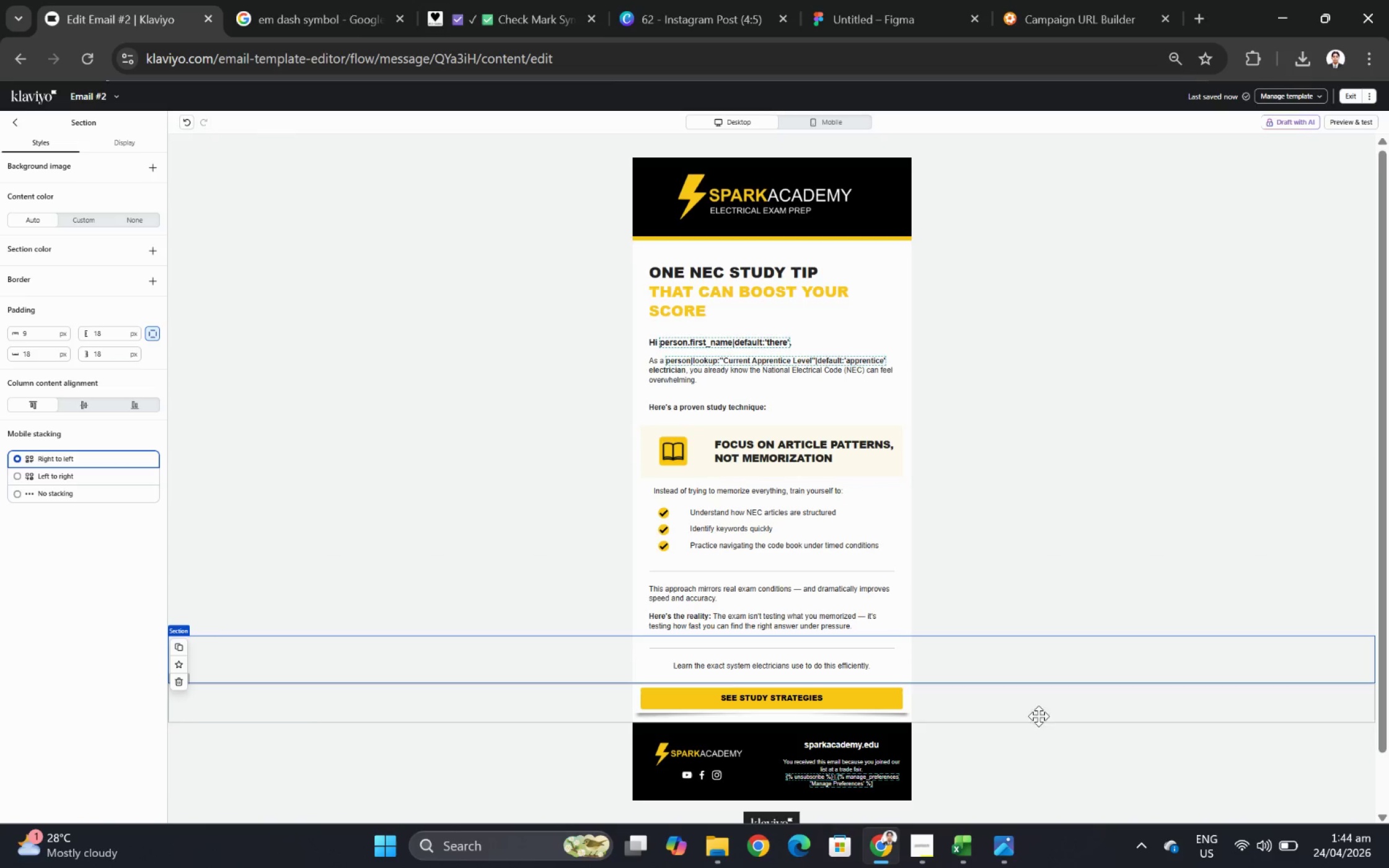 
hold_key(key=ControlLeft, duration=0.37)
scroll: coordinate [1049, 680], scroll_direction: down, amount: 1.0
 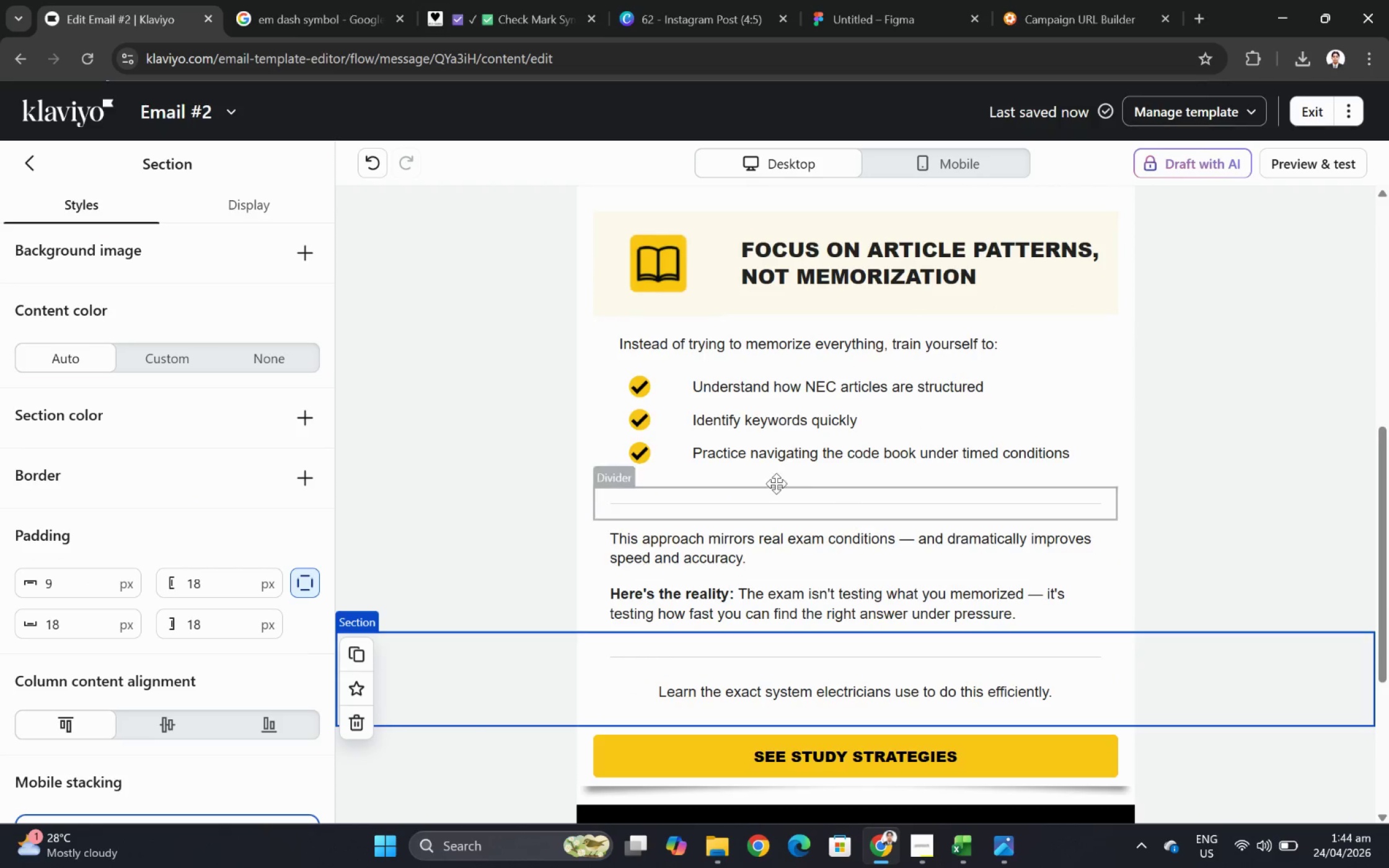 
left_click([743, 484])
 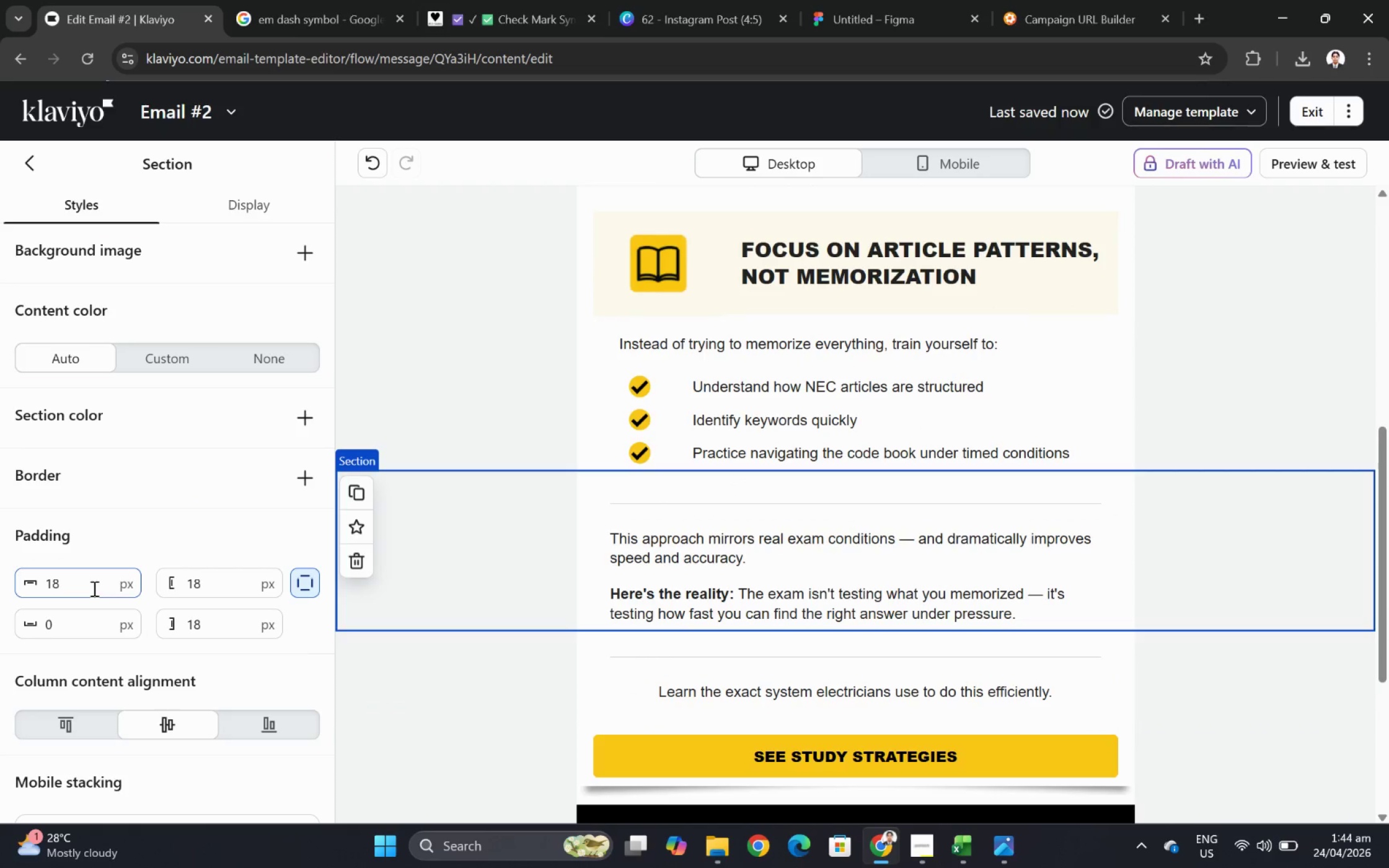 
double_click([92, 587])
 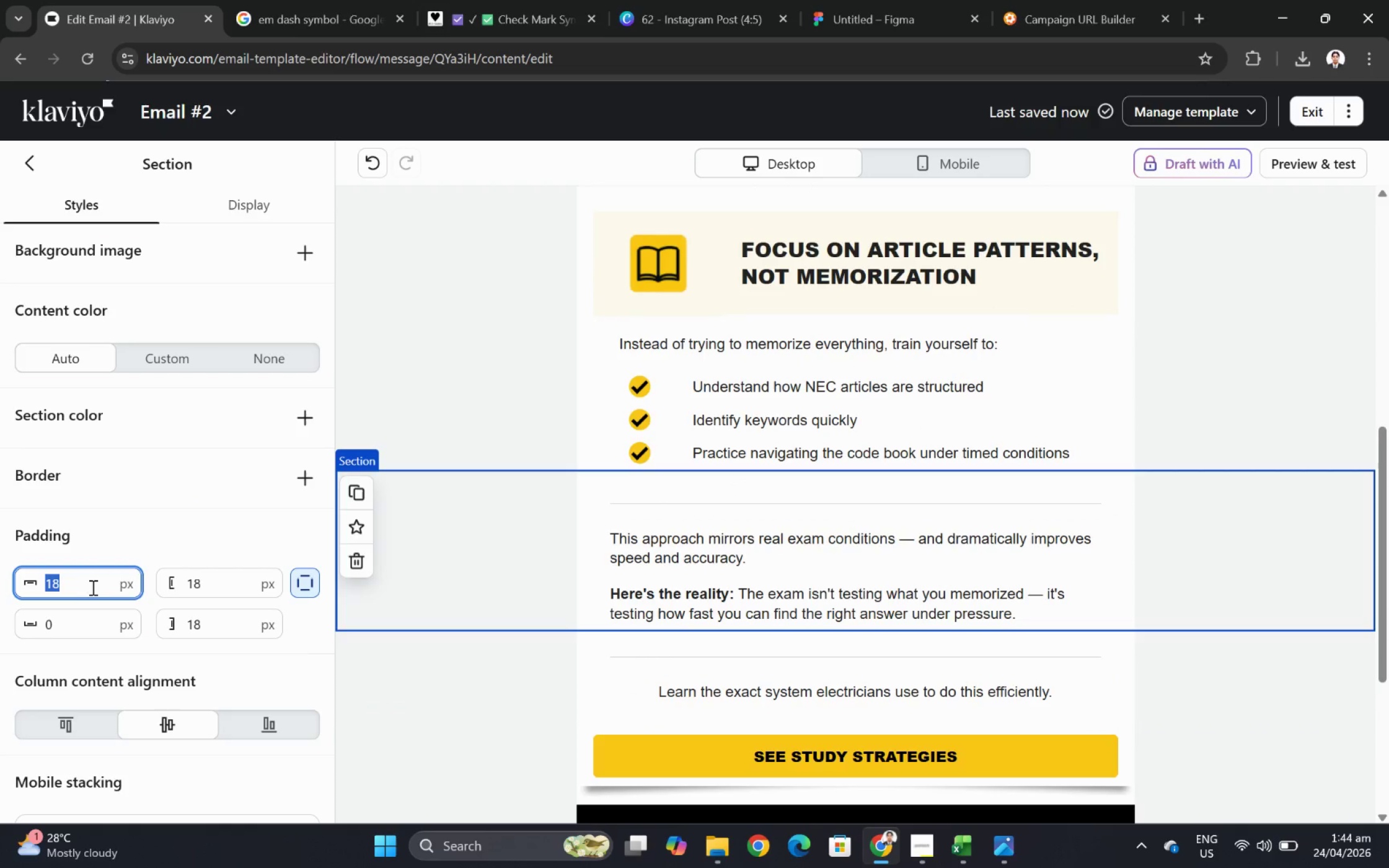 
key(Numpad9)
 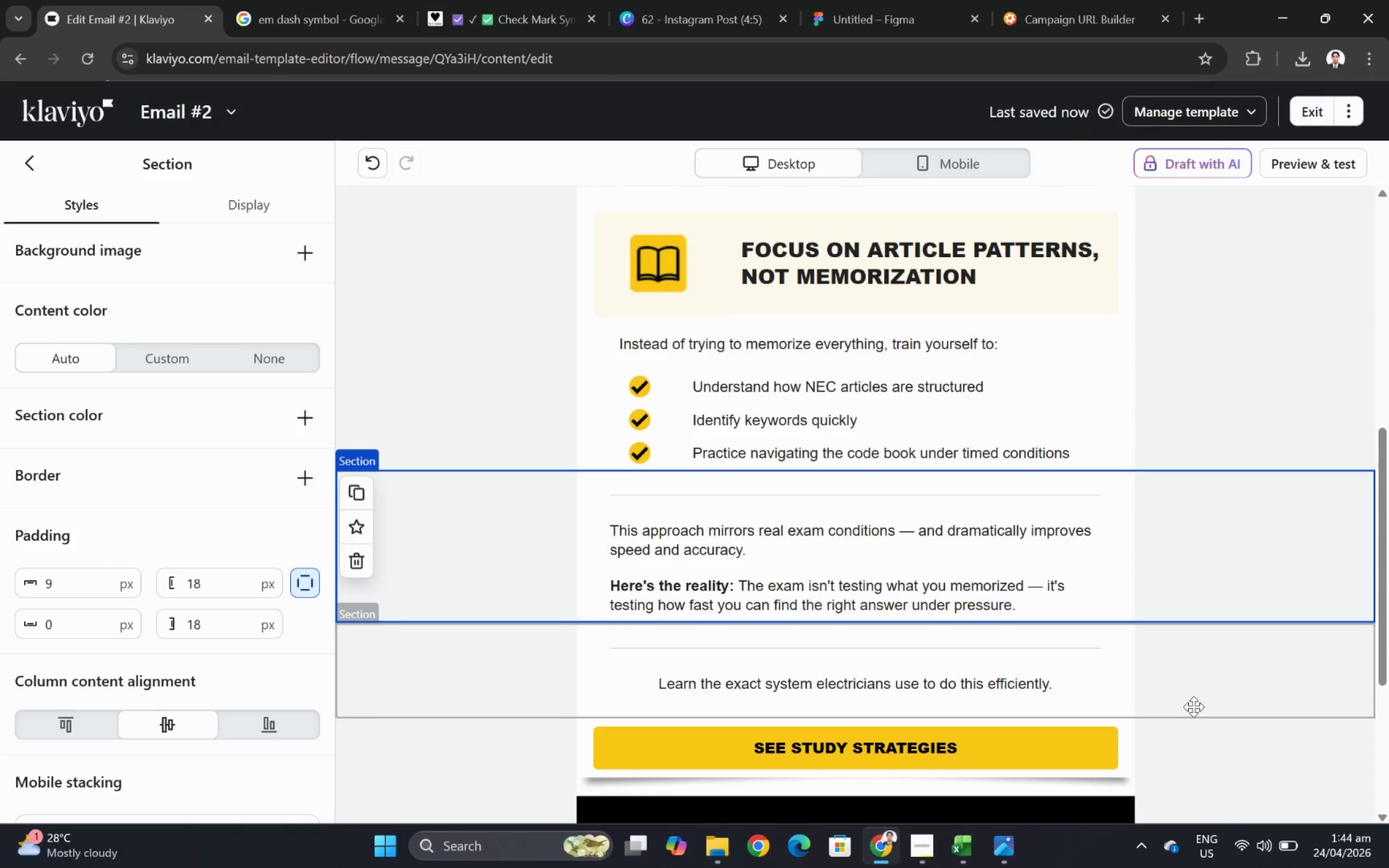 
hold_key(key=ControlLeft, duration=0.61)
scroll: coordinate [1069, 616], scroll_direction: down, amount: 6.0
 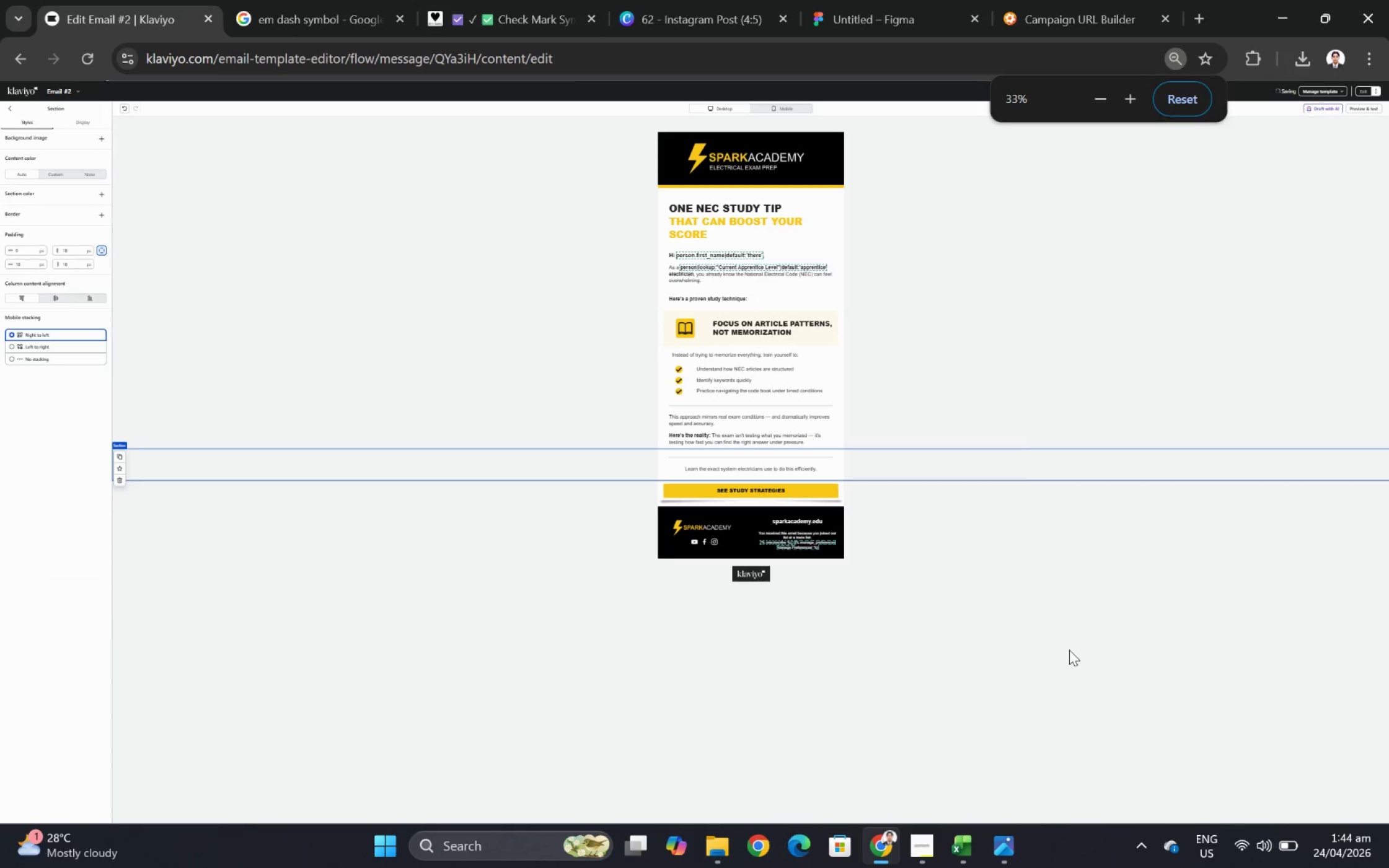 
left_click([1021, 666])
 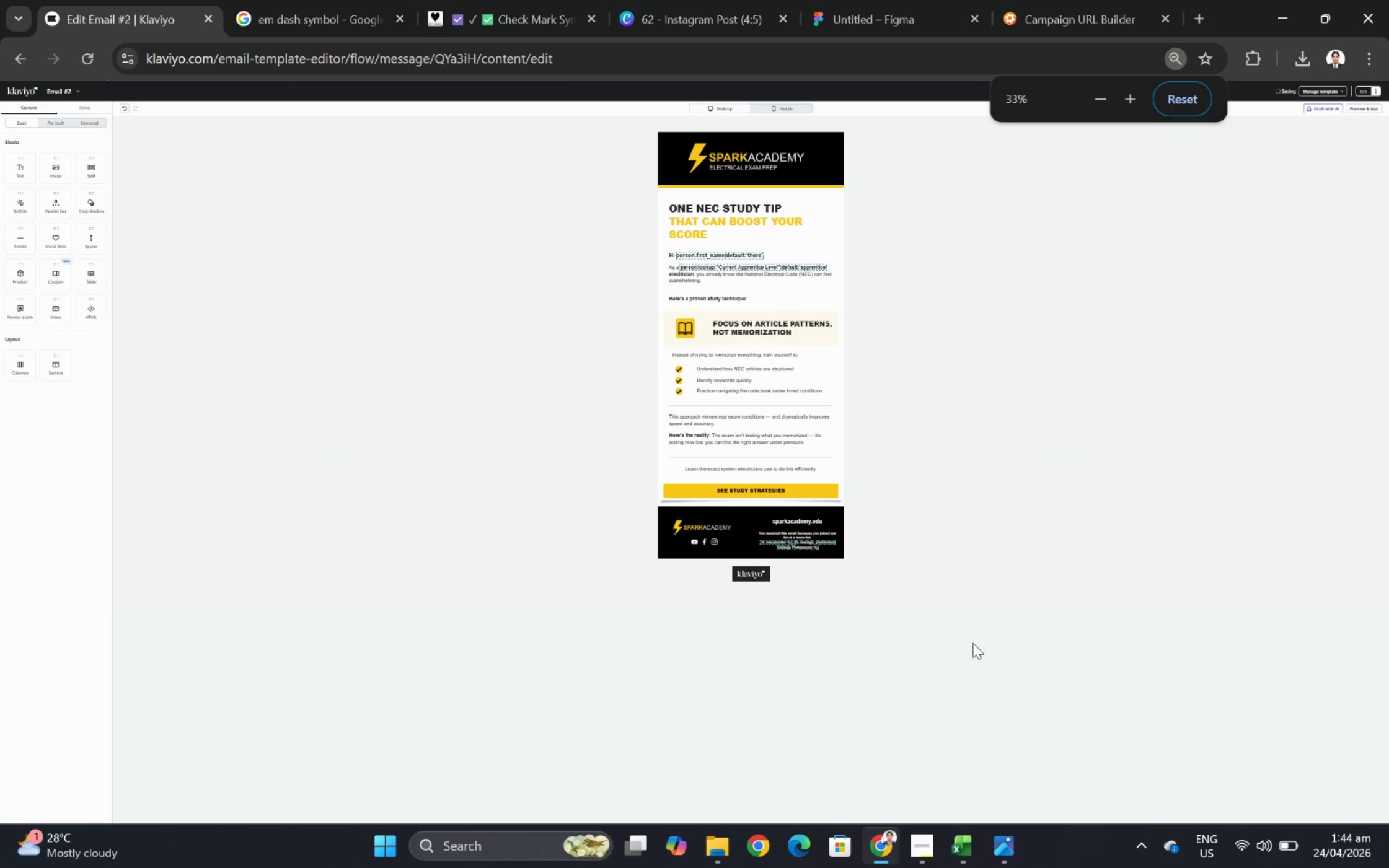 
hold_key(key=ControlLeft, duration=0.42)
scroll: coordinate [1028, 648], scroll_direction: up, amount: 2.0
 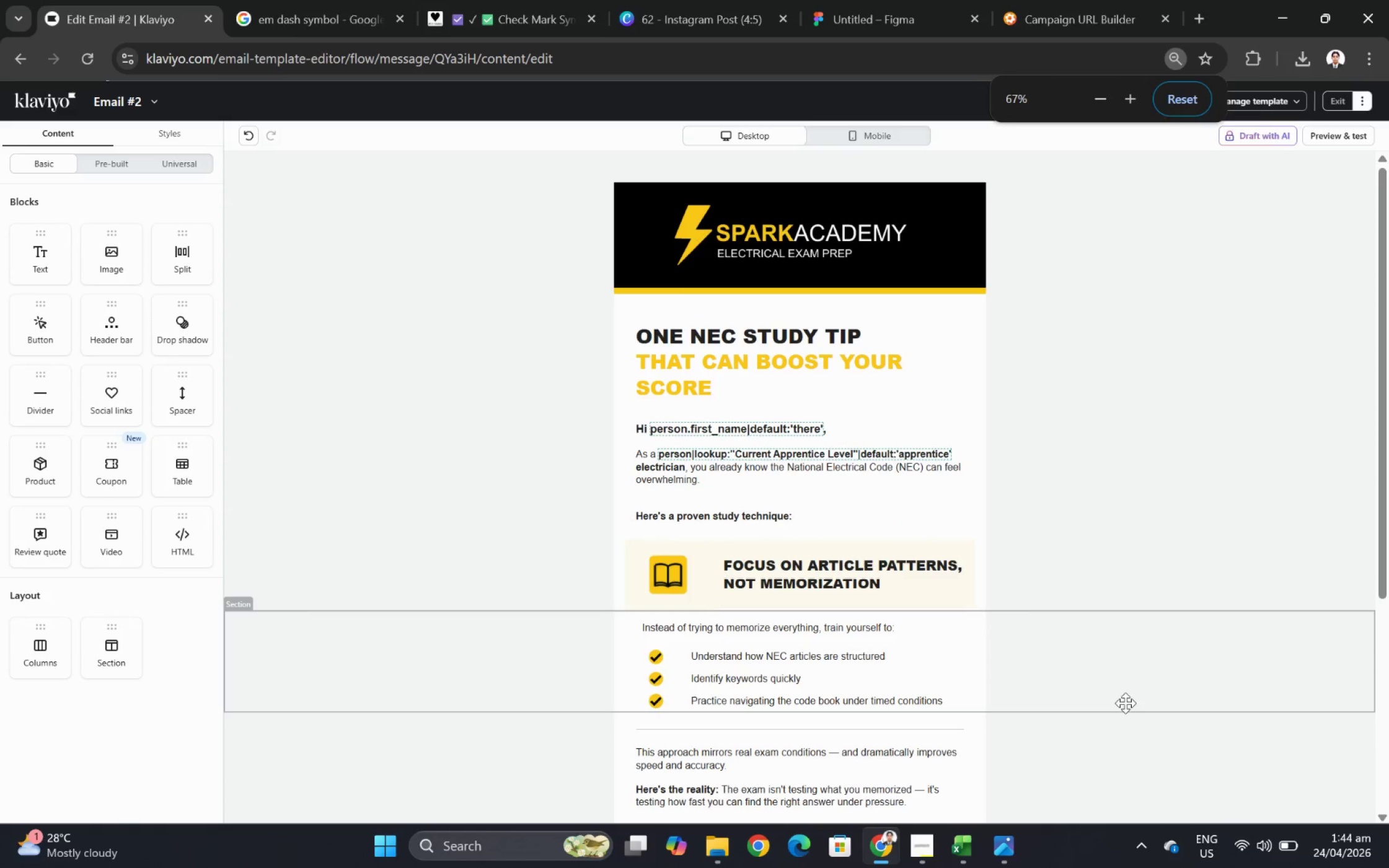 
scroll: coordinate [1125, 703], scroll_direction: down, amount: 2.0
 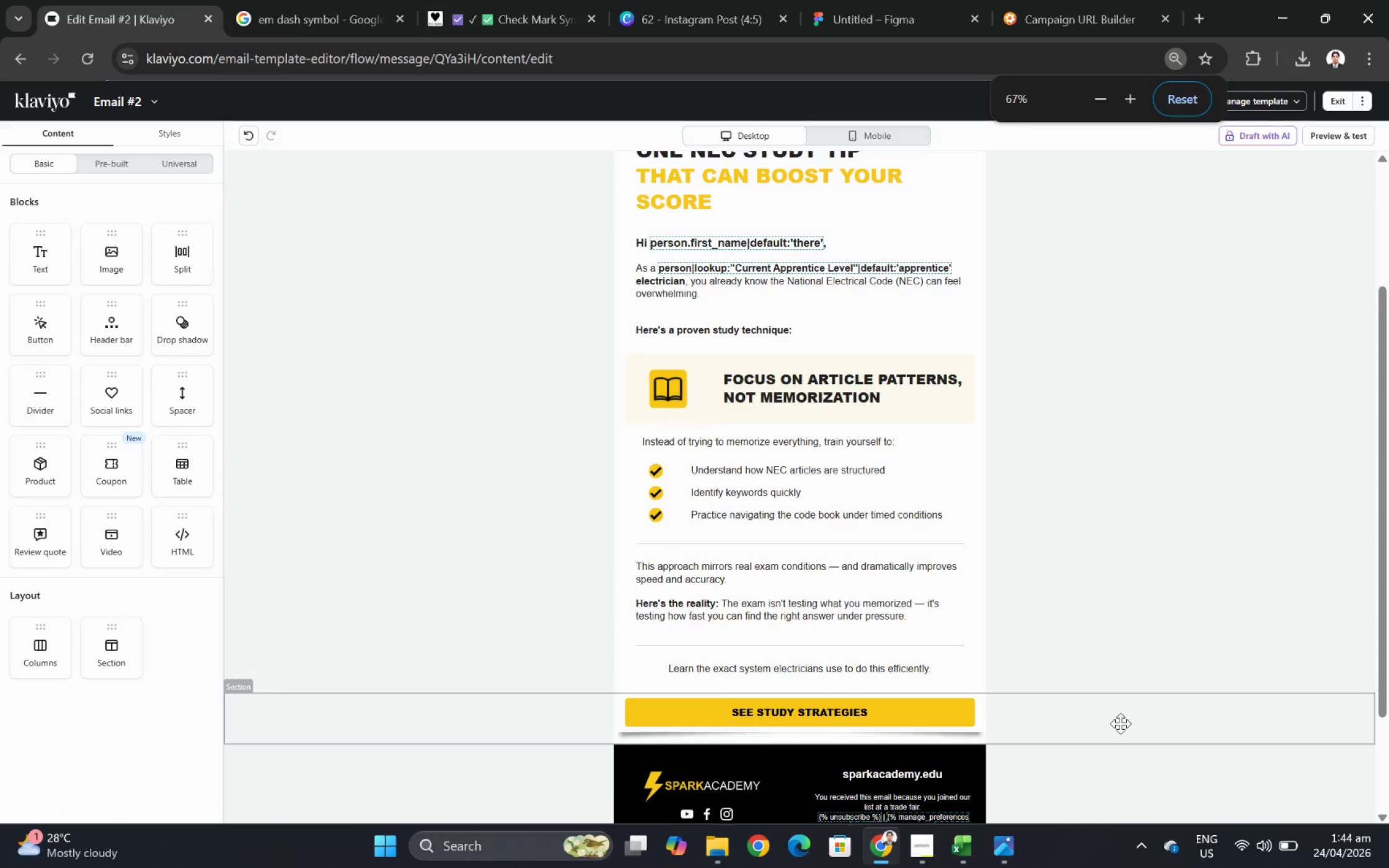 
scroll: coordinate [1120, 723], scroll_direction: none, amount: 0.0
 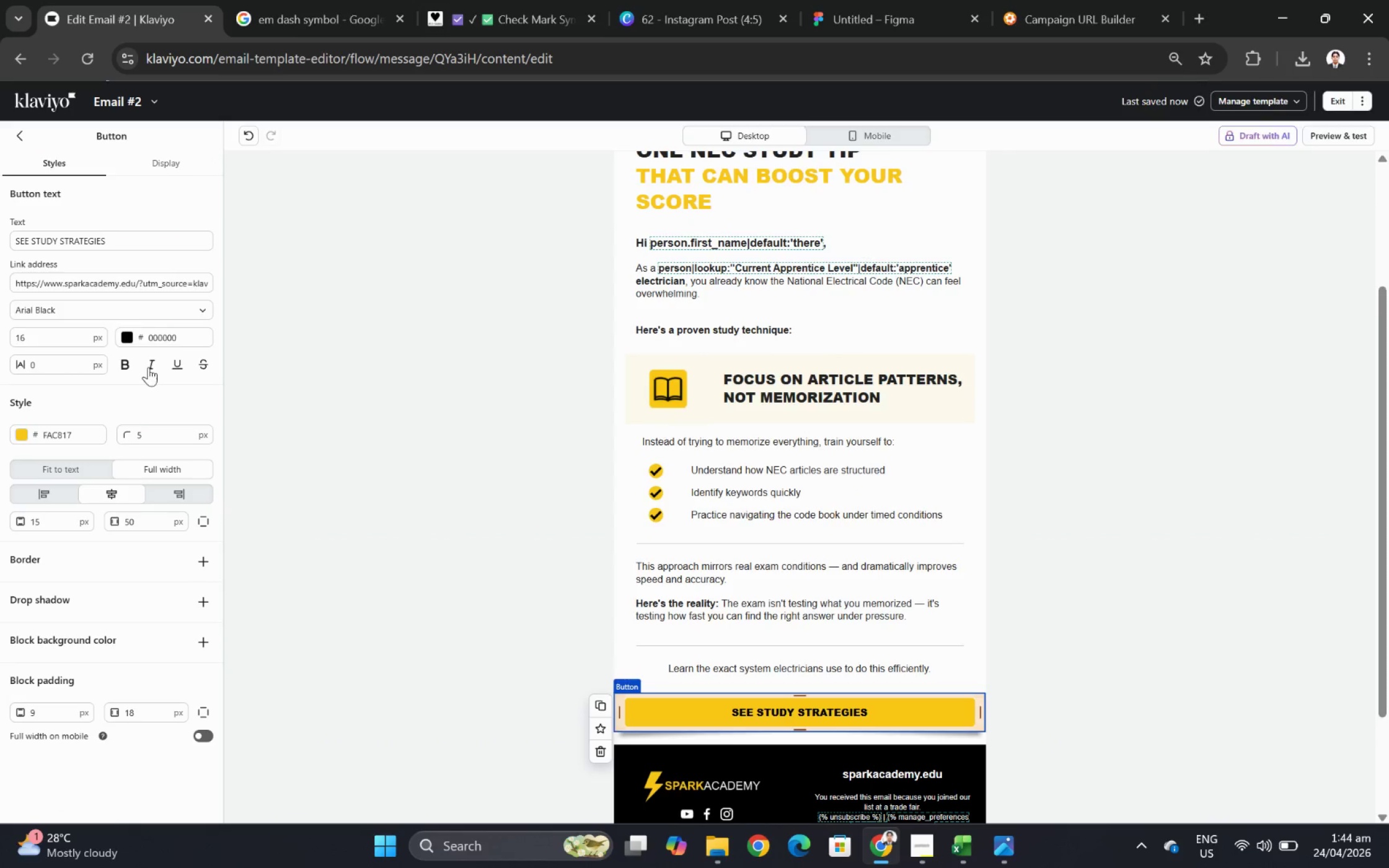 
left_click_drag(start_coordinate=[174, 286], to_coordinate=[215, 286])
 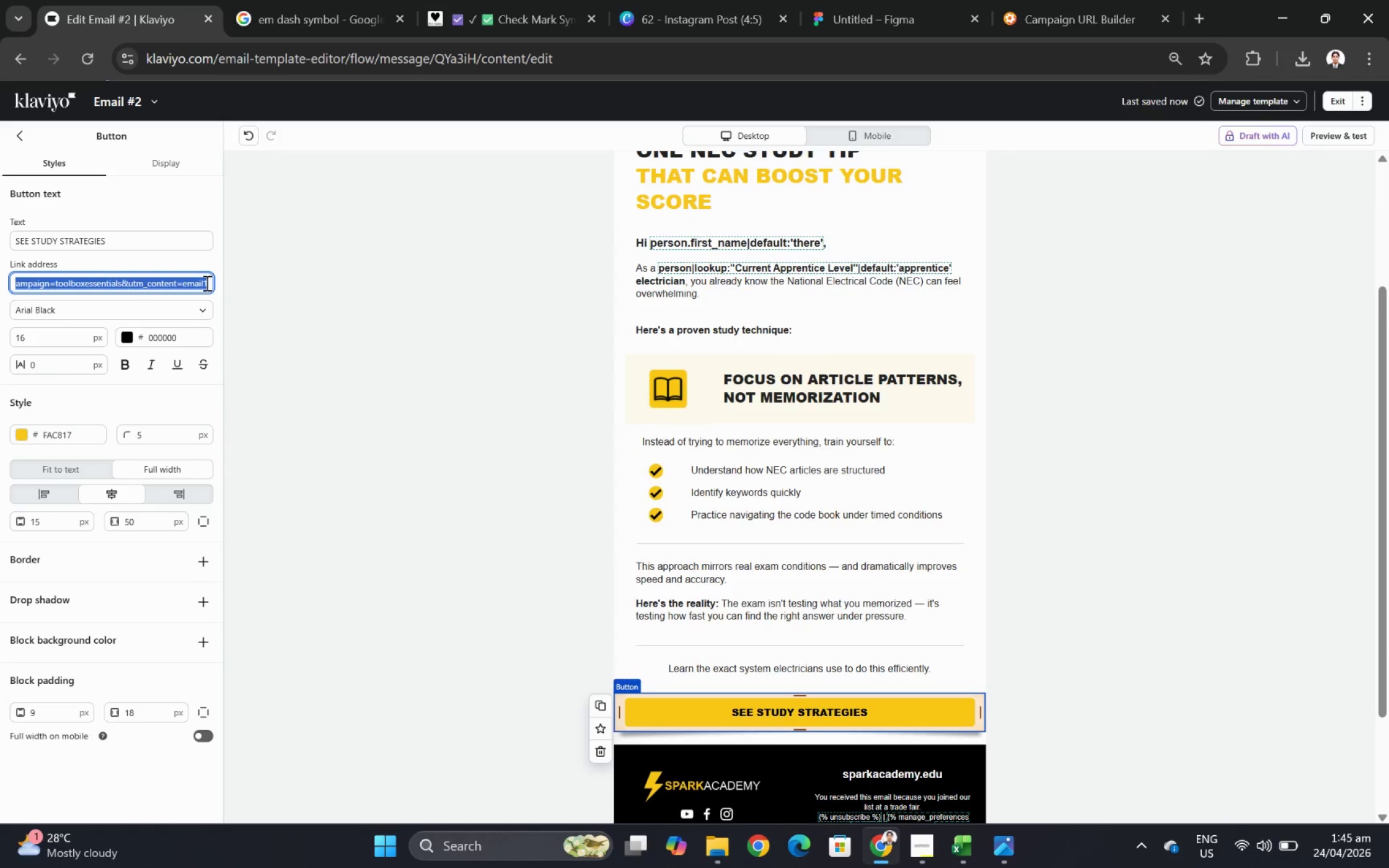 
left_click([206, 283])
 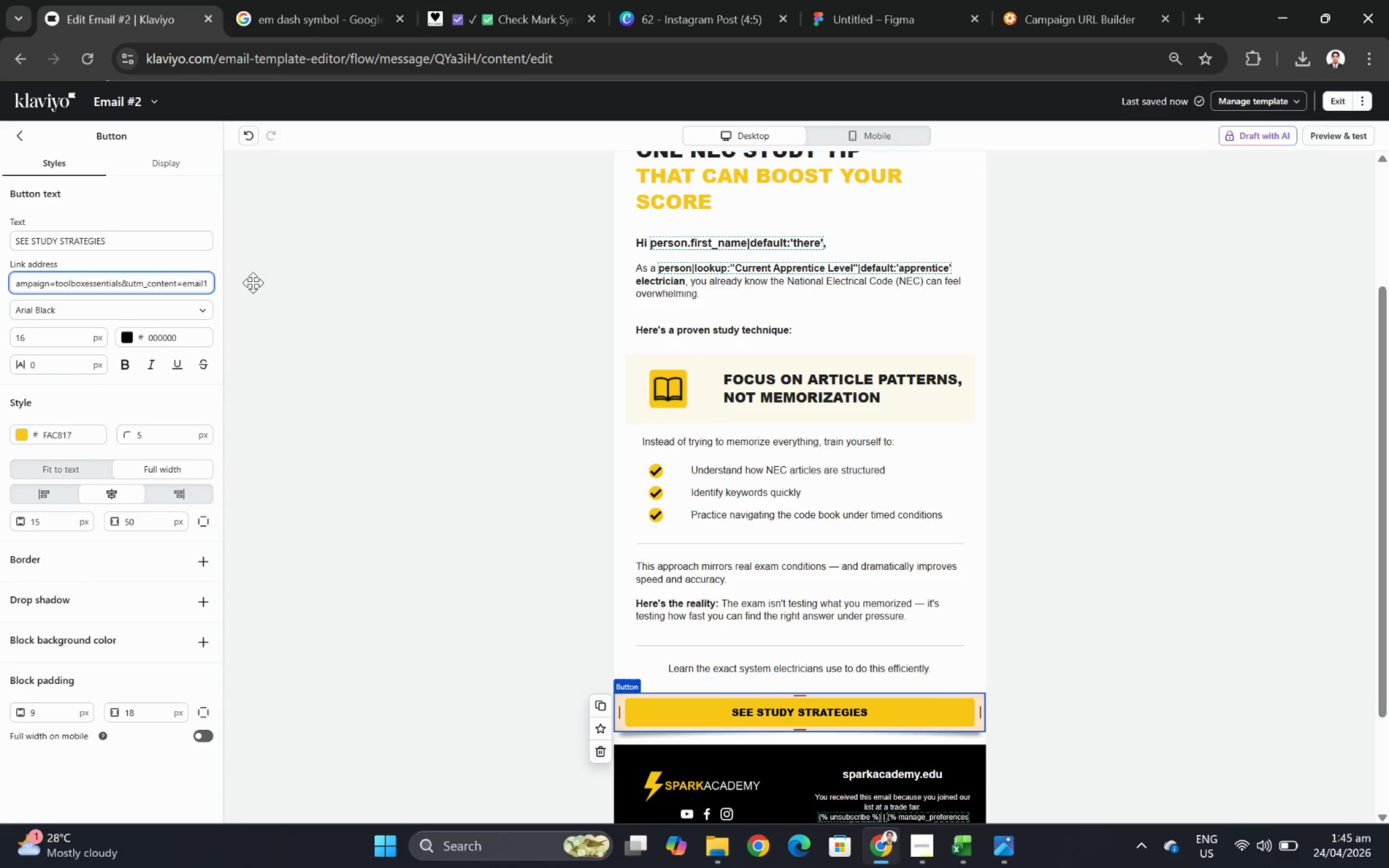 
key(Backspace)
 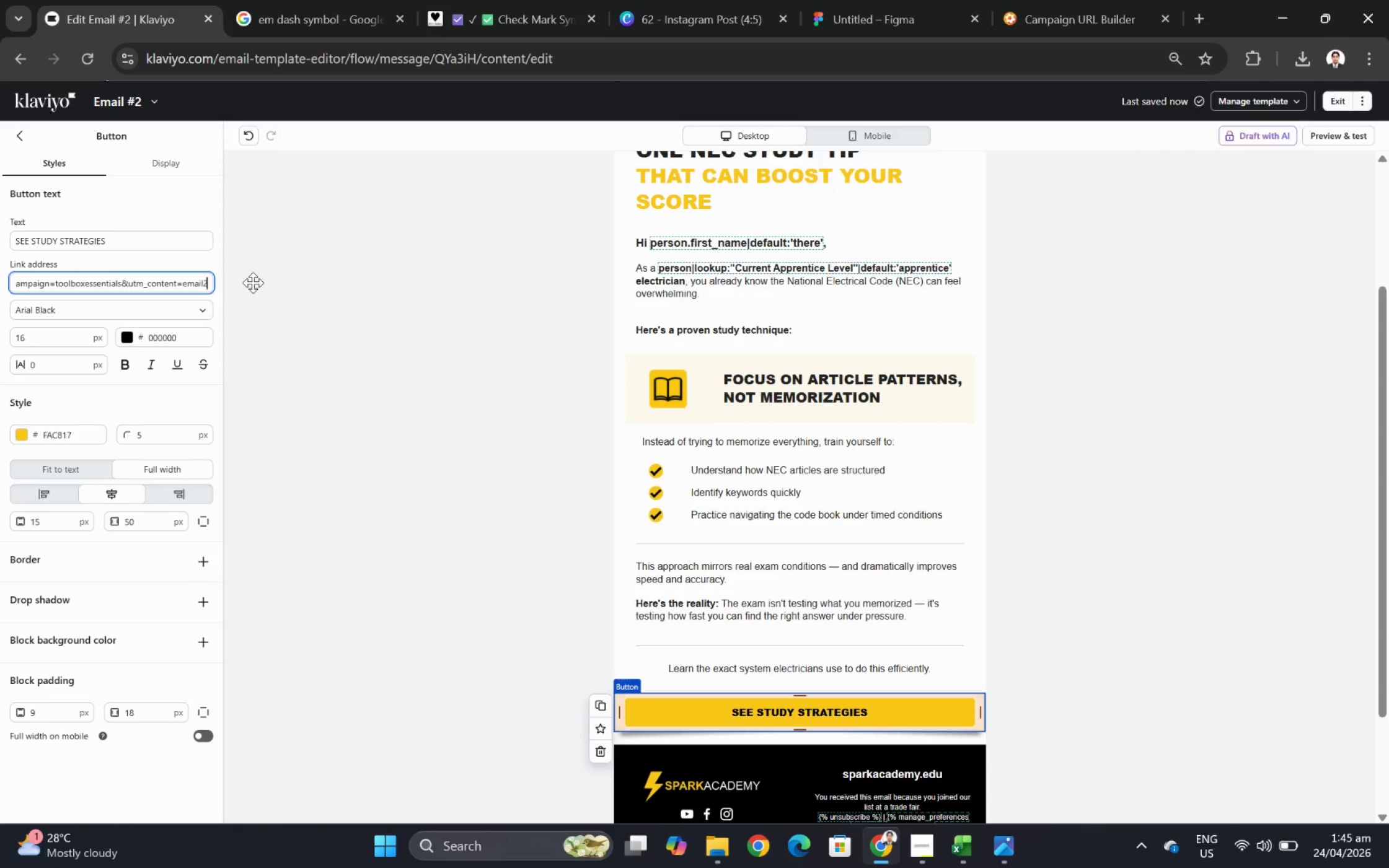 
key(2)
 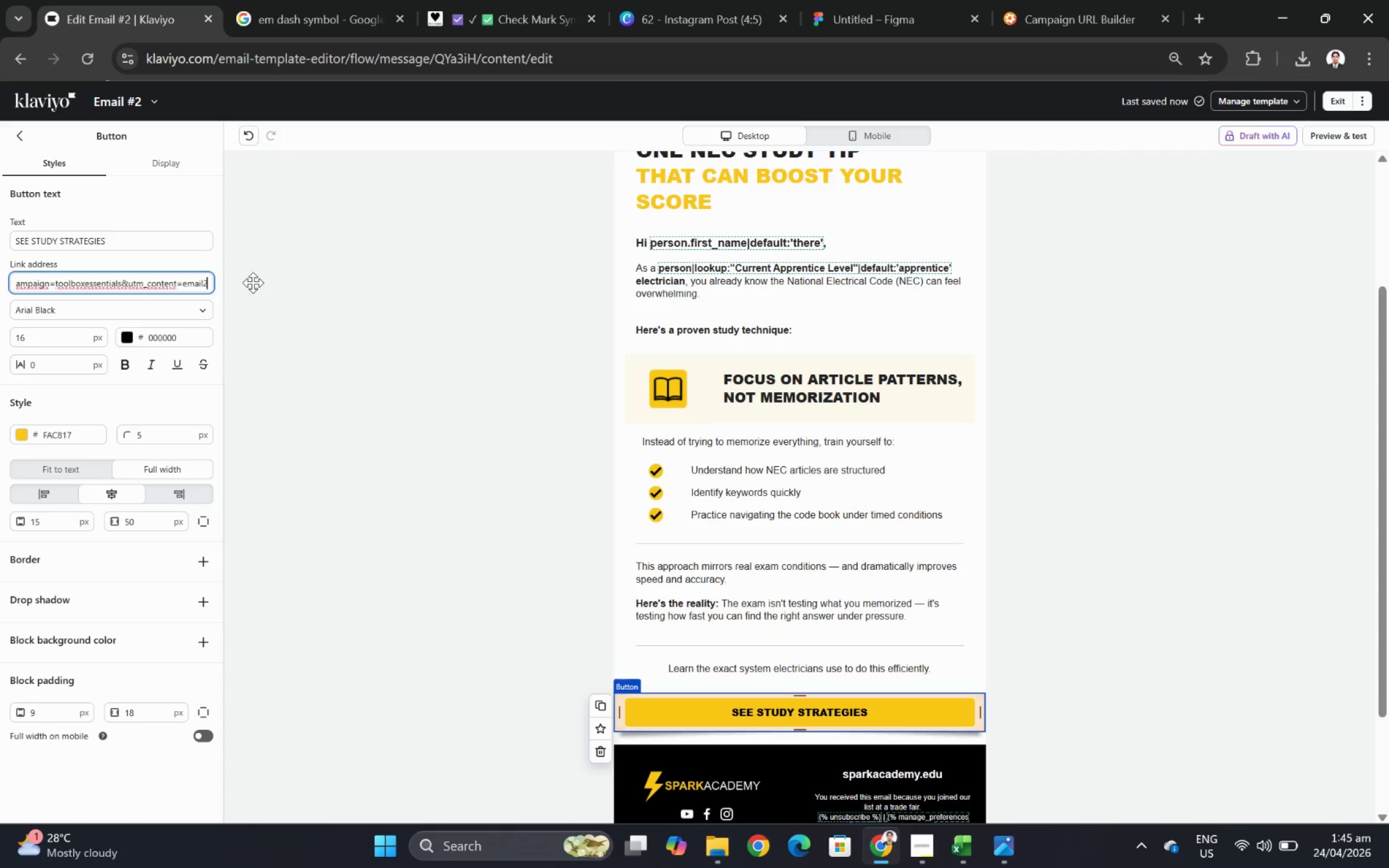 
hold_key(key=ArrowLeft, duration=1.53)
 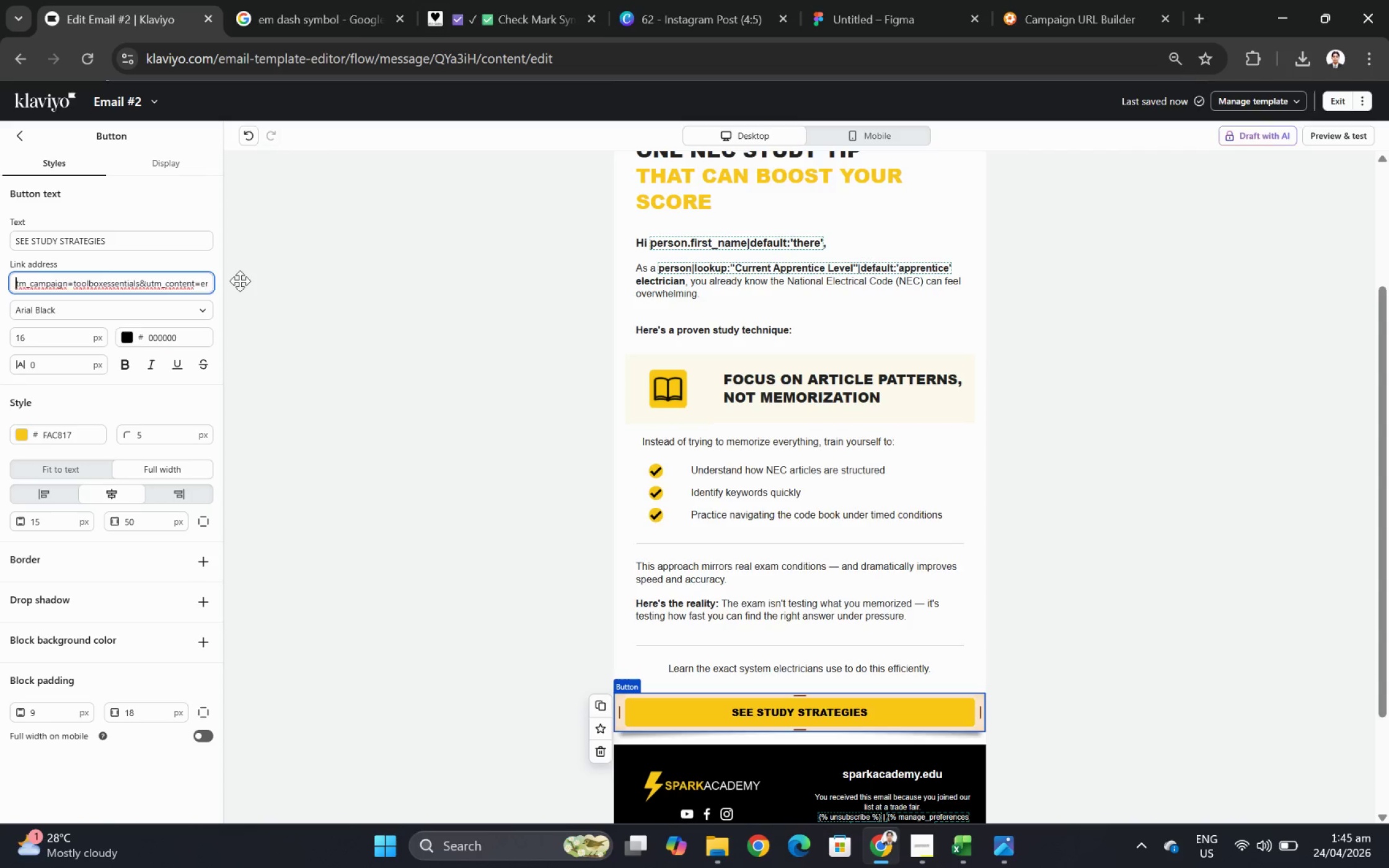 
hold_key(key=ArrowLeft, duration=1.52)
 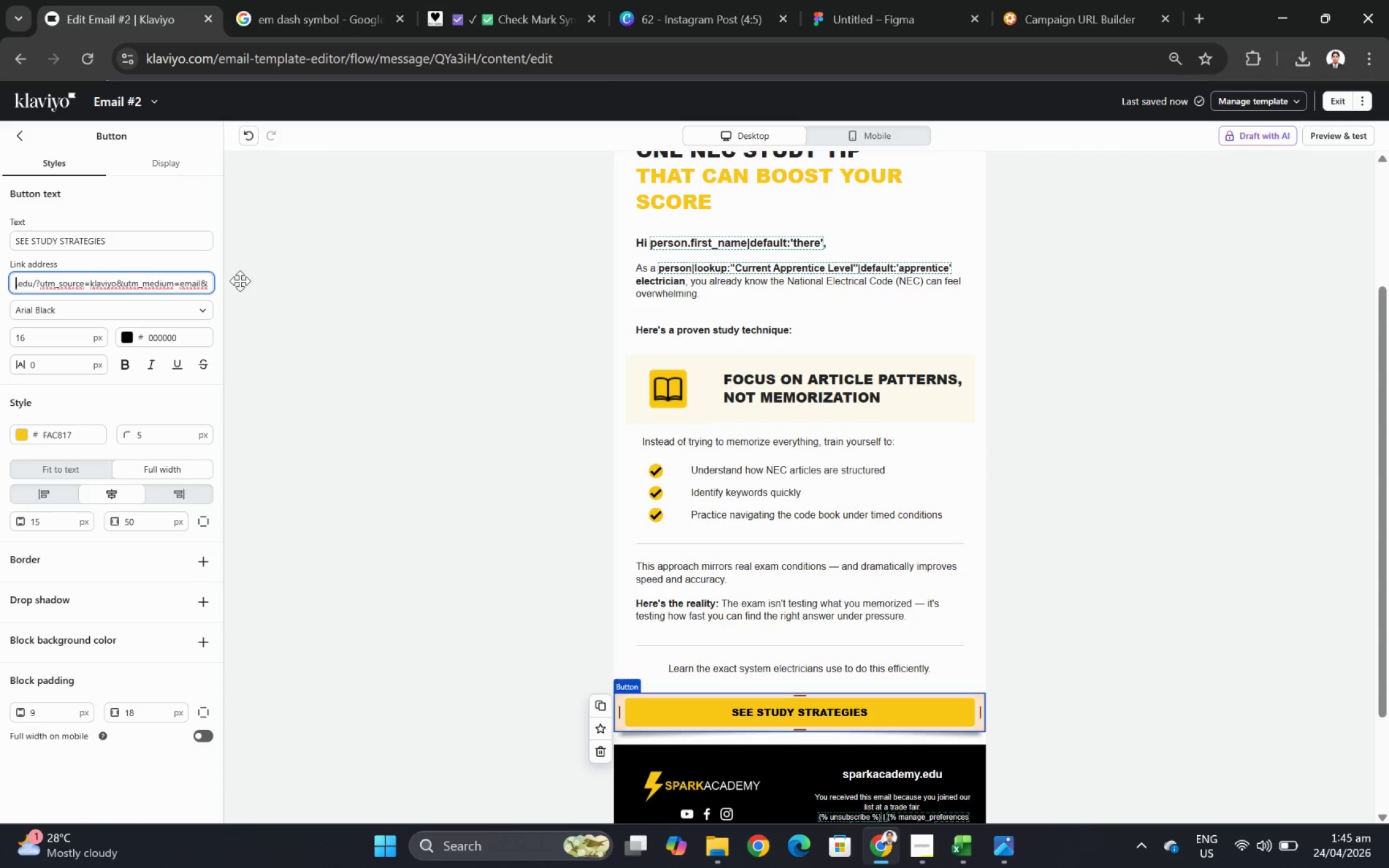 
hold_key(key=ArrowLeft, duration=1.51)
 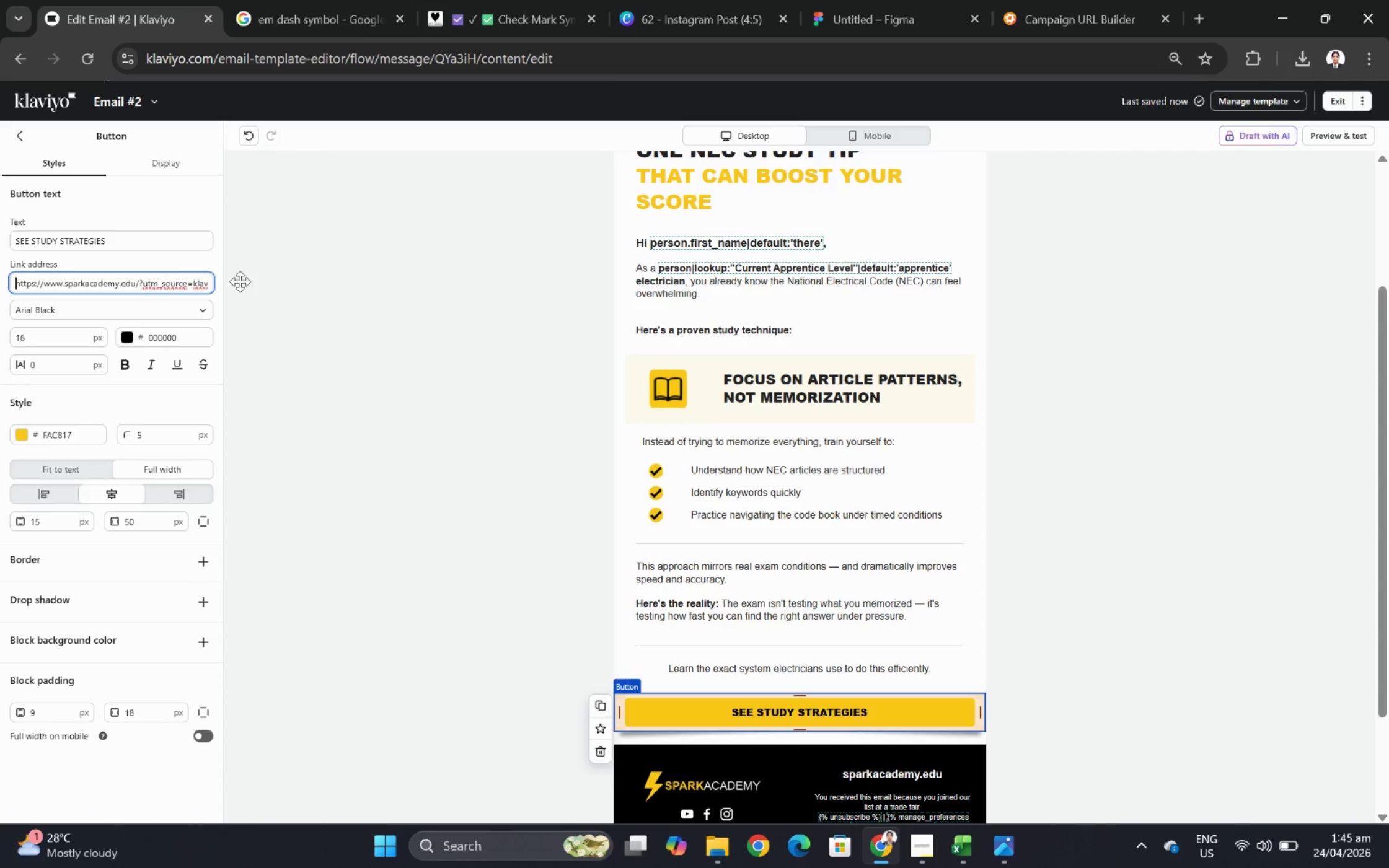 
key(ArrowLeft)
 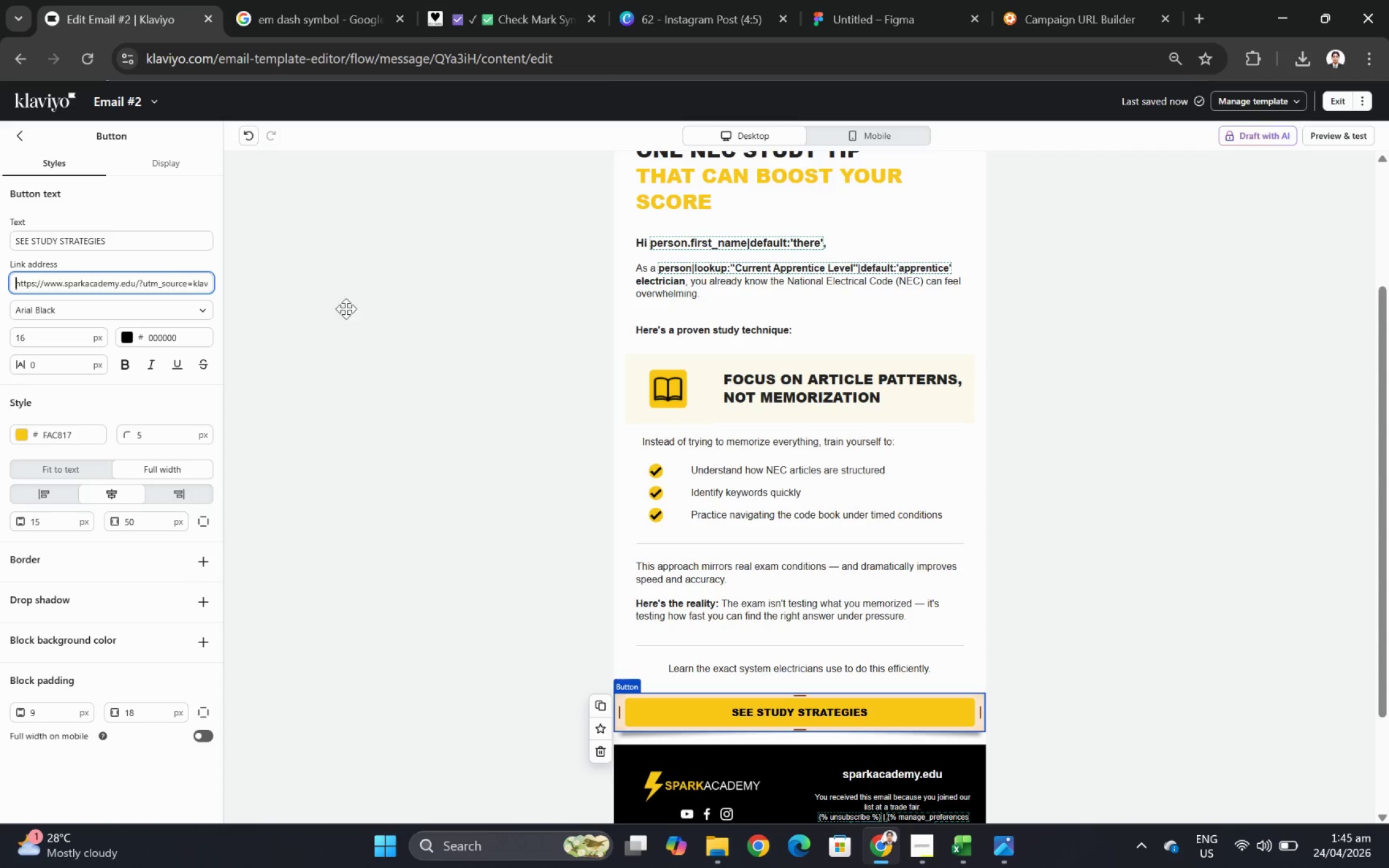 
left_click([1074, 574])
 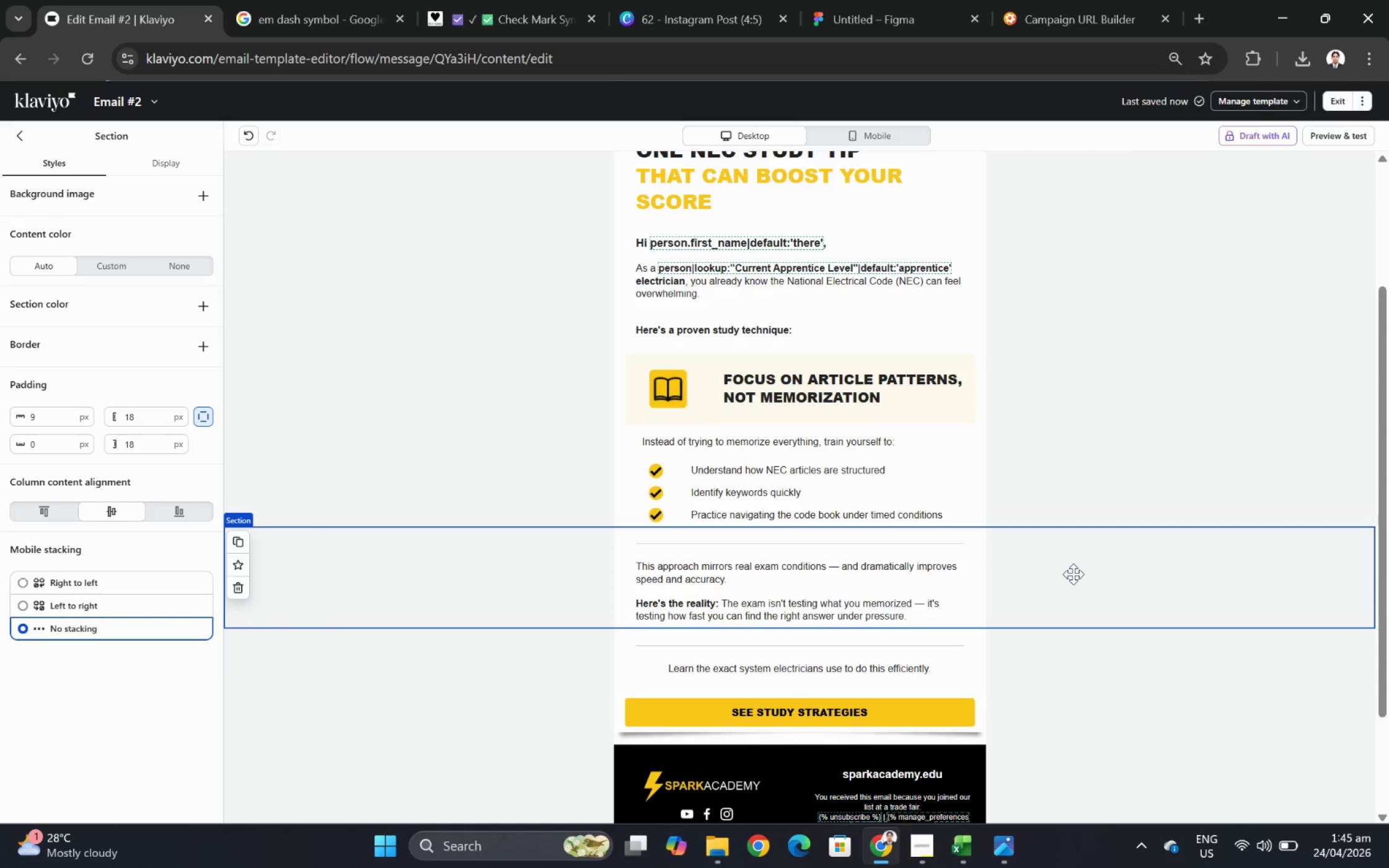 
wait(13.07)
 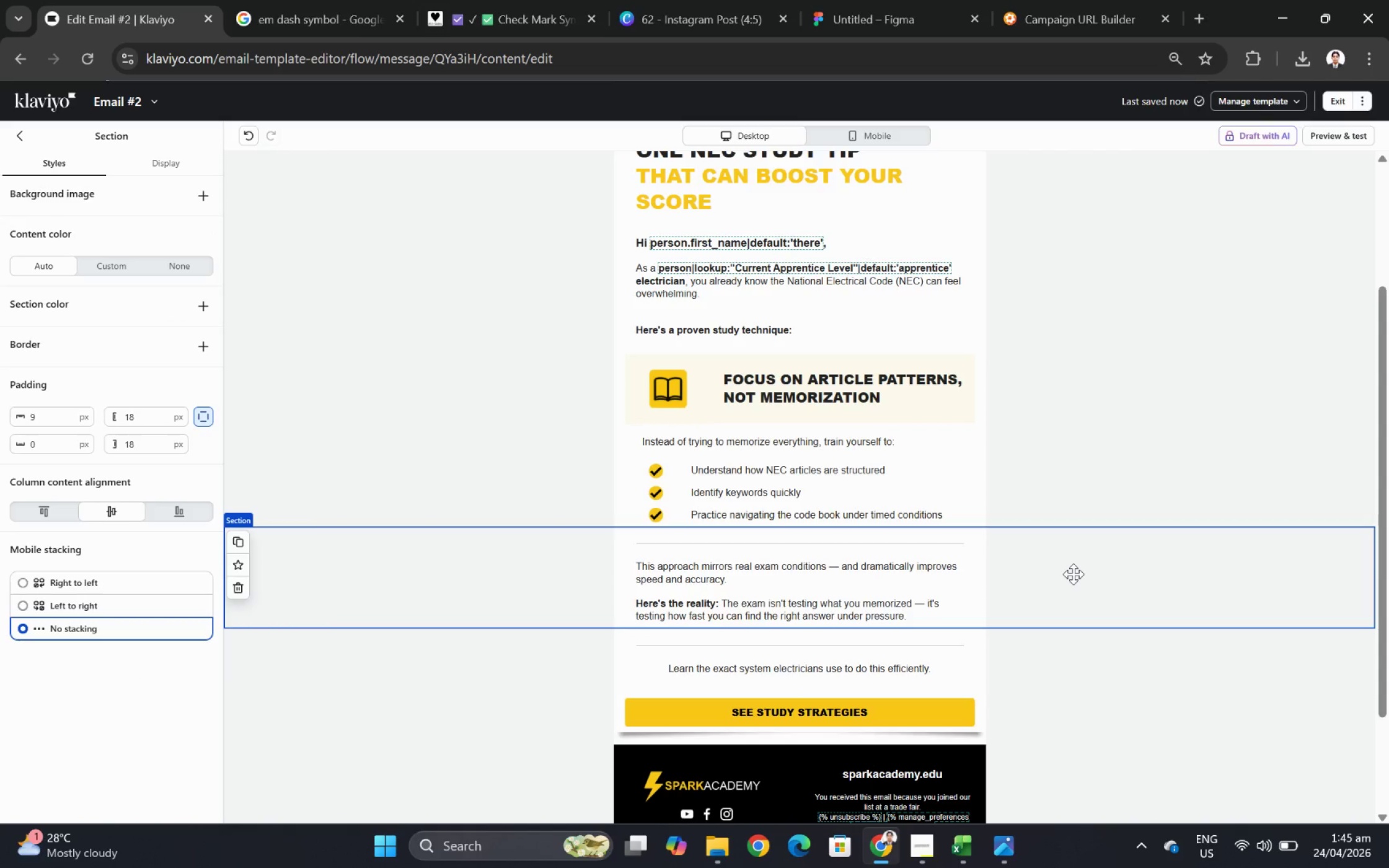 
left_click([860, 141])
 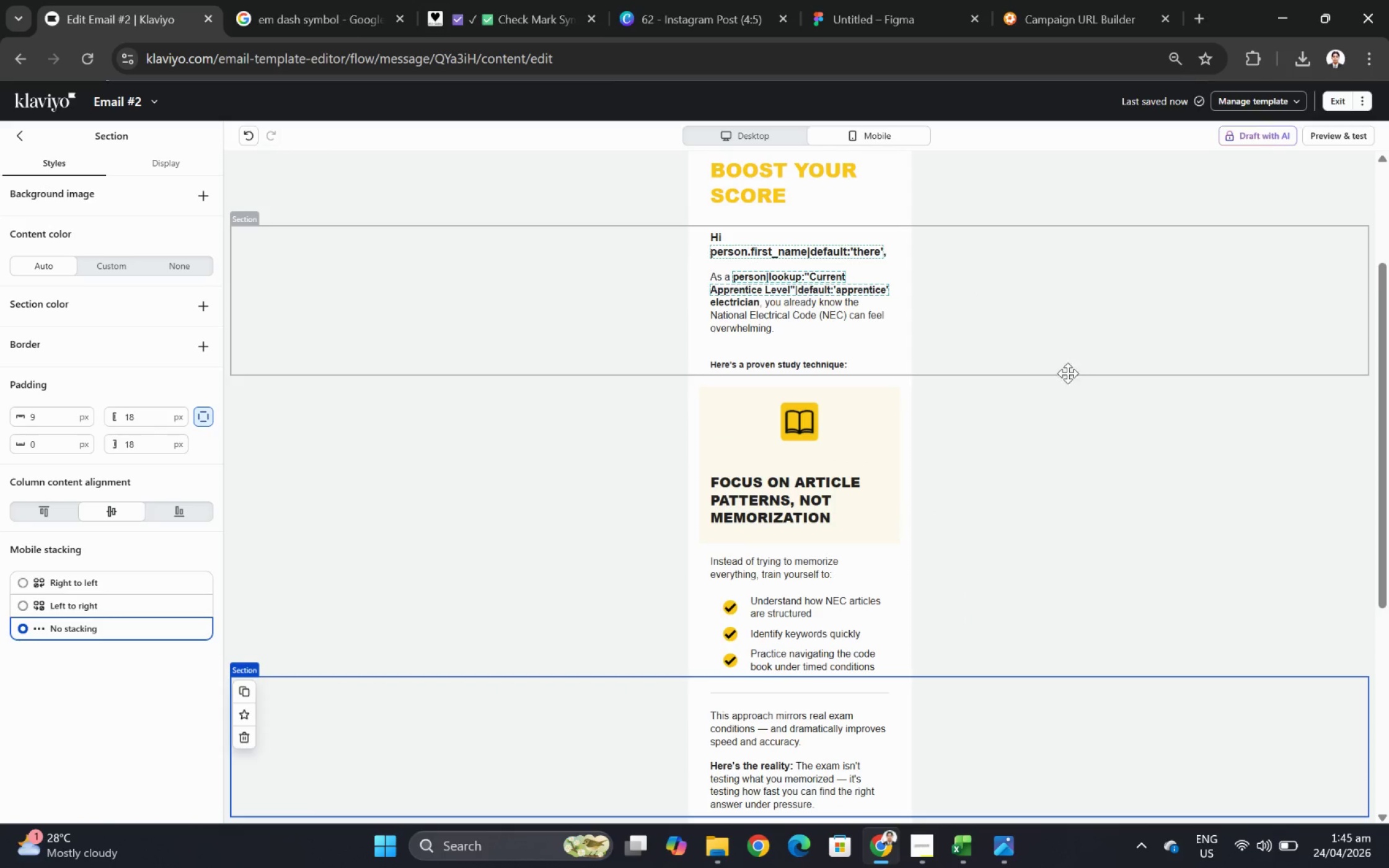 
scroll: coordinate [1082, 371], scroll_direction: down, amount: 4.0
 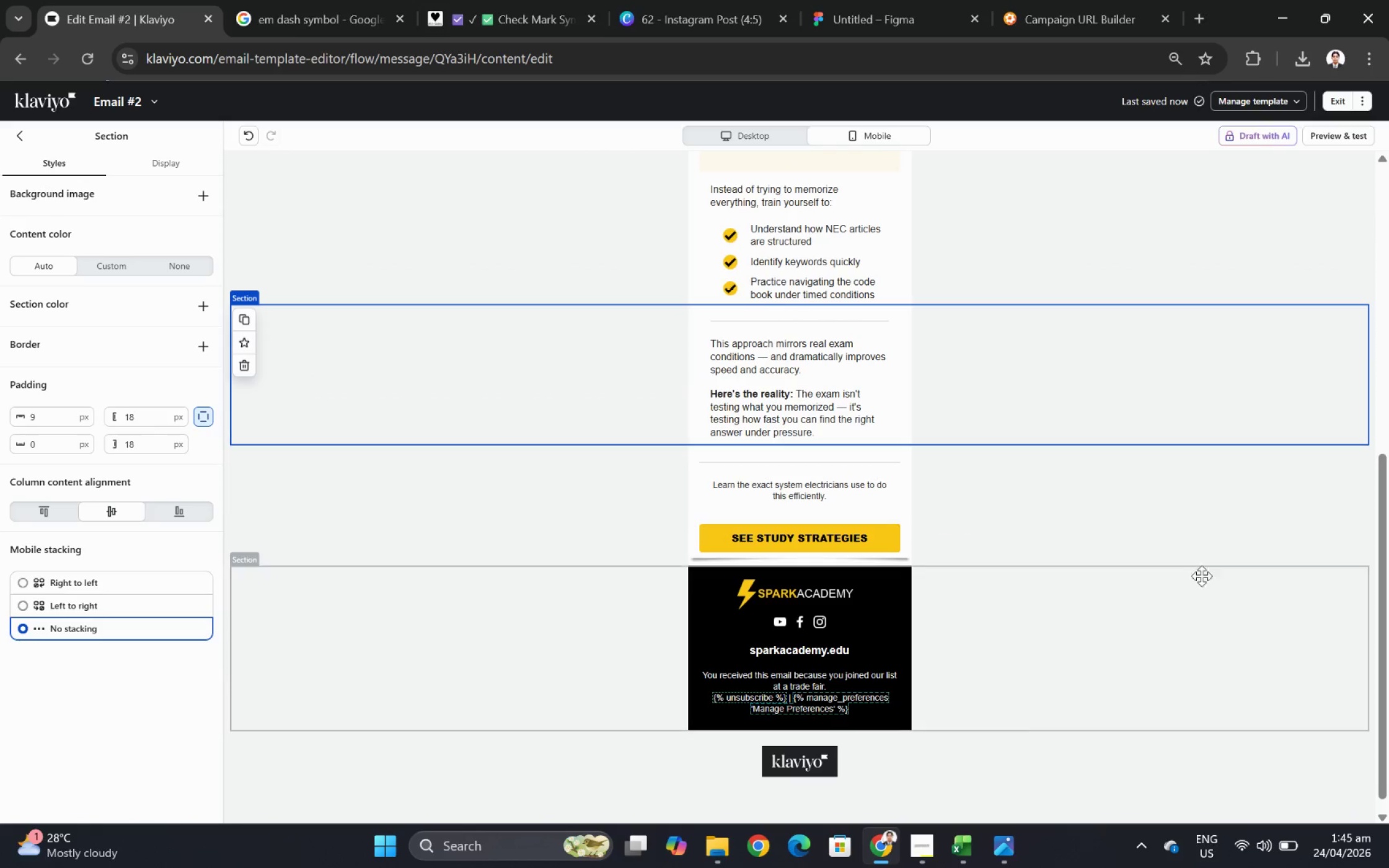 
scroll: coordinate [1144, 605], scroll_direction: up, amount: 3.0
 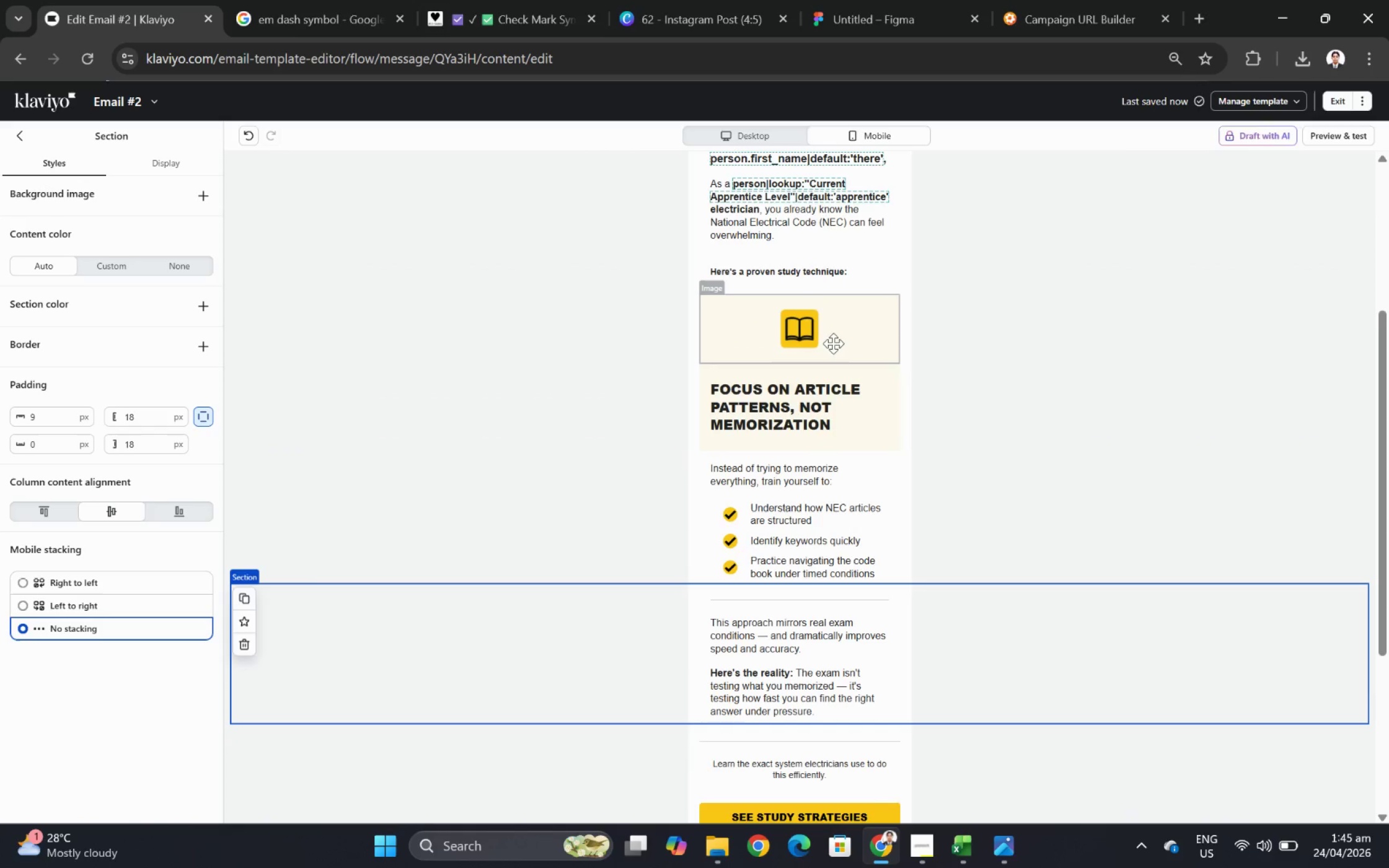 
left_click([834, 342])
 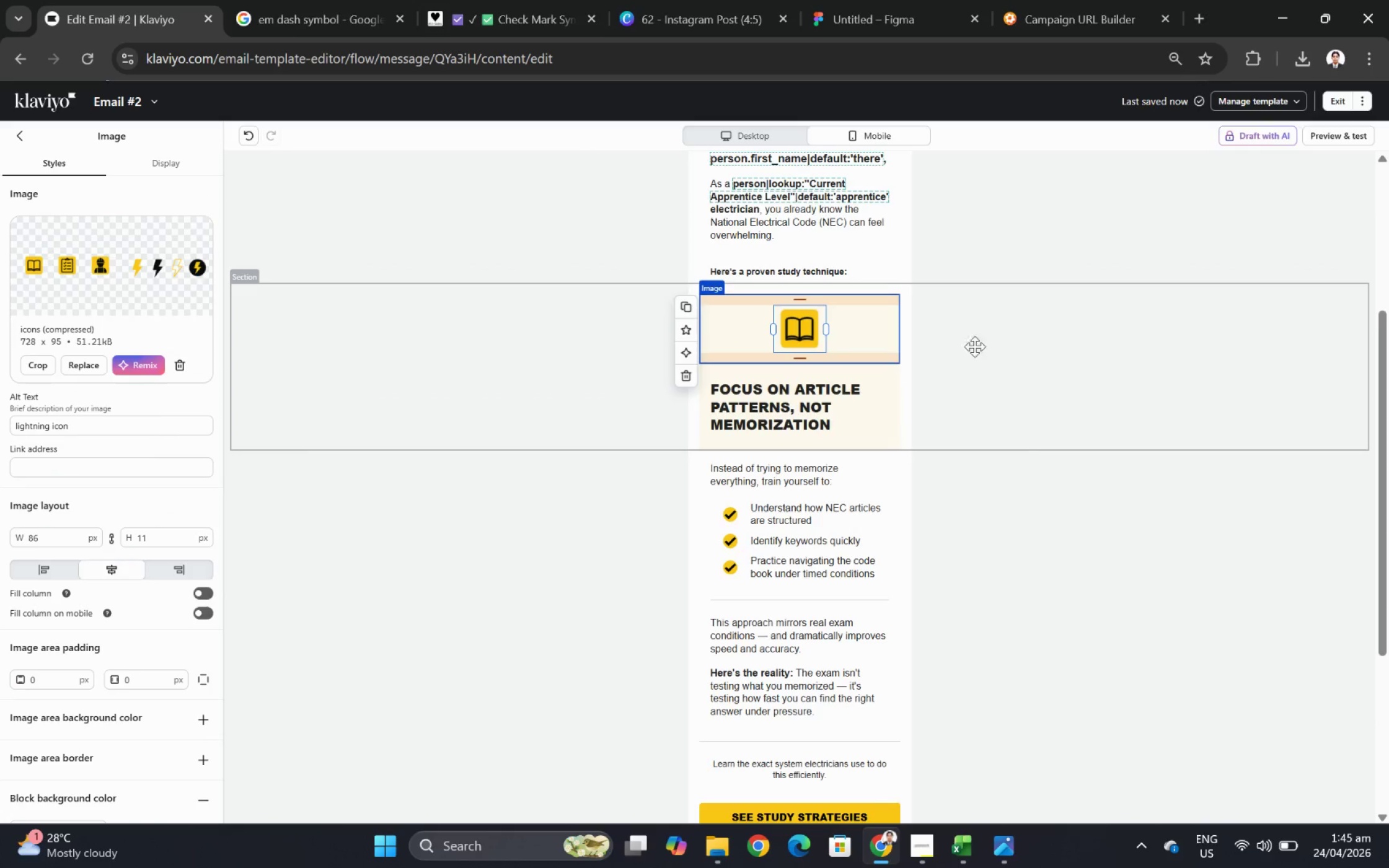 
left_click([1062, 350])
 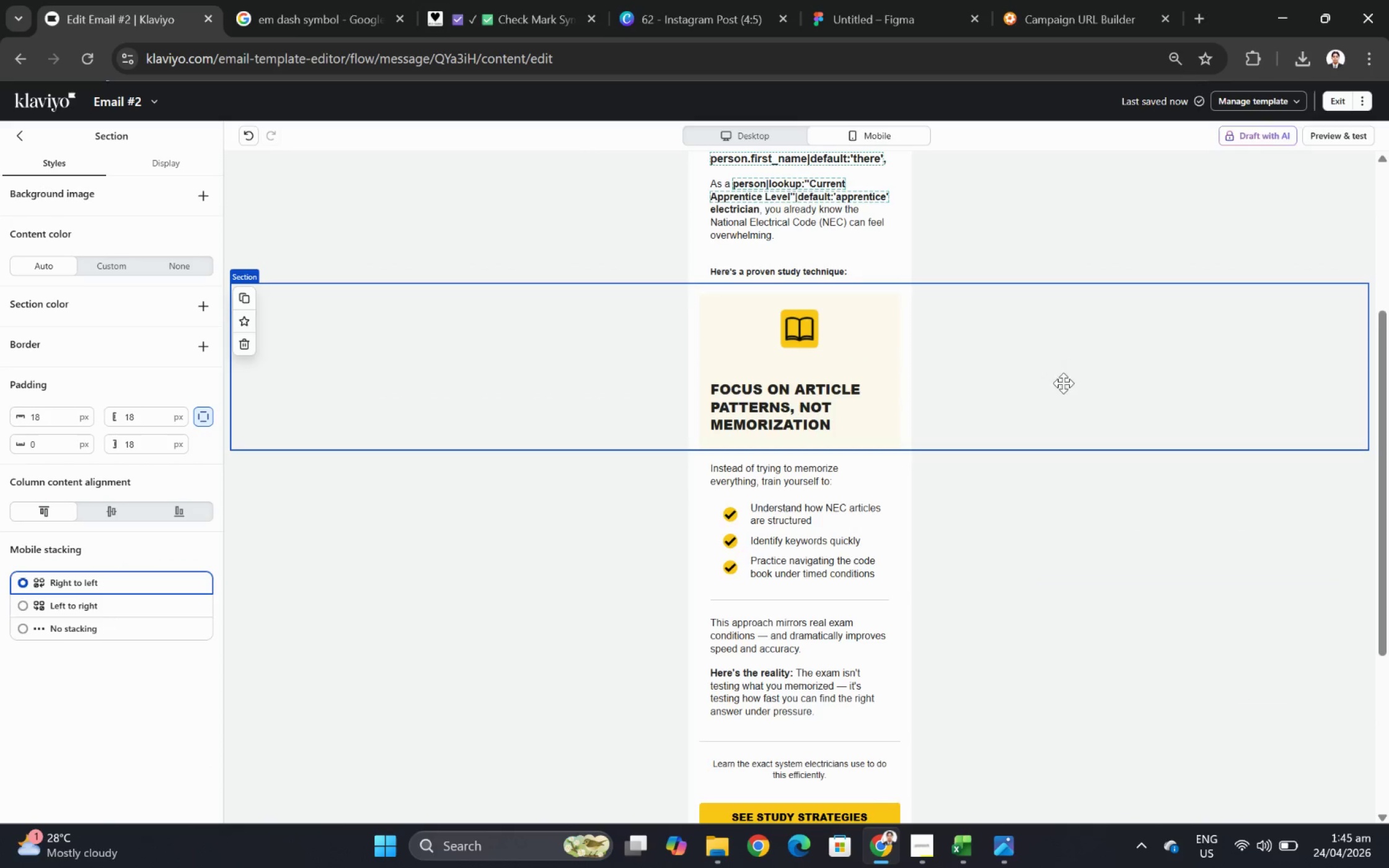 
left_click([822, 401])
 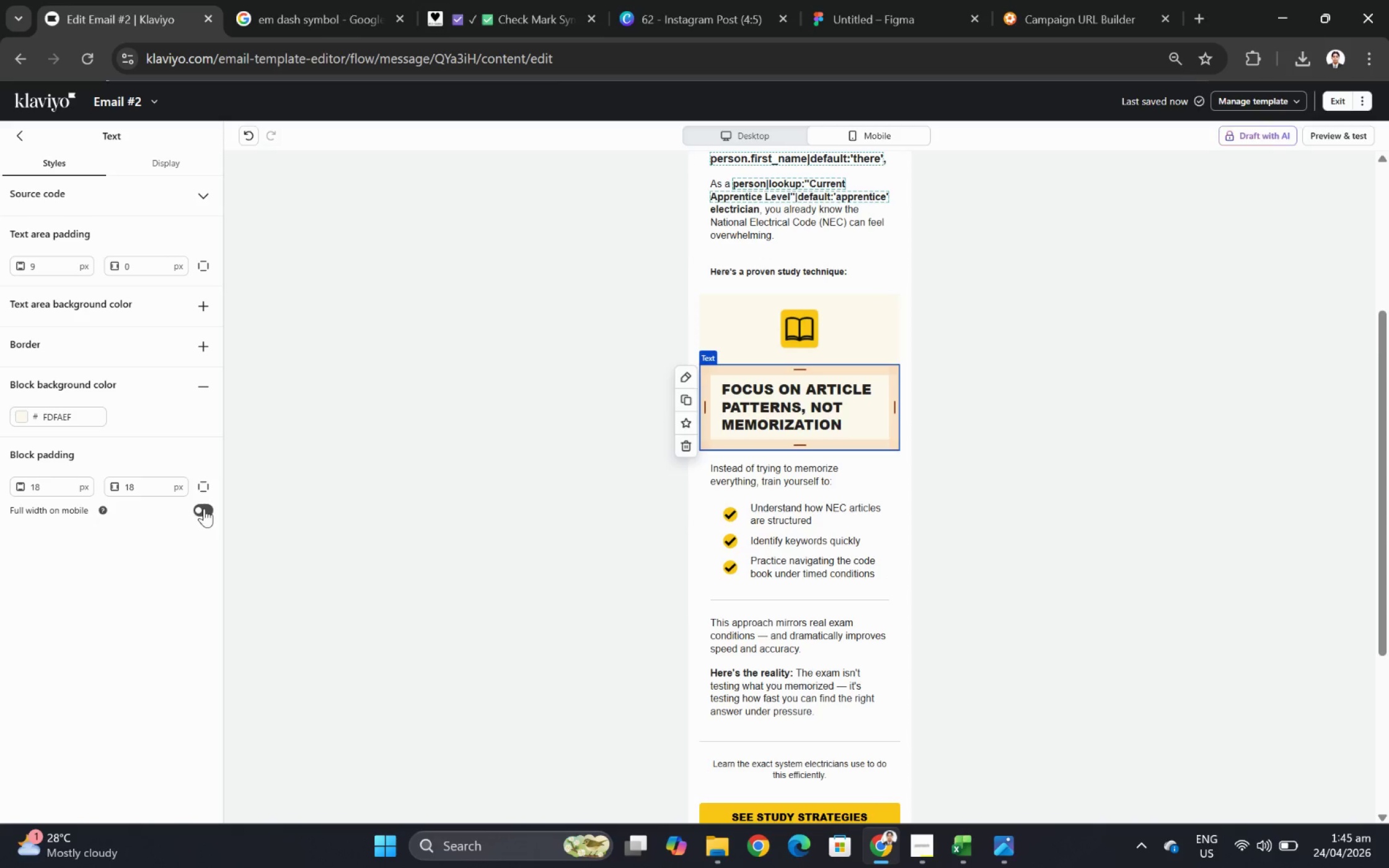 
left_click([1028, 631])
 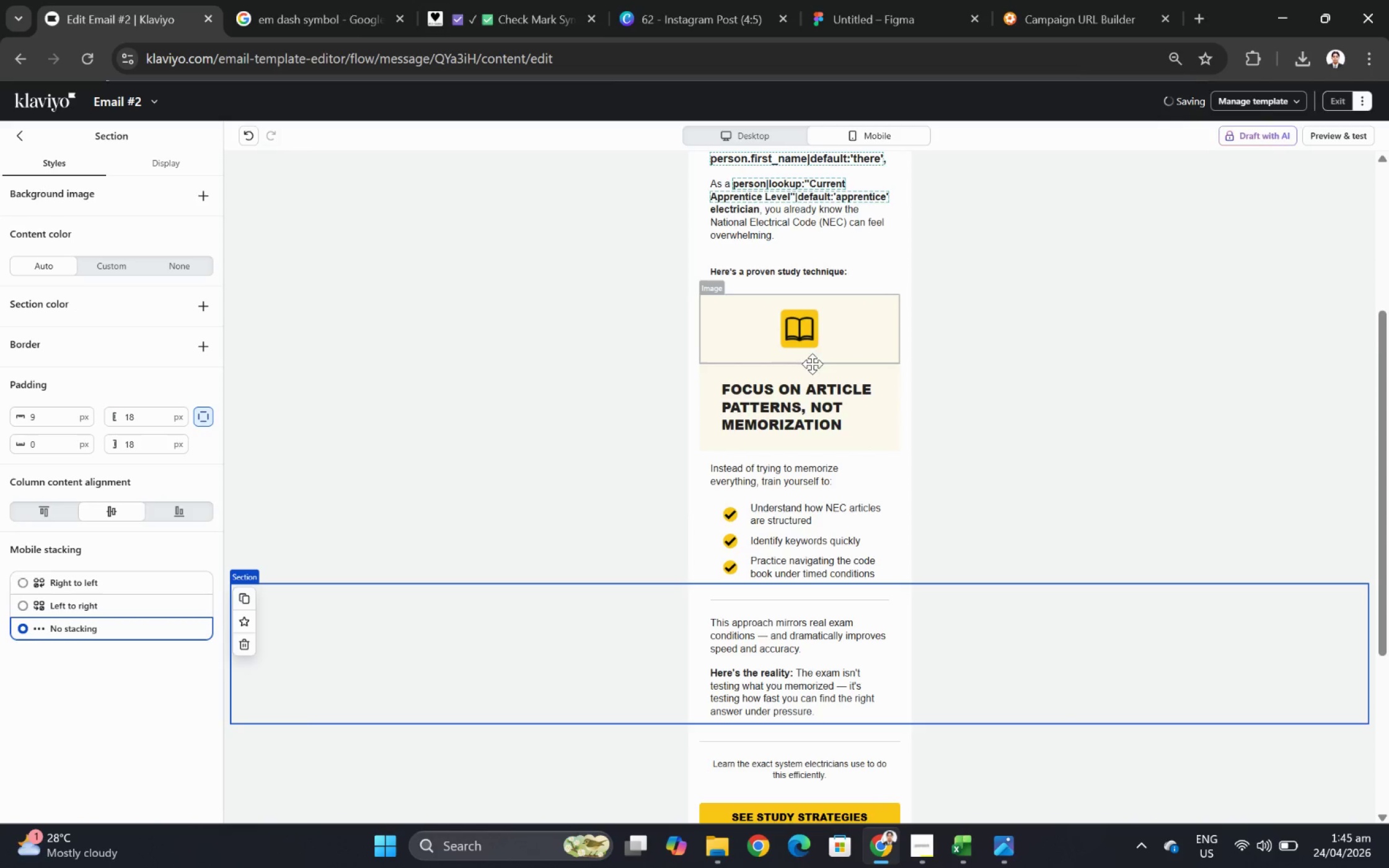 
left_click([813, 338])
 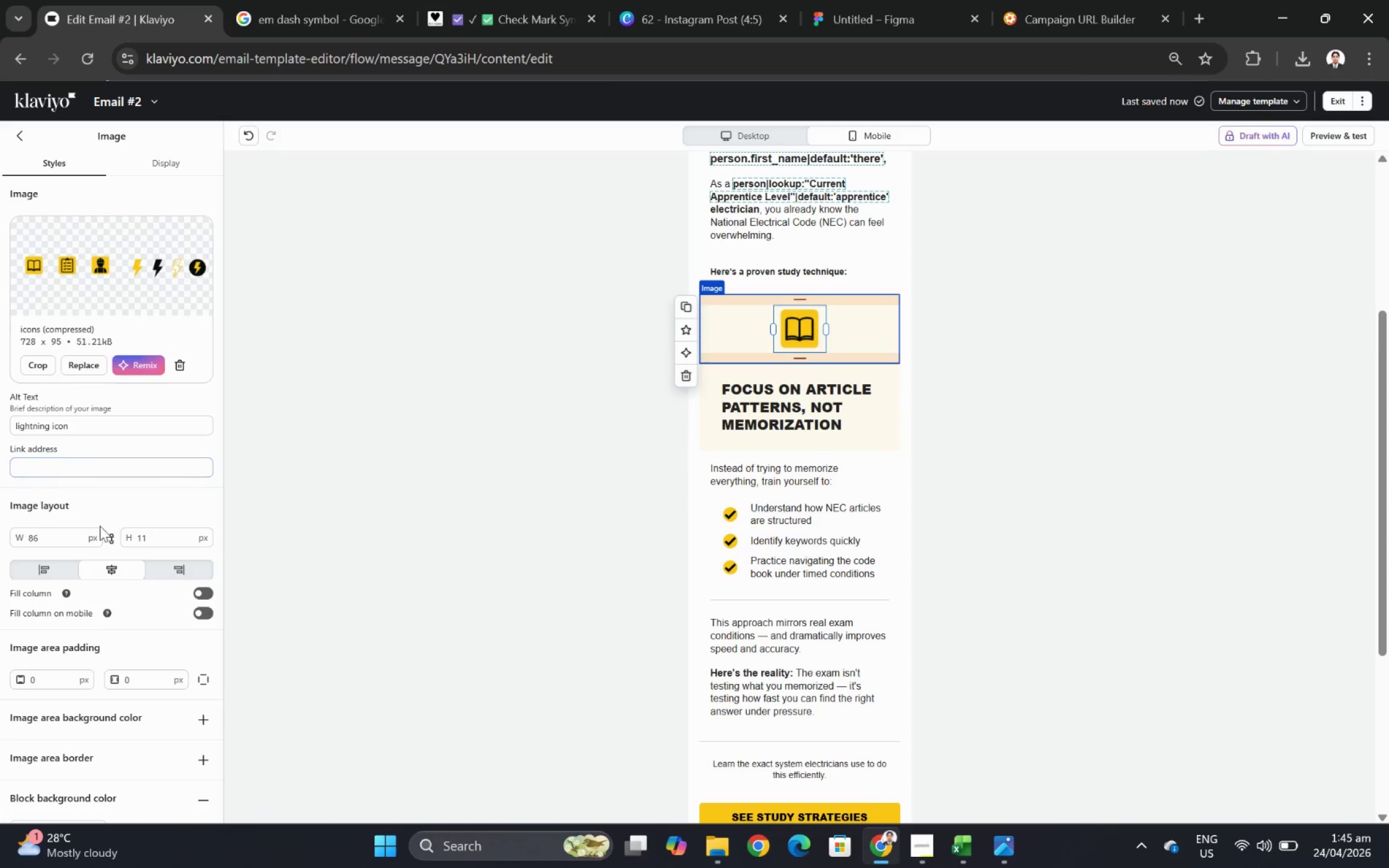 
scroll: coordinate [168, 570], scroll_direction: down, amount: 2.0
 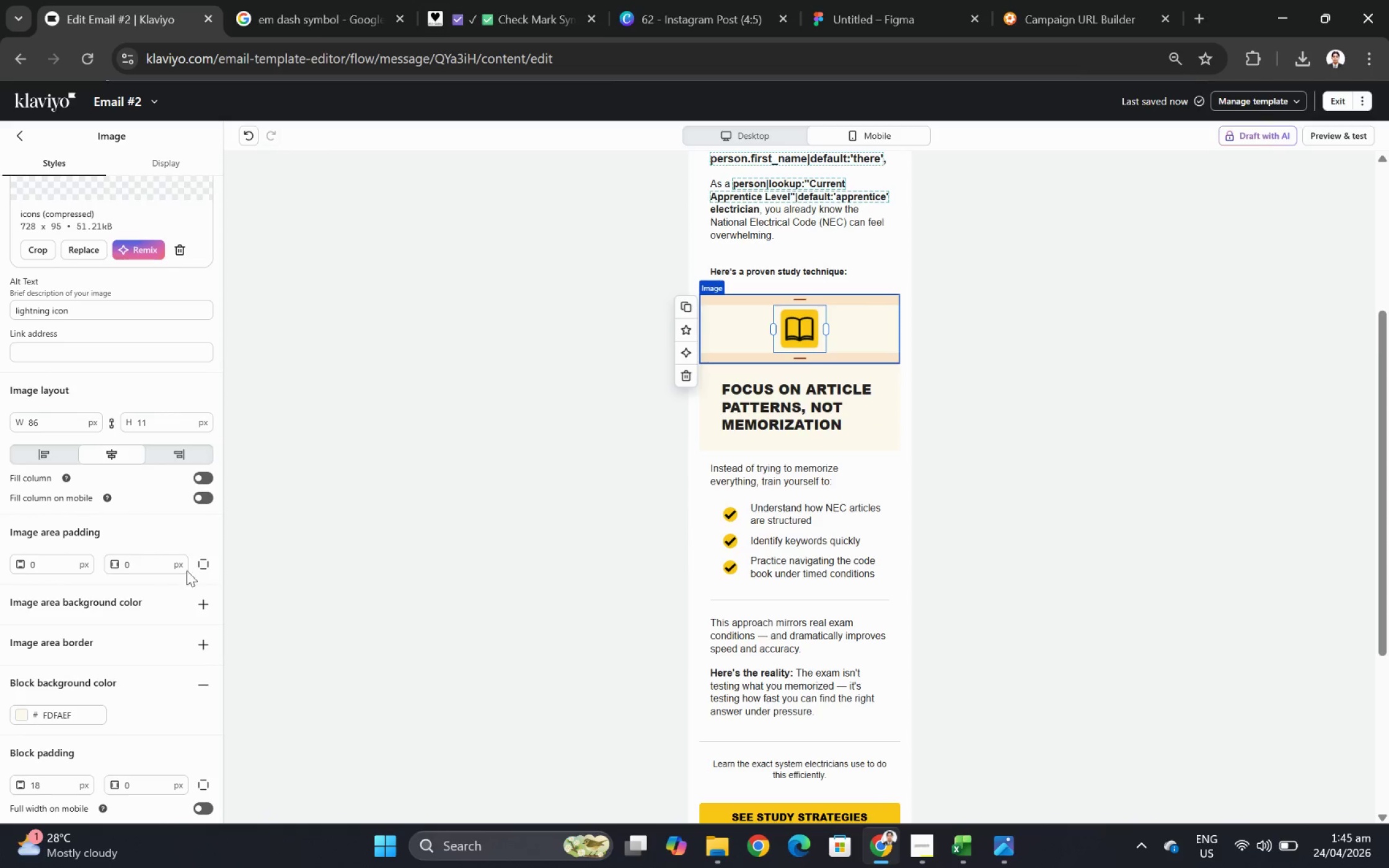 
mouse_move([204, 578])
 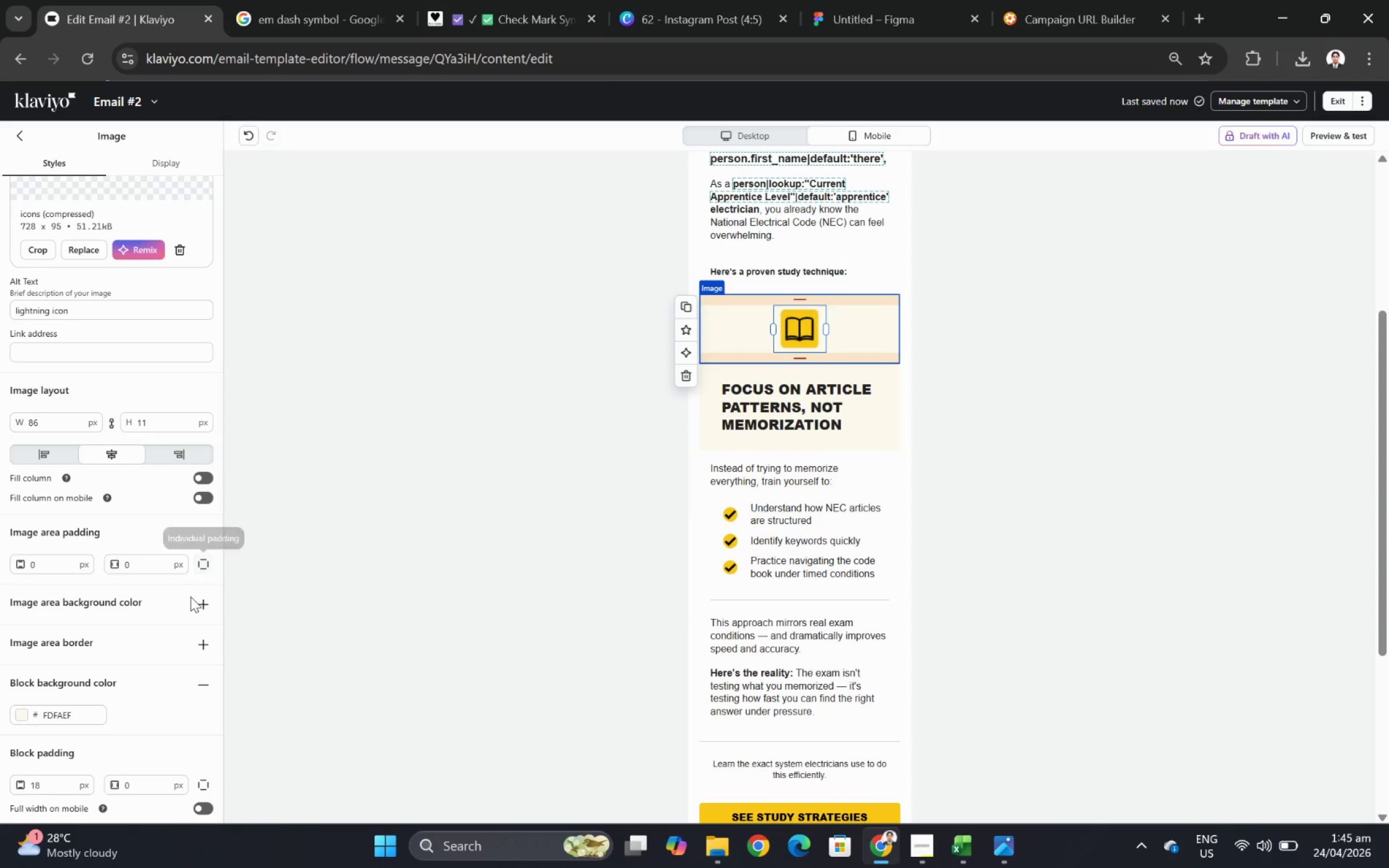 
scroll: coordinate [191, 595], scroll_direction: down, amount: 1.0
 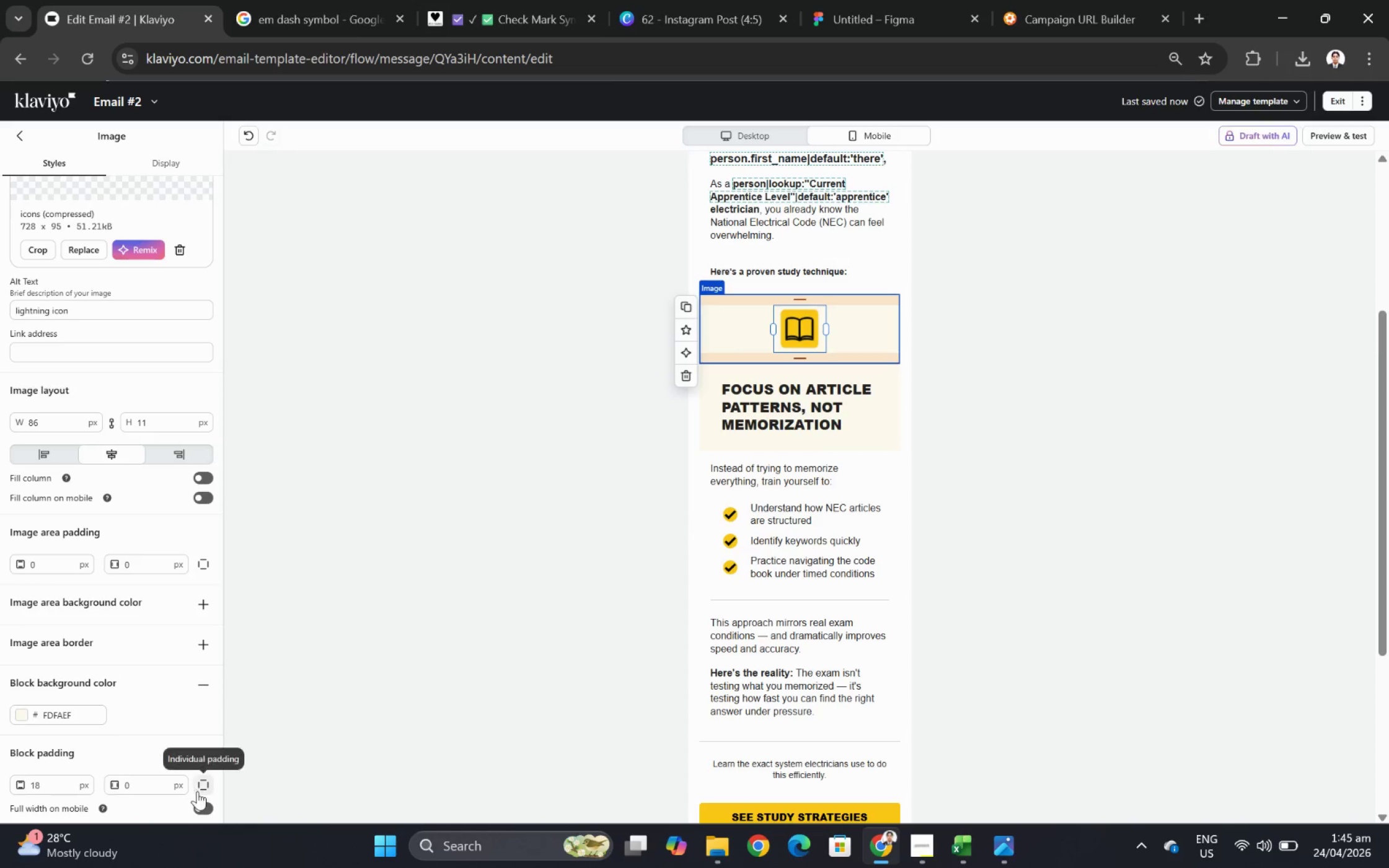 
left_click([206, 783])
 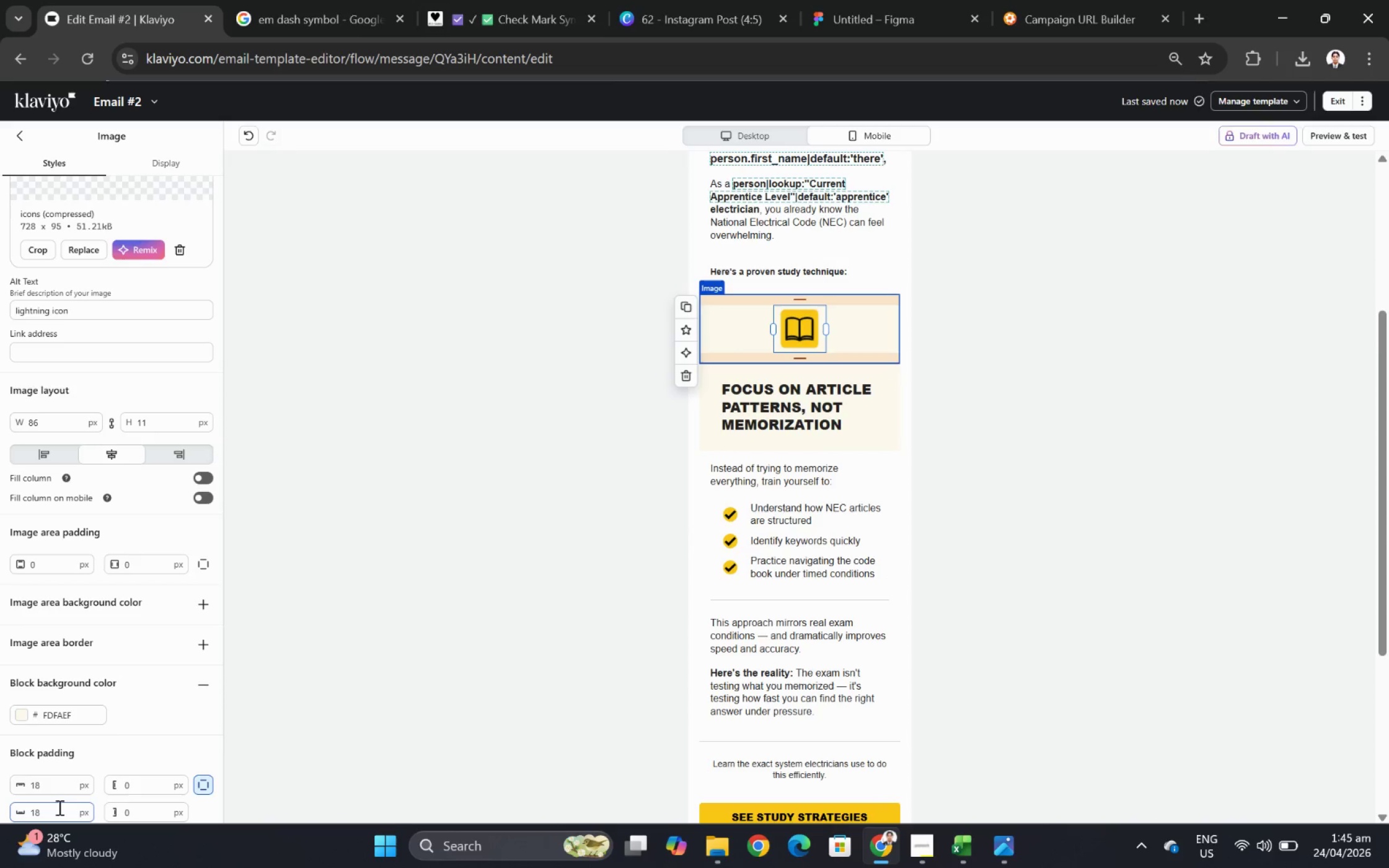 
double_click([58, 810])
 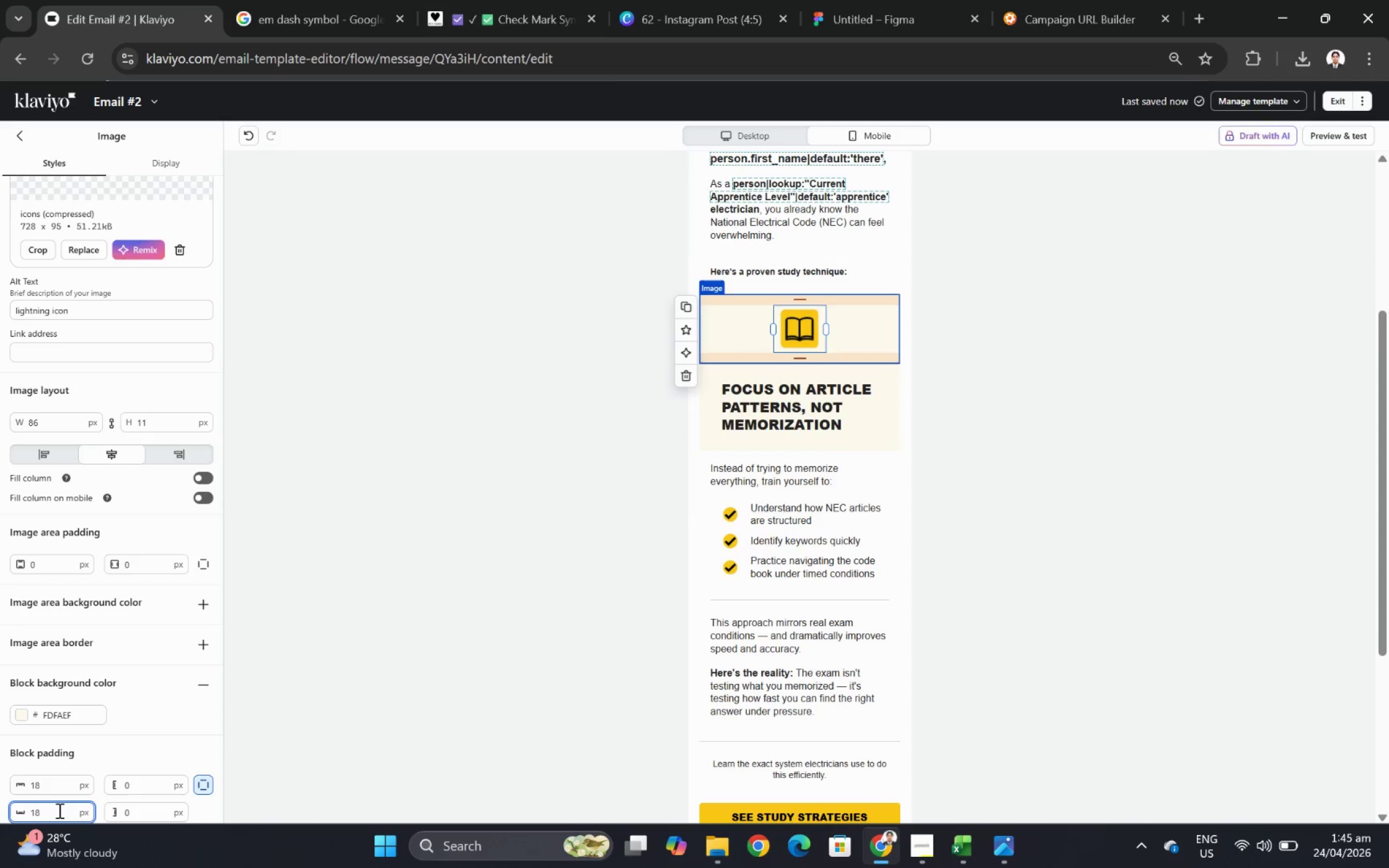 
triple_click([58, 810])
 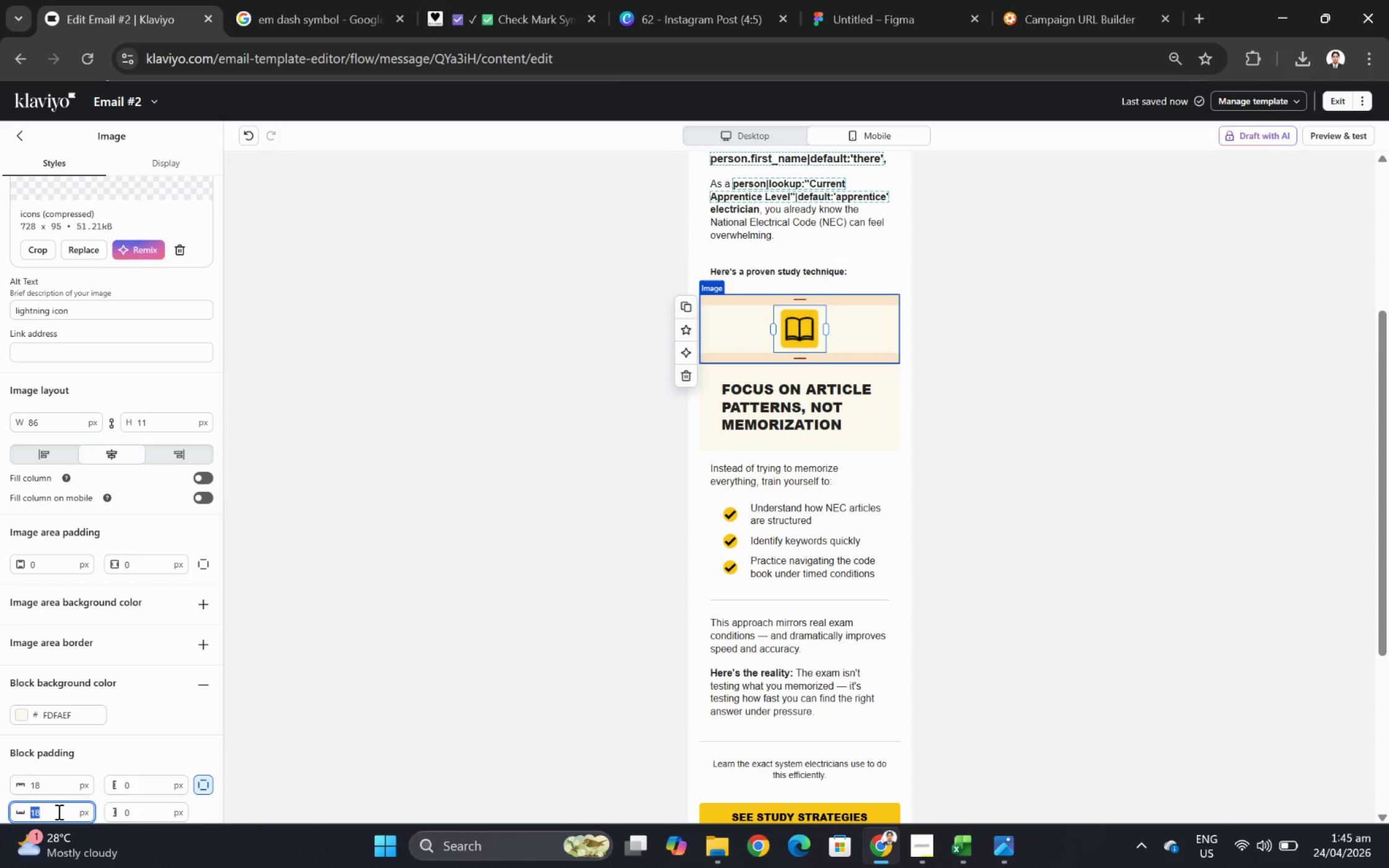 
key(Numpad0)
 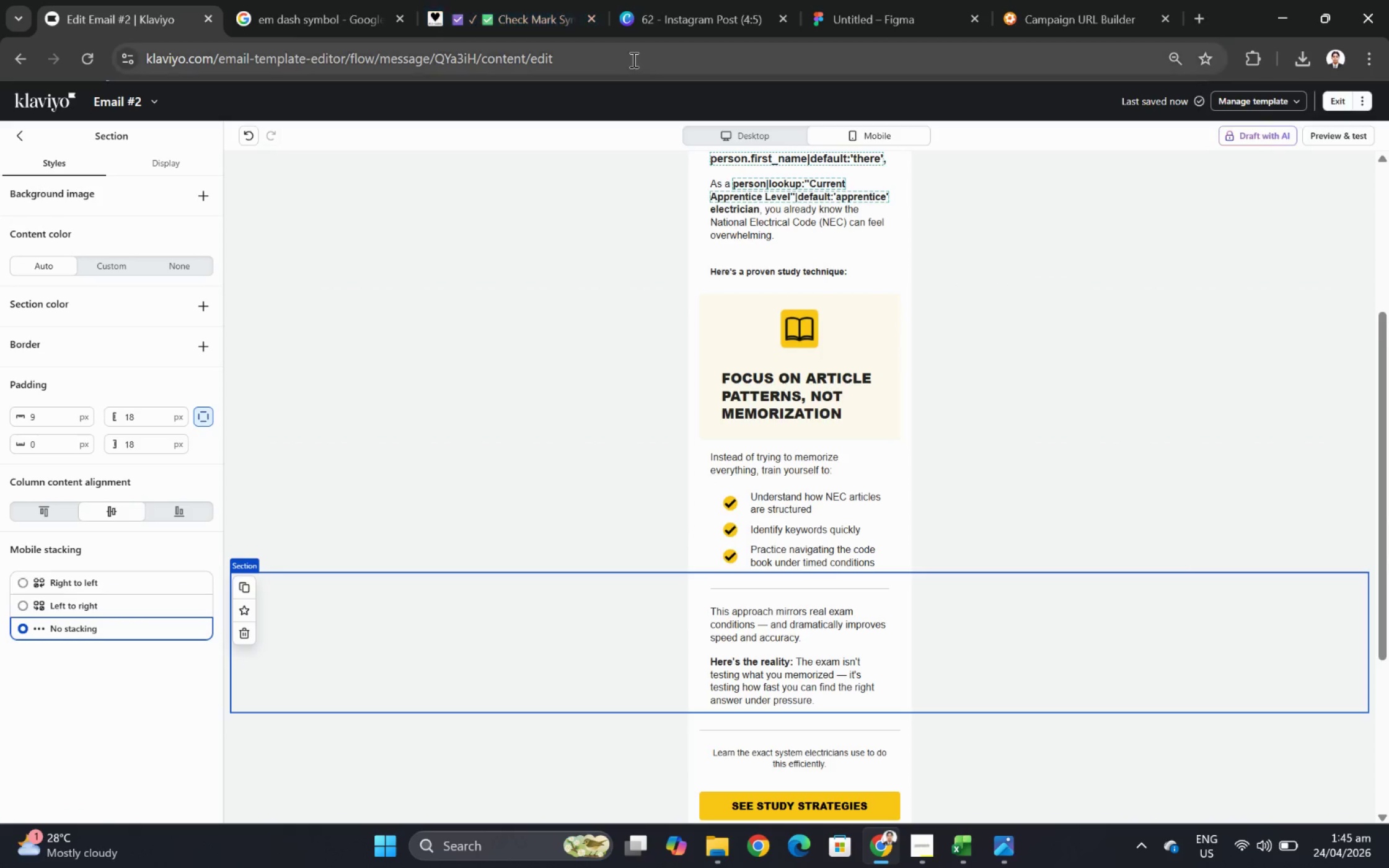 
left_click([723, 132])
 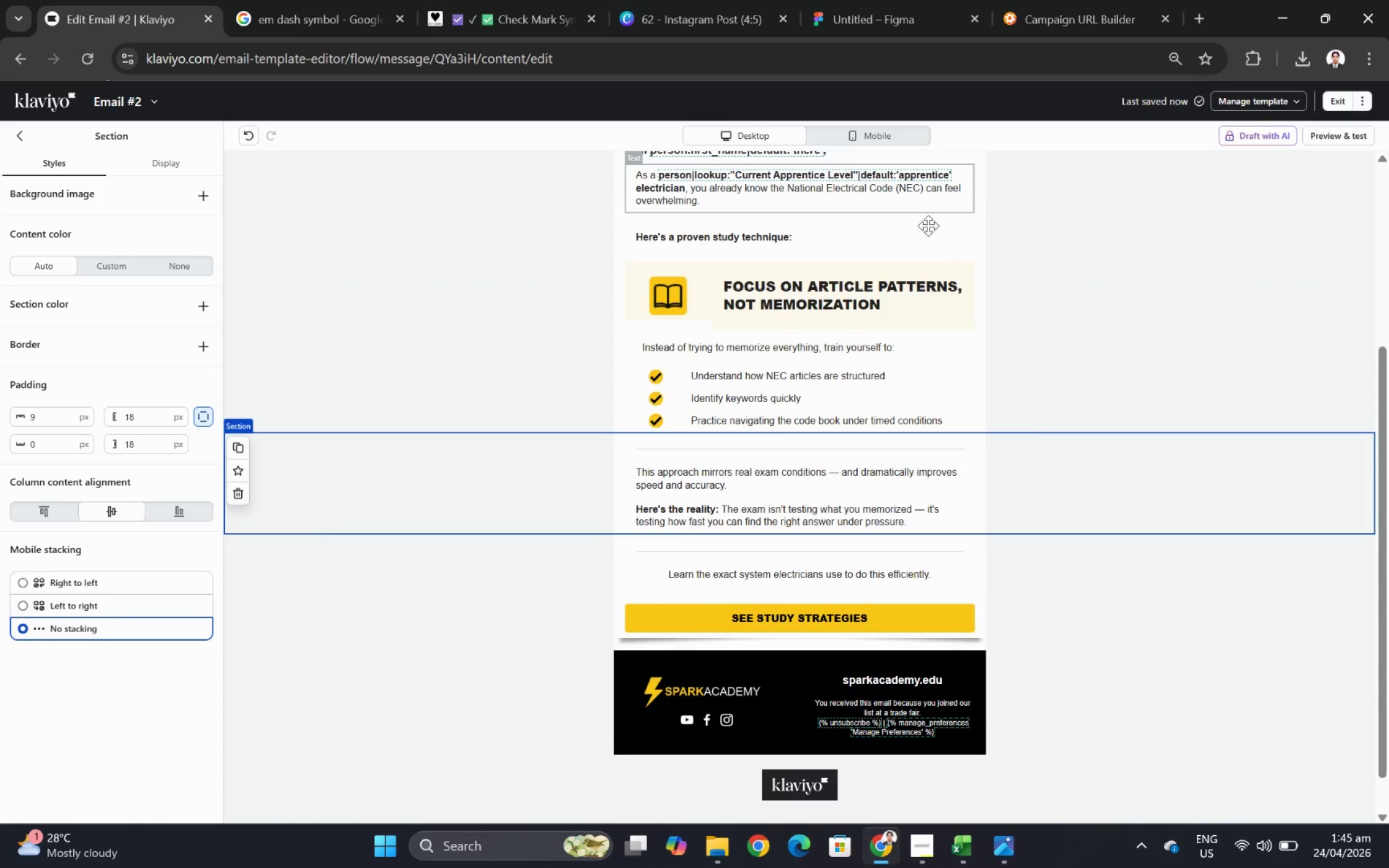 
hold_key(key=ControlLeft, duration=0.59)
scroll: coordinate [1038, 391], scroll_direction: up, amount: 3.0
 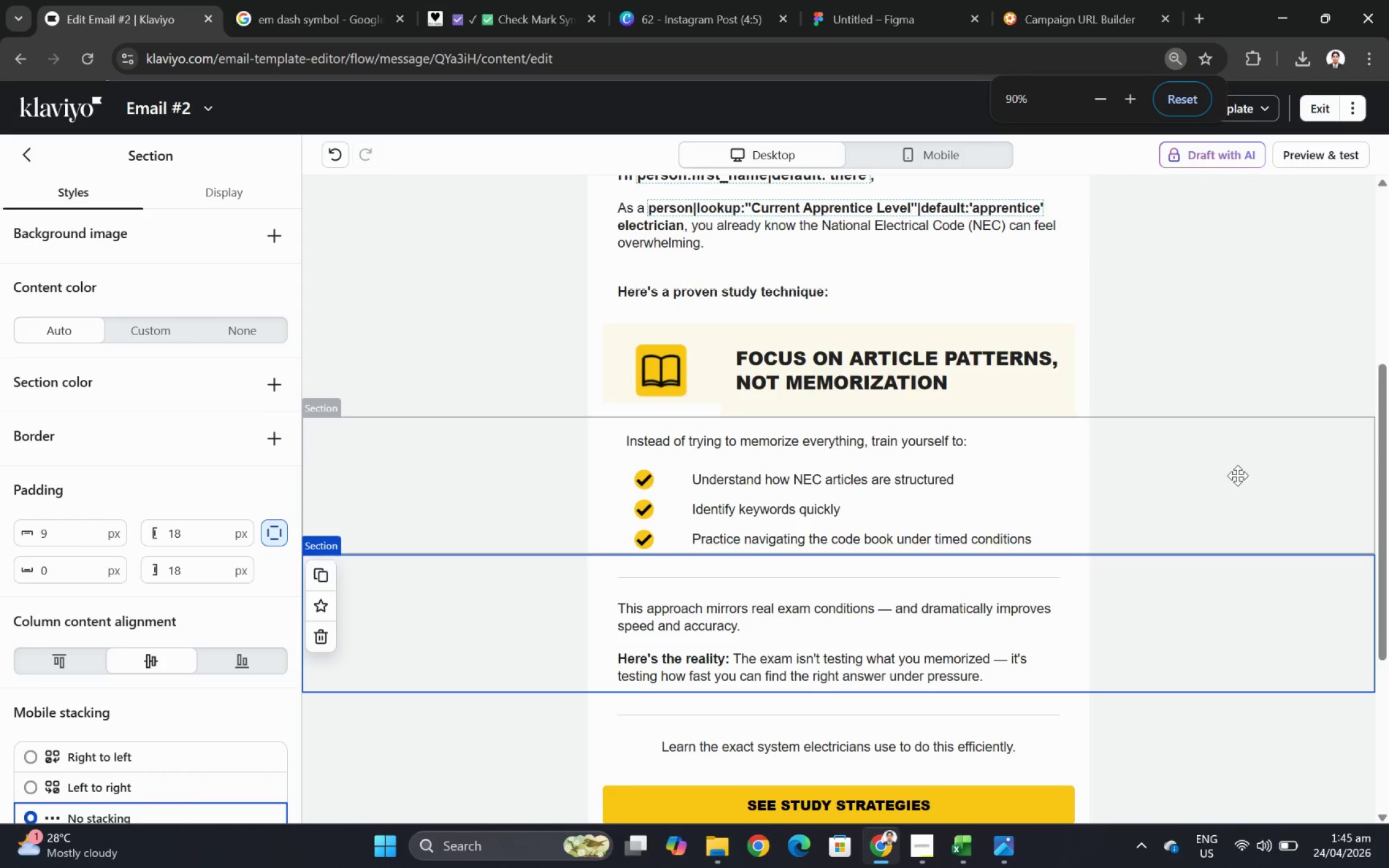 
hold_key(key=ControlLeft, duration=0.31)
scroll: coordinate [1210, 476], scroll_direction: up, amount: 2.0
 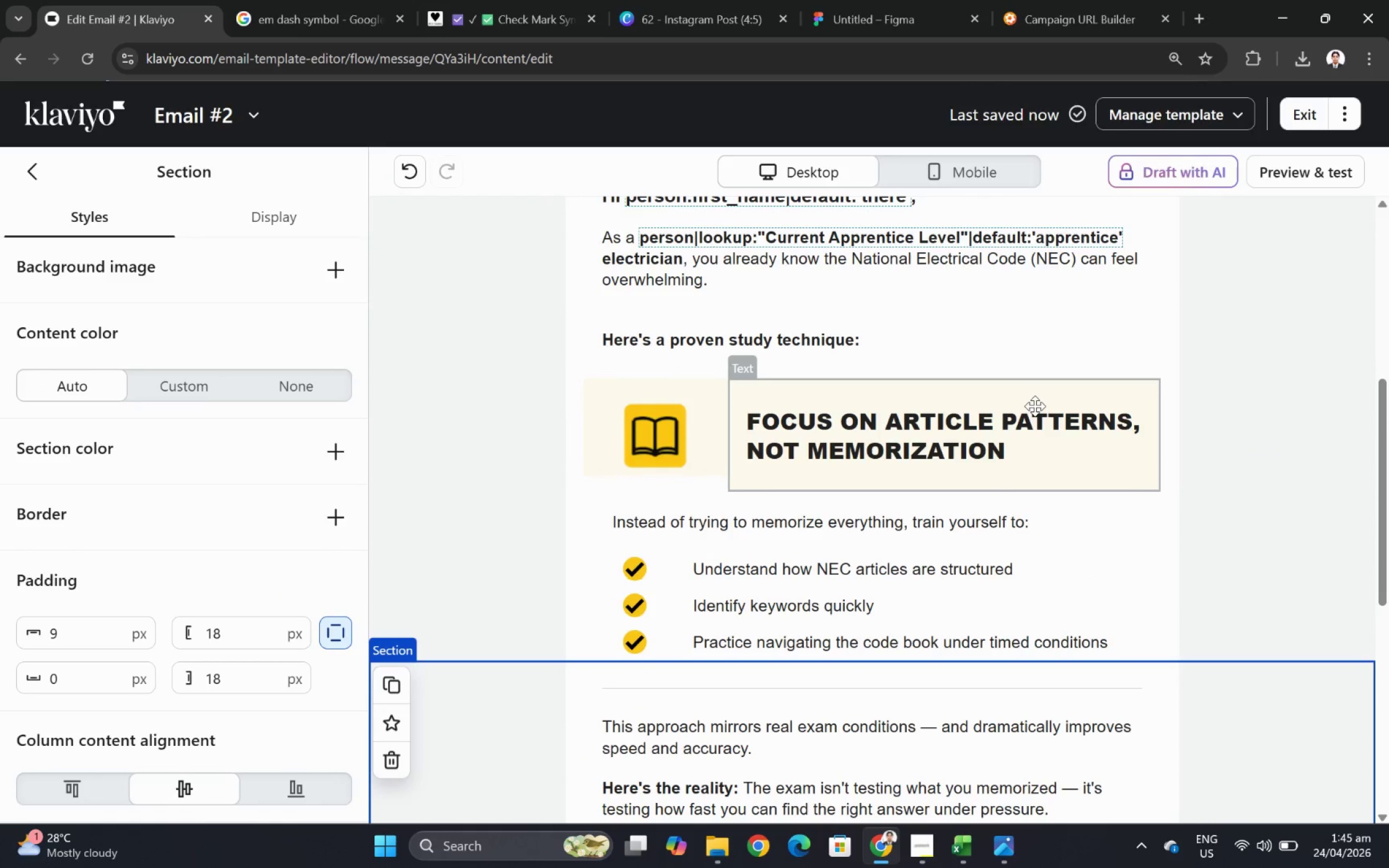 
left_click([910, 172])
 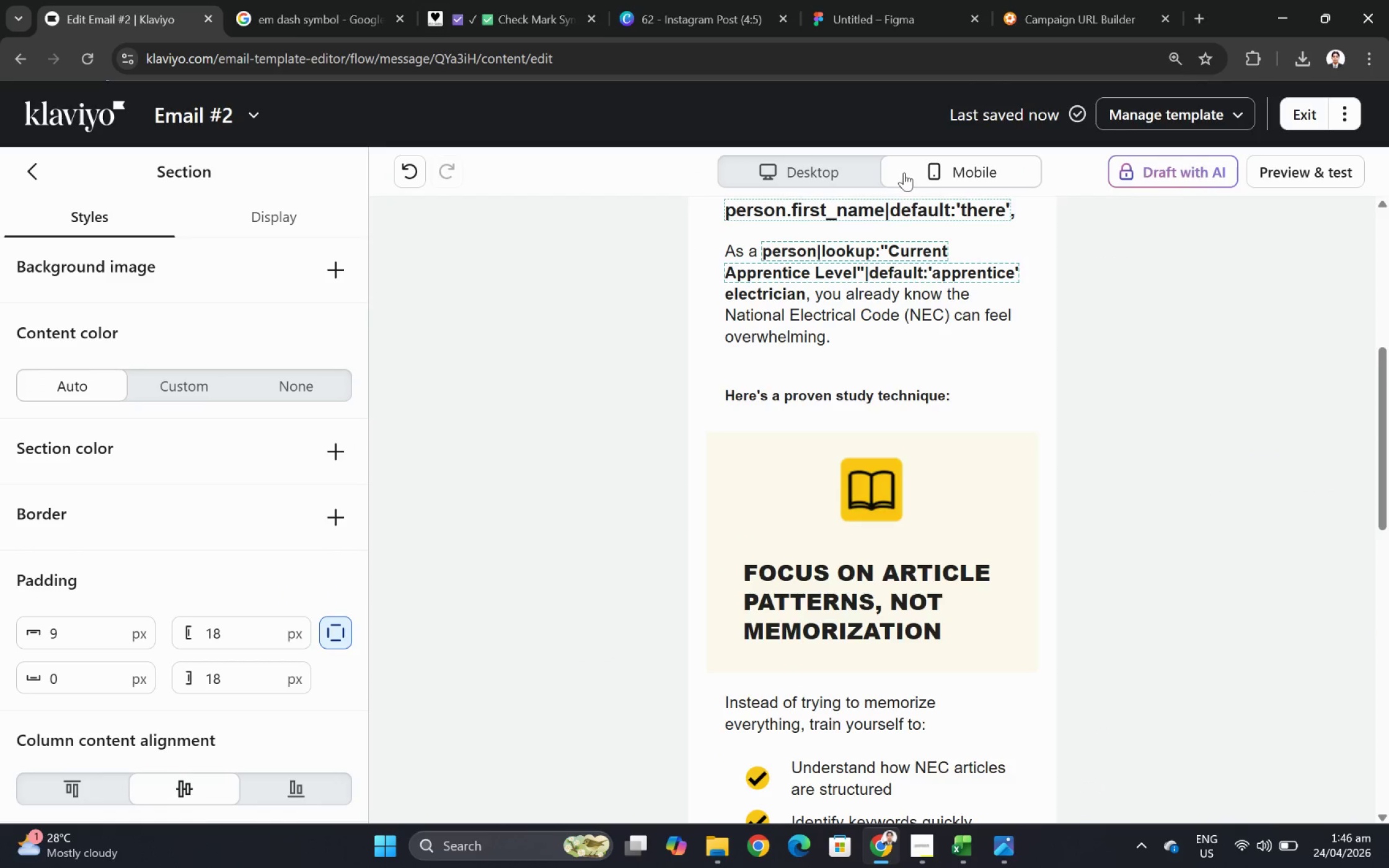 
scroll: coordinate [945, 258], scroll_direction: down, amount: 2.0
 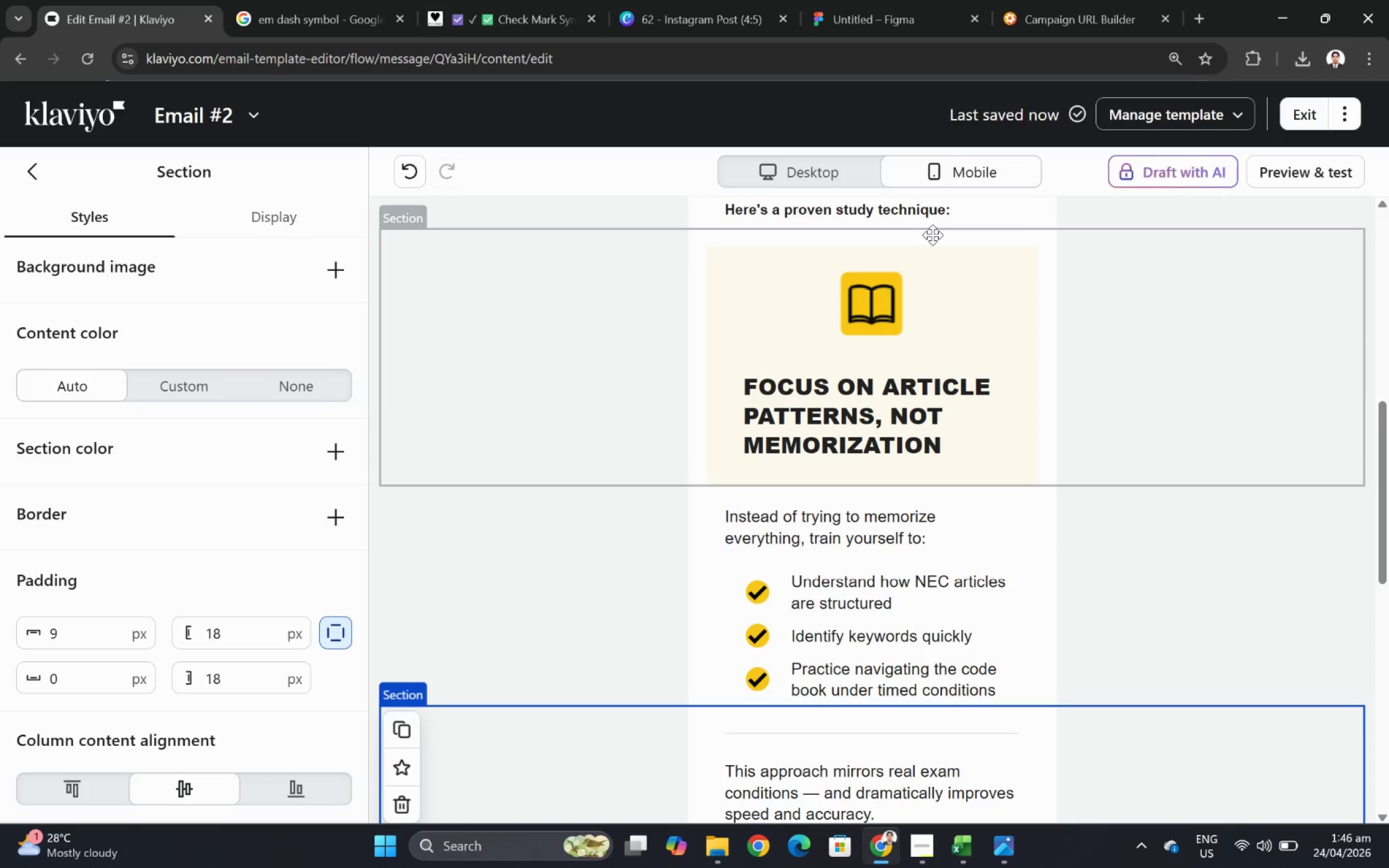 
wait(5.49)
 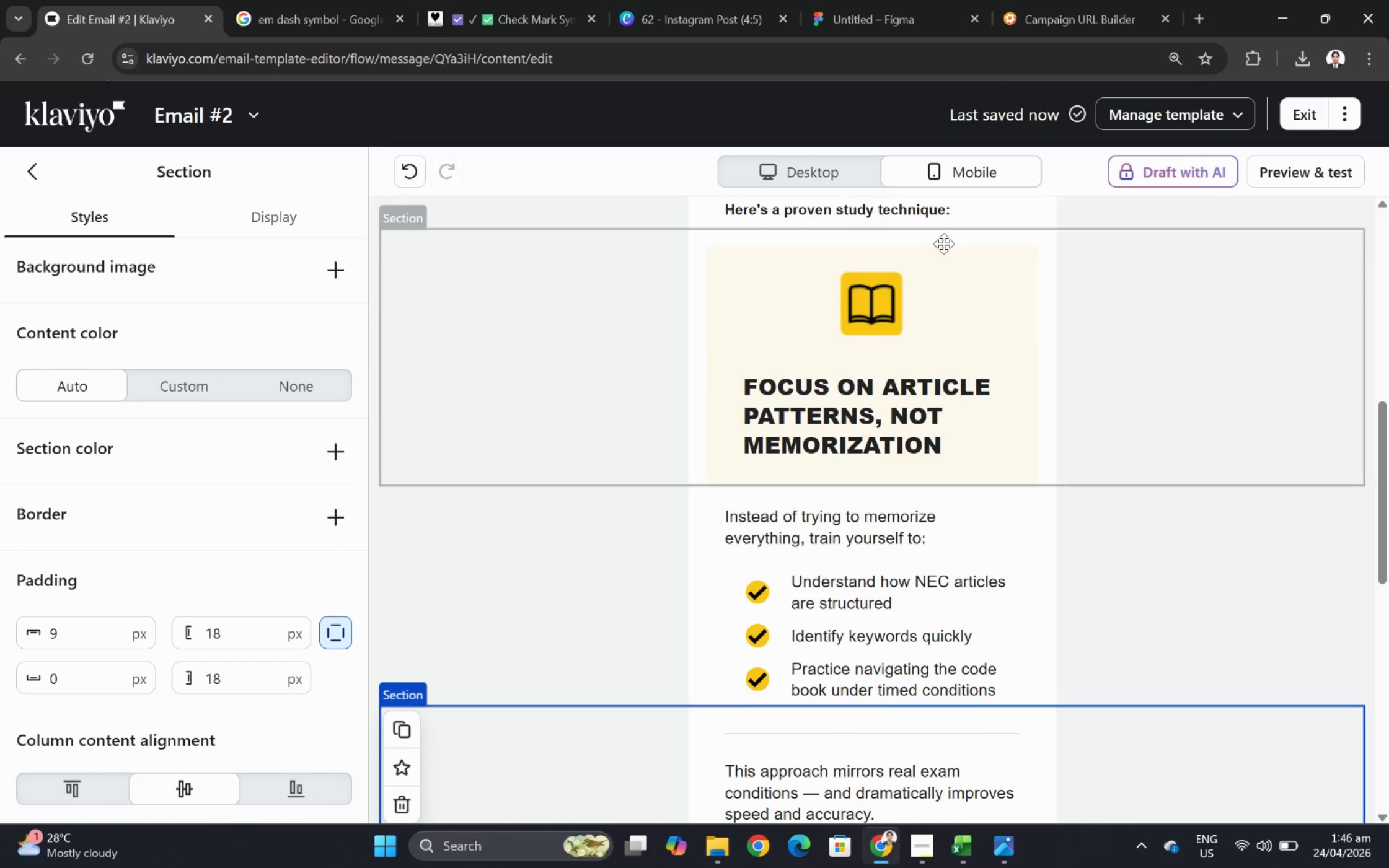 
left_click([404, 174])
 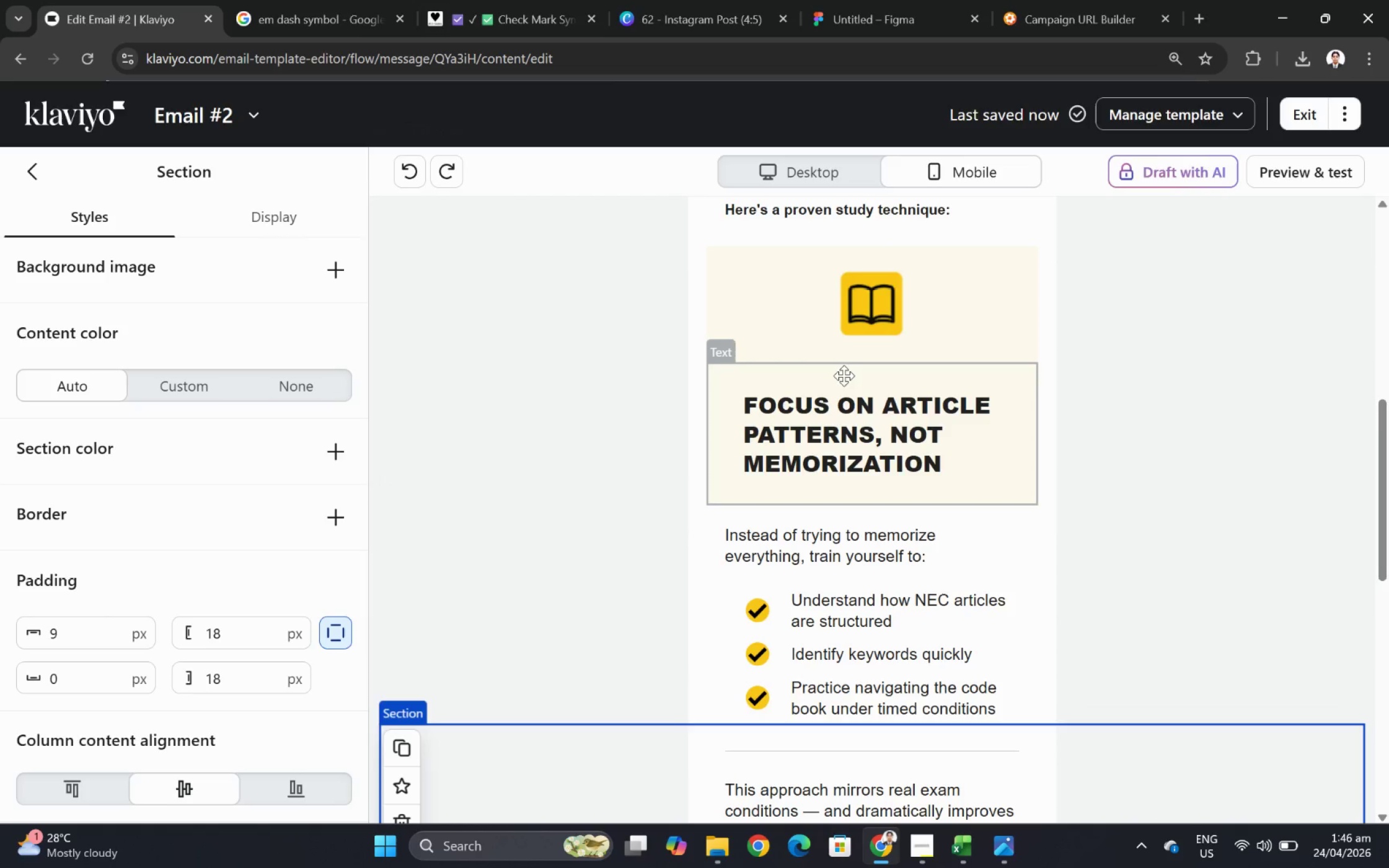 
left_click([845, 376])
 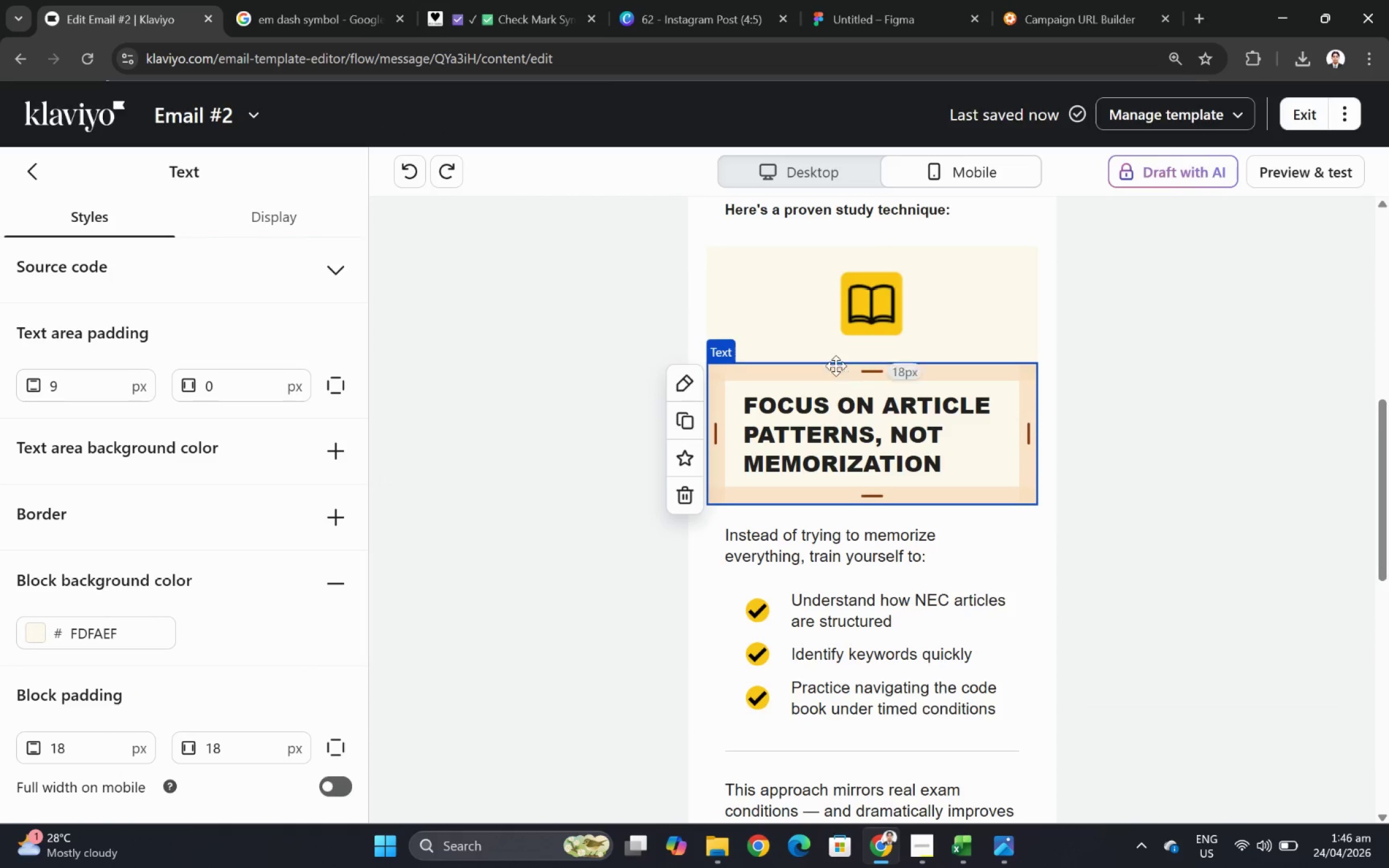 
left_click([832, 315])
 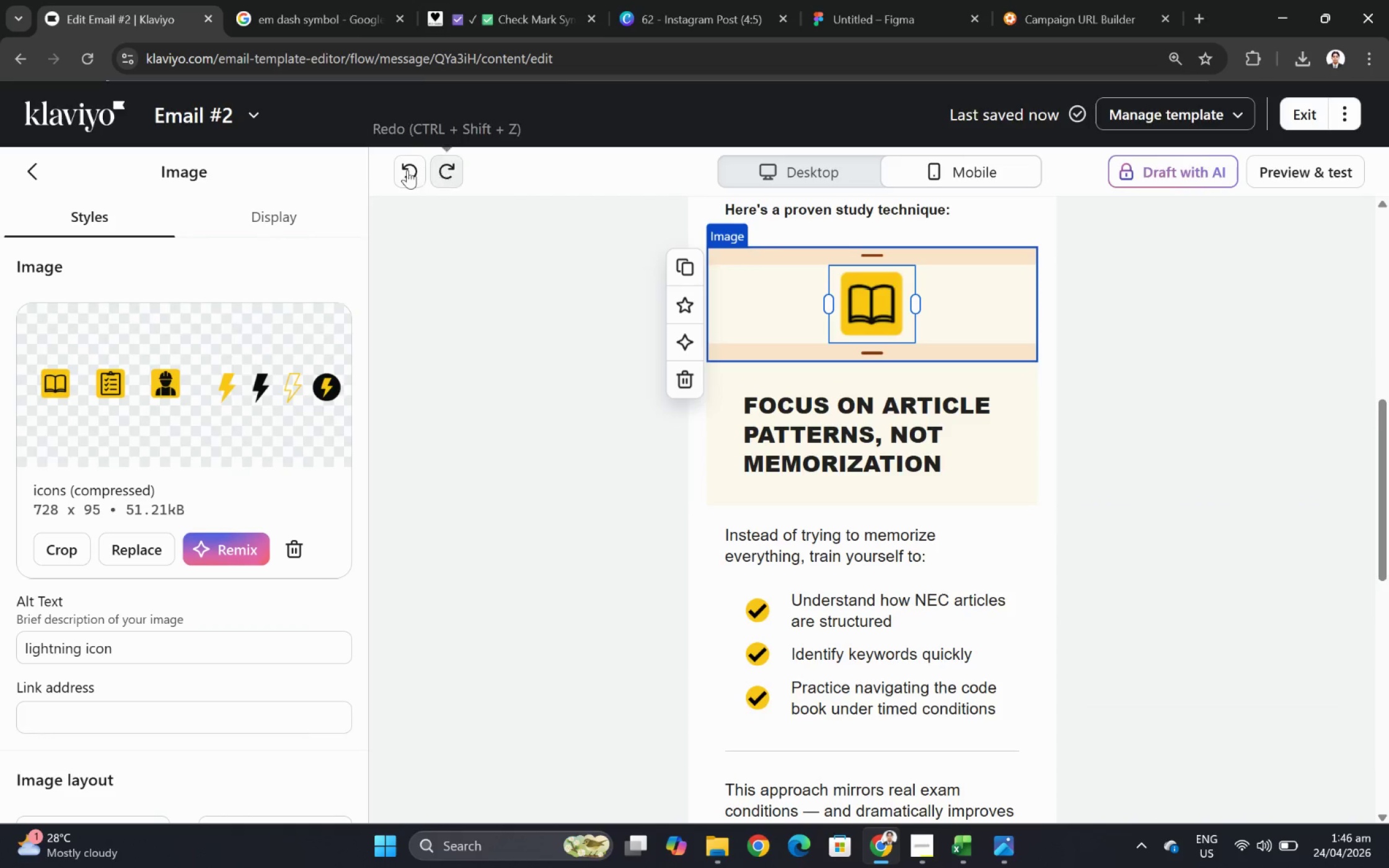 
left_click([405, 169])
 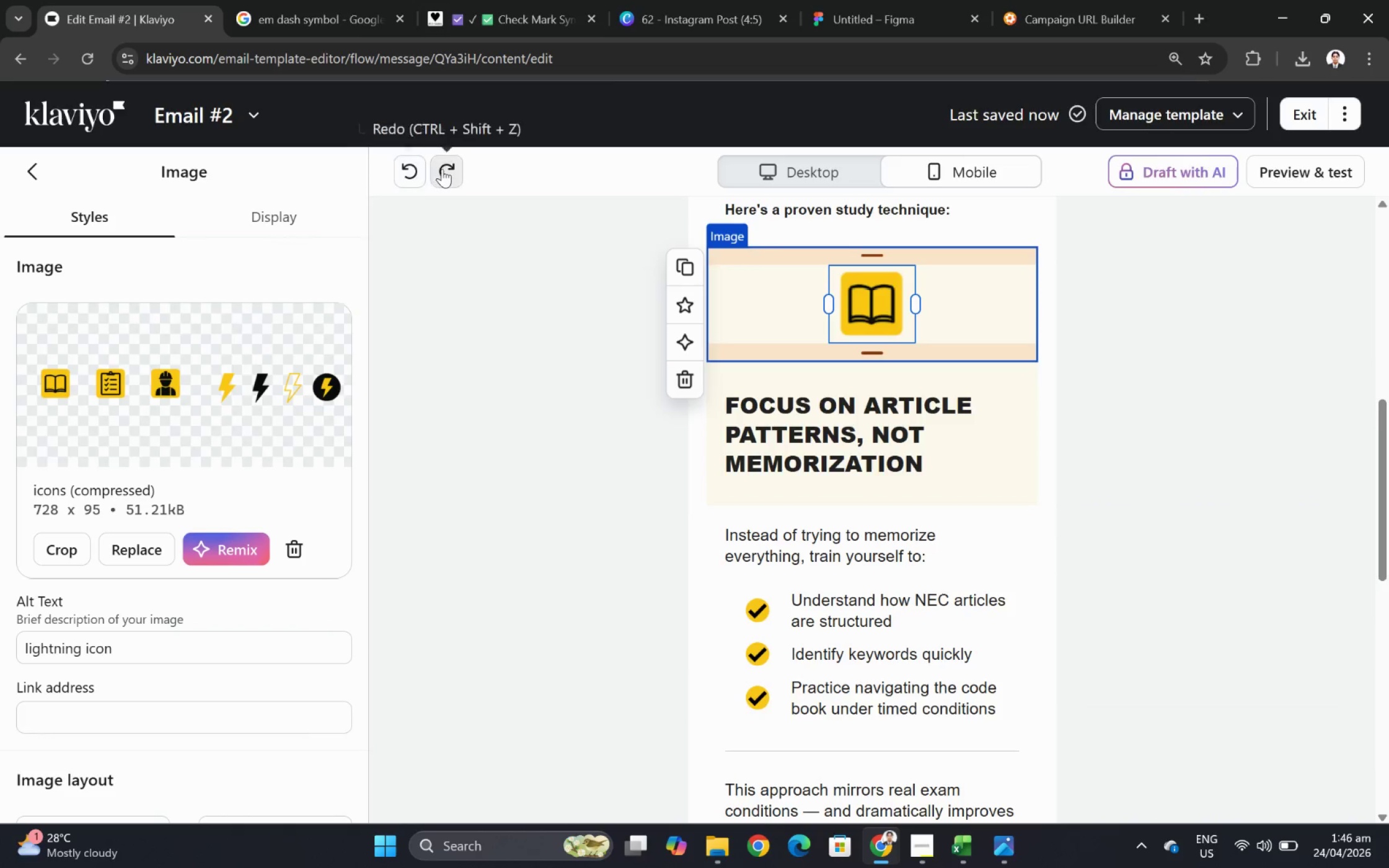 
double_click([444, 169])
 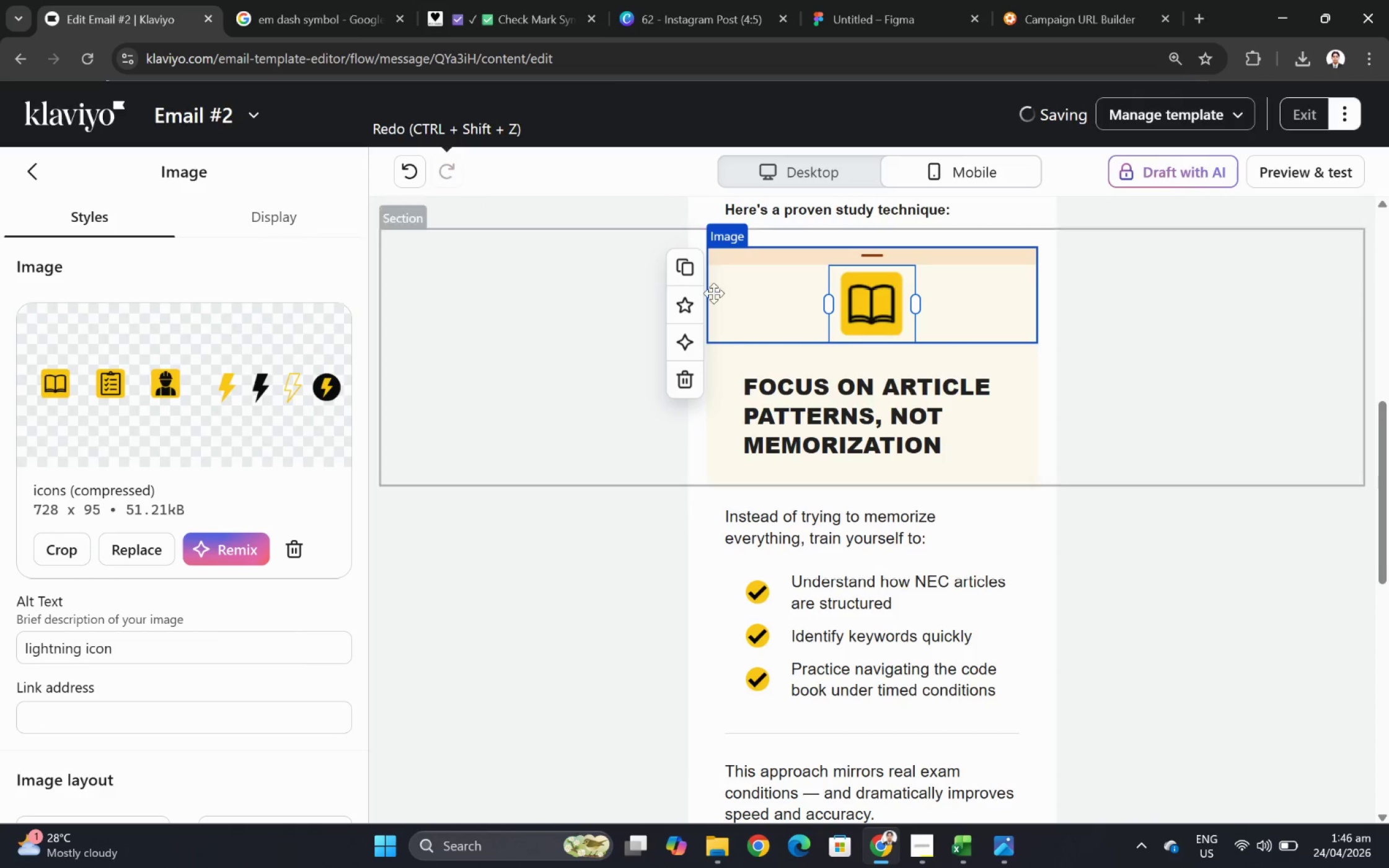 
left_click([961, 394])
 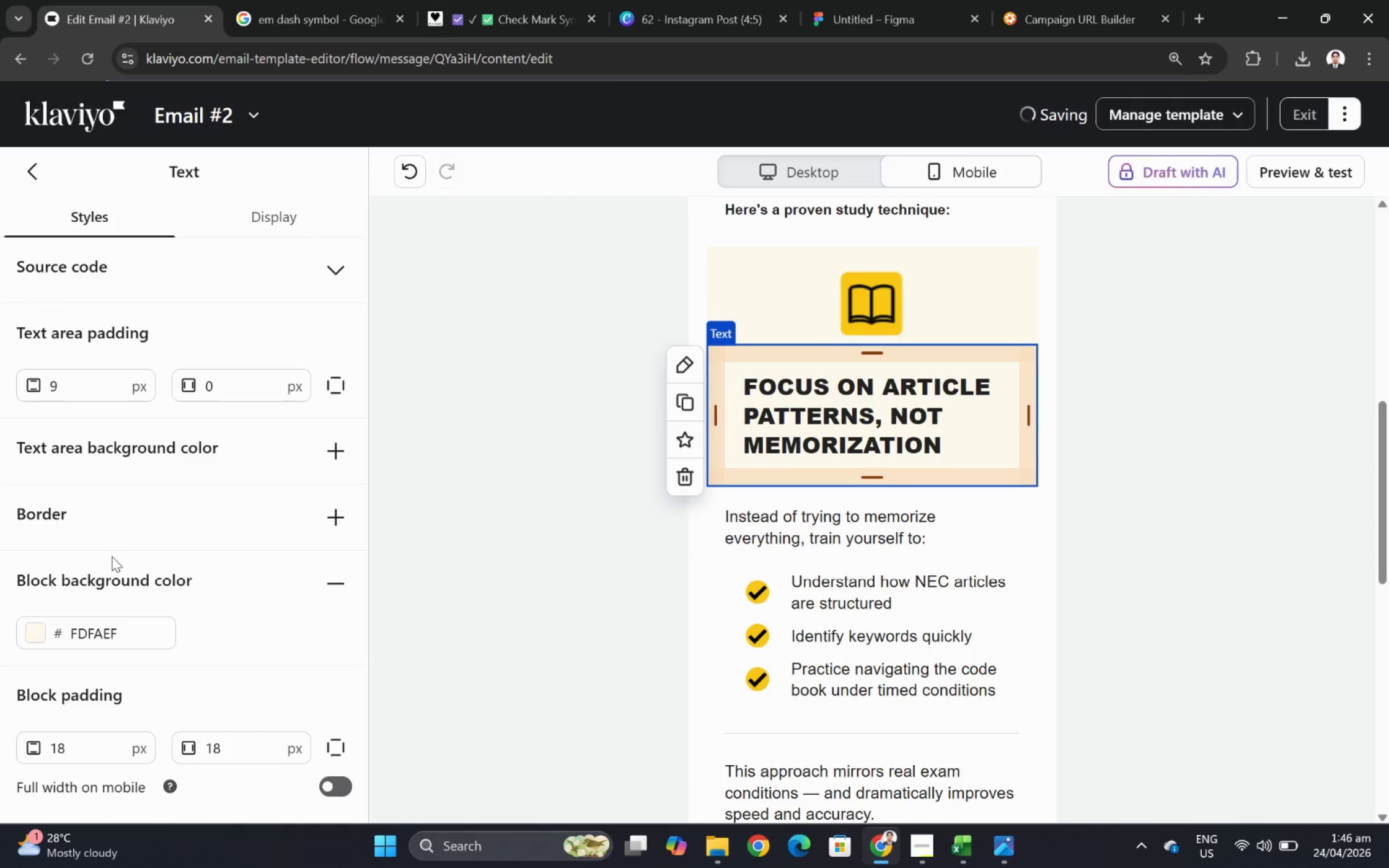 
scroll: coordinate [107, 564], scroll_direction: down, amount: 3.0
 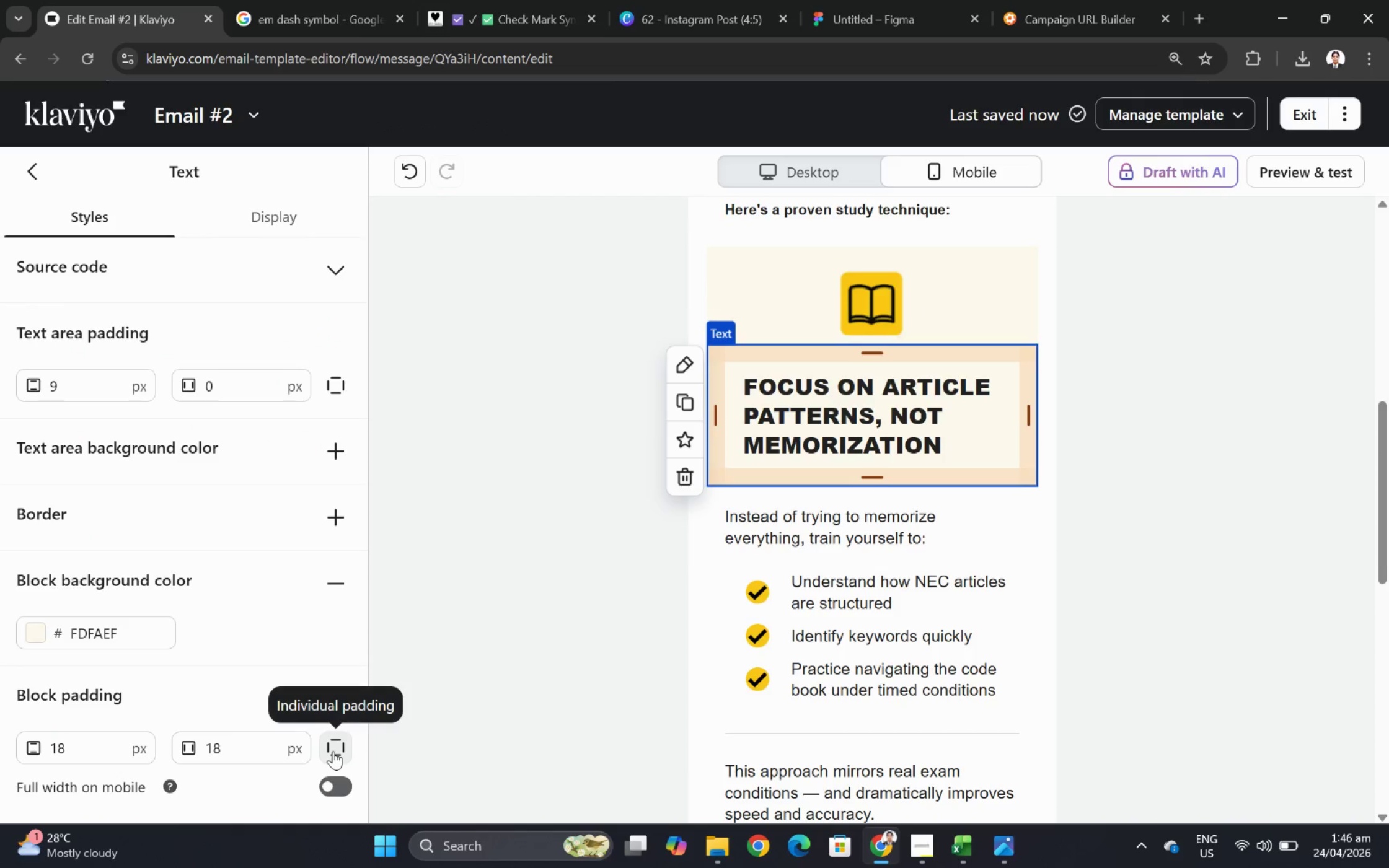 
left_click([333, 750])
 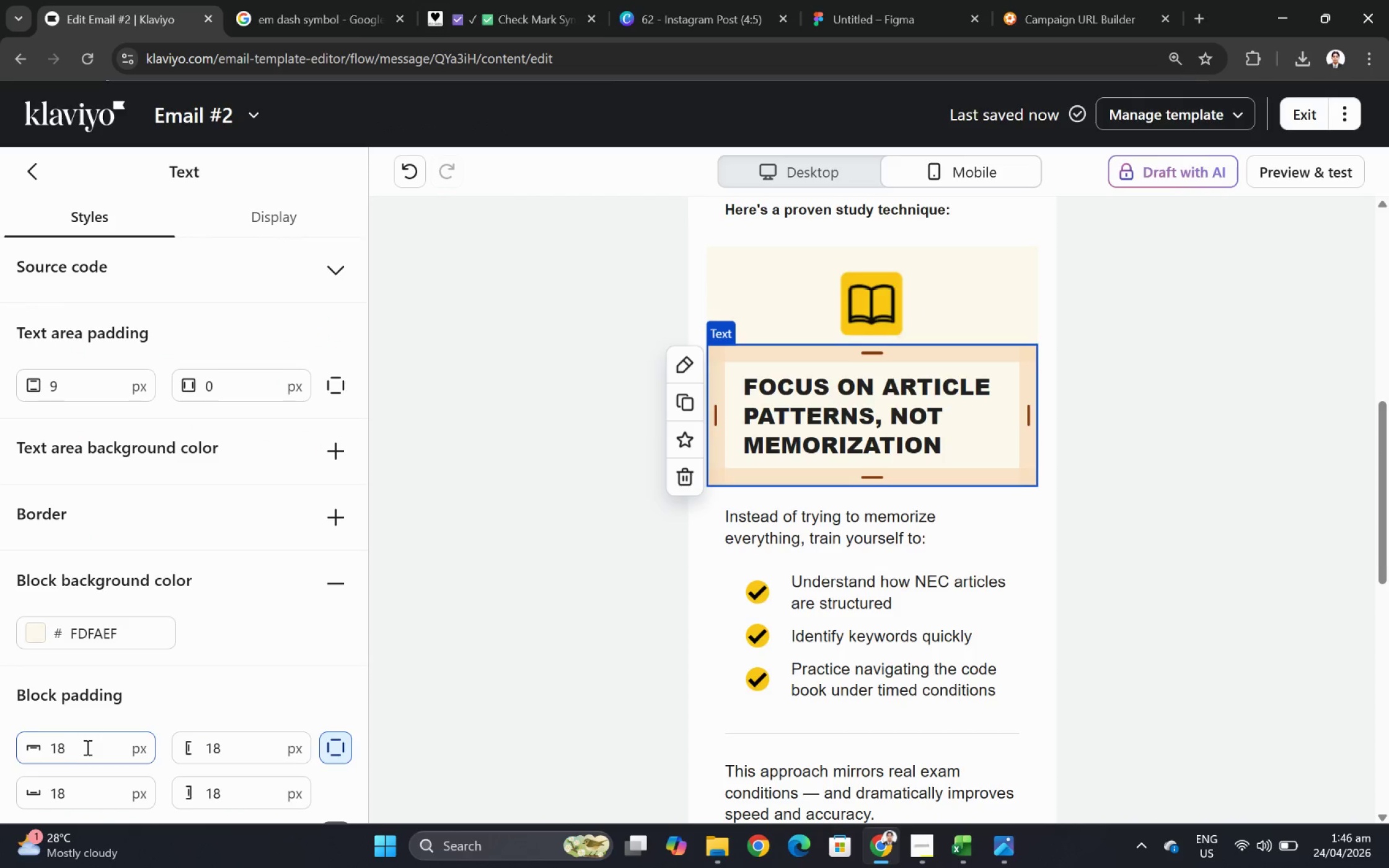 
double_click([86, 747])
 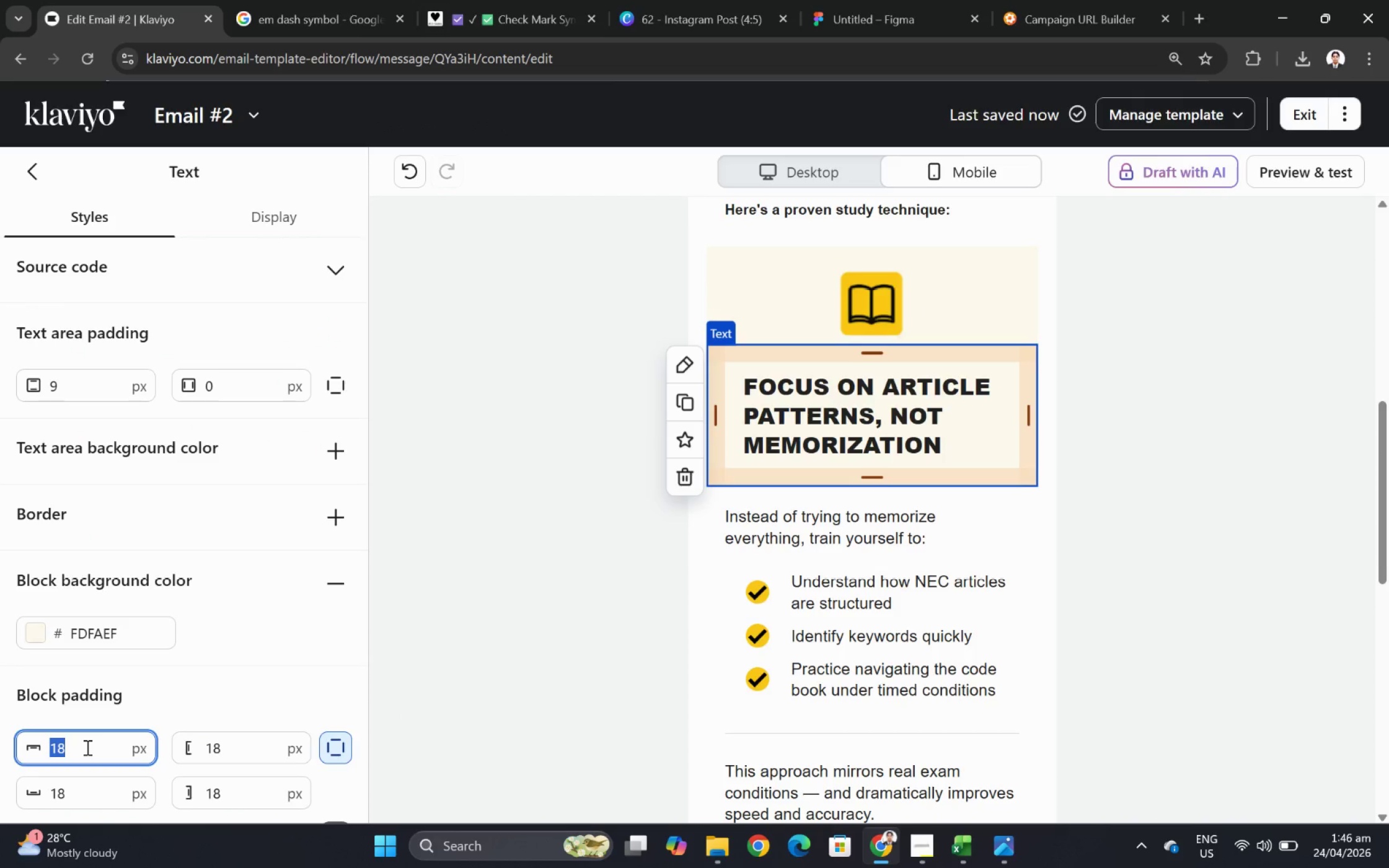 
key(Numpad9)
 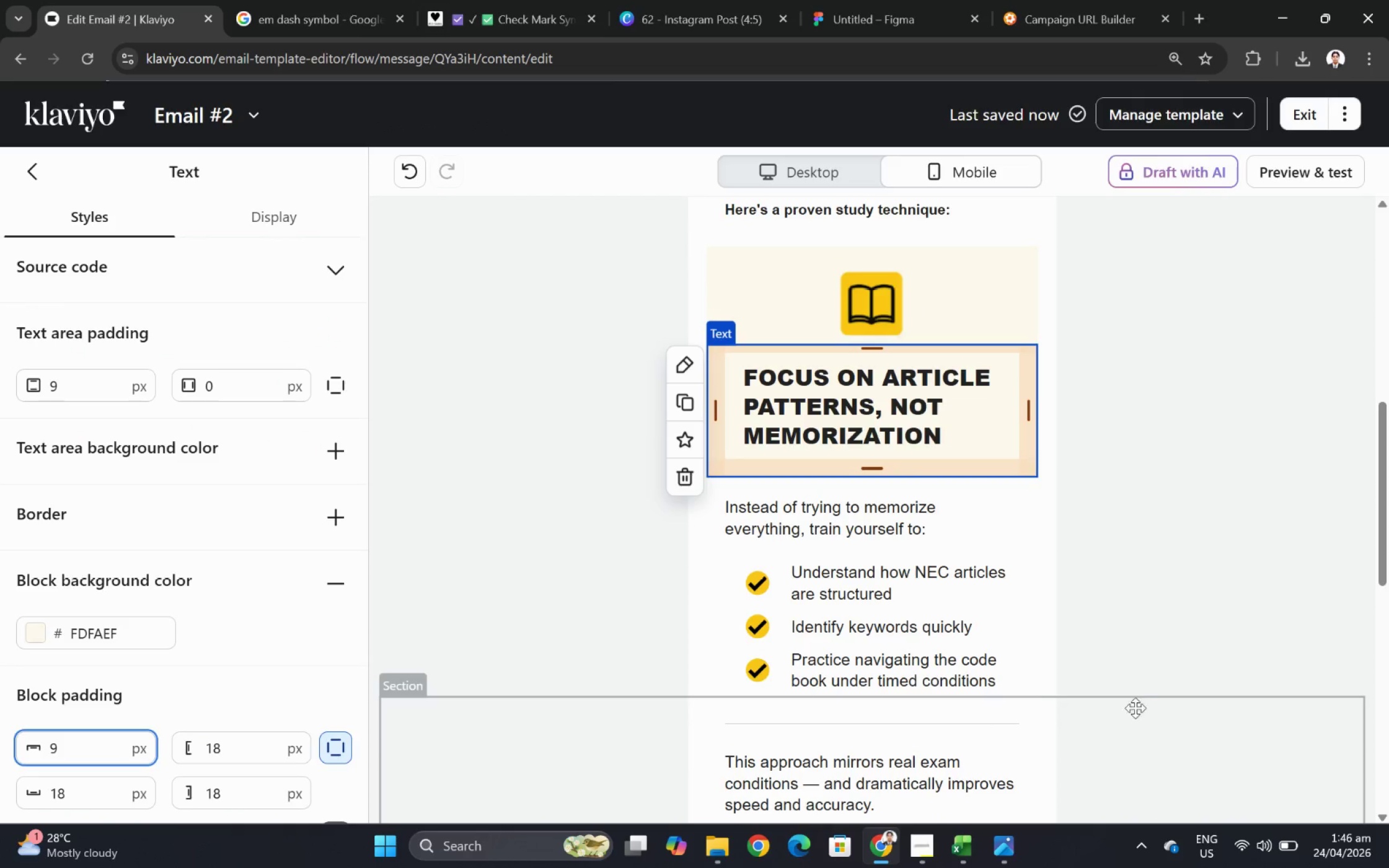 
left_click([1142, 707])
 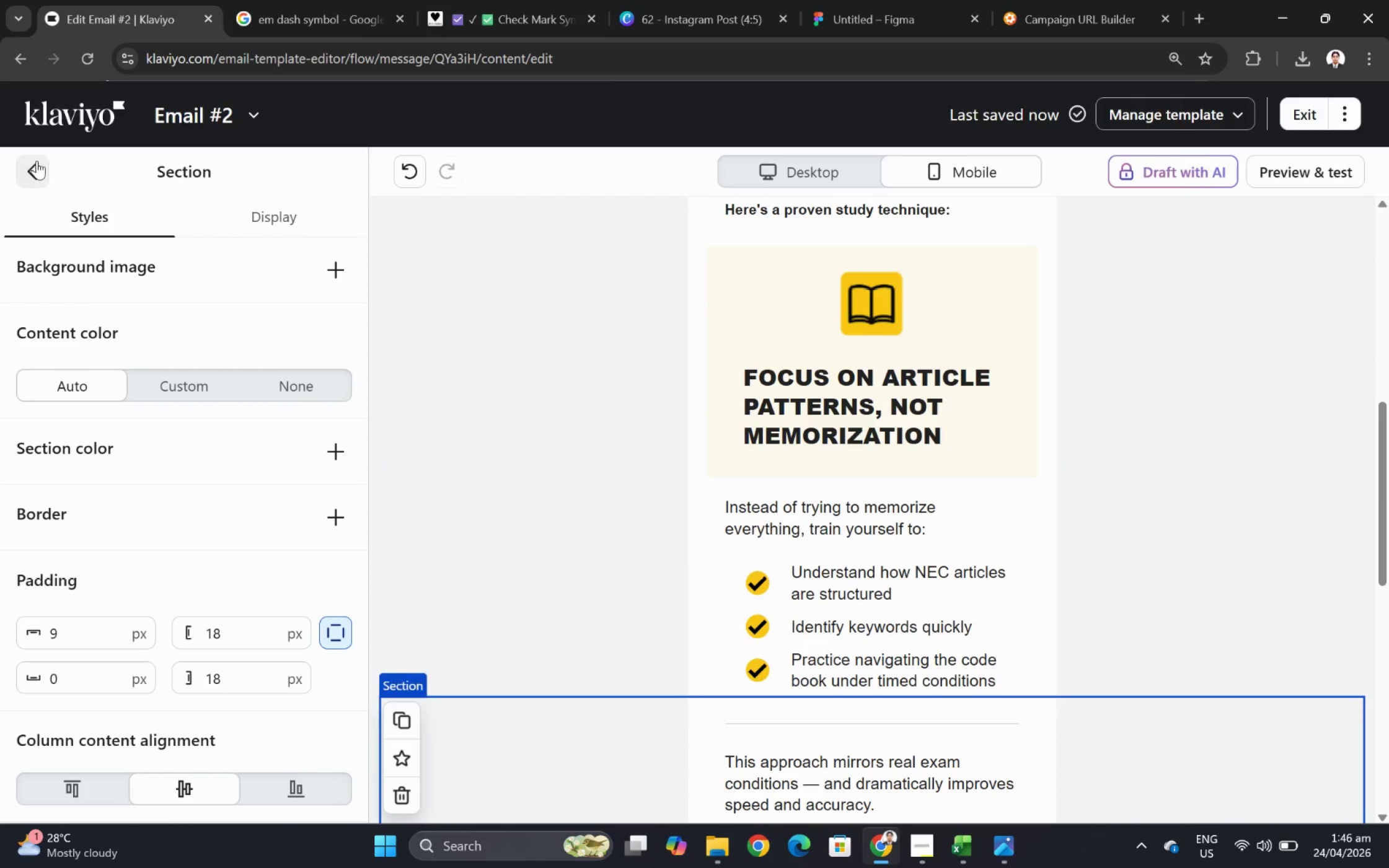 
left_click([757, 162])
 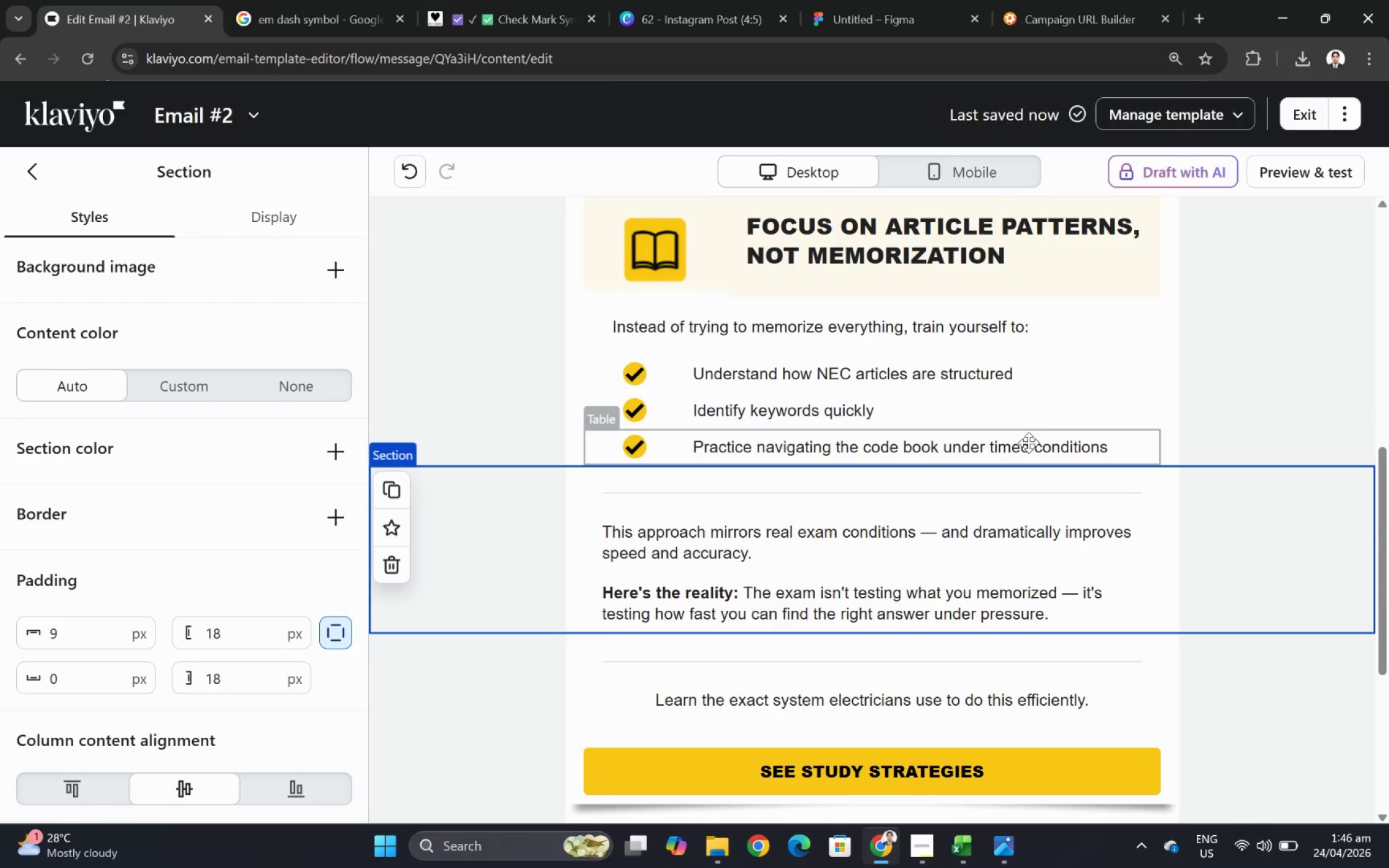 
scroll: coordinate [1029, 426], scroll_direction: up, amount: 1.0
 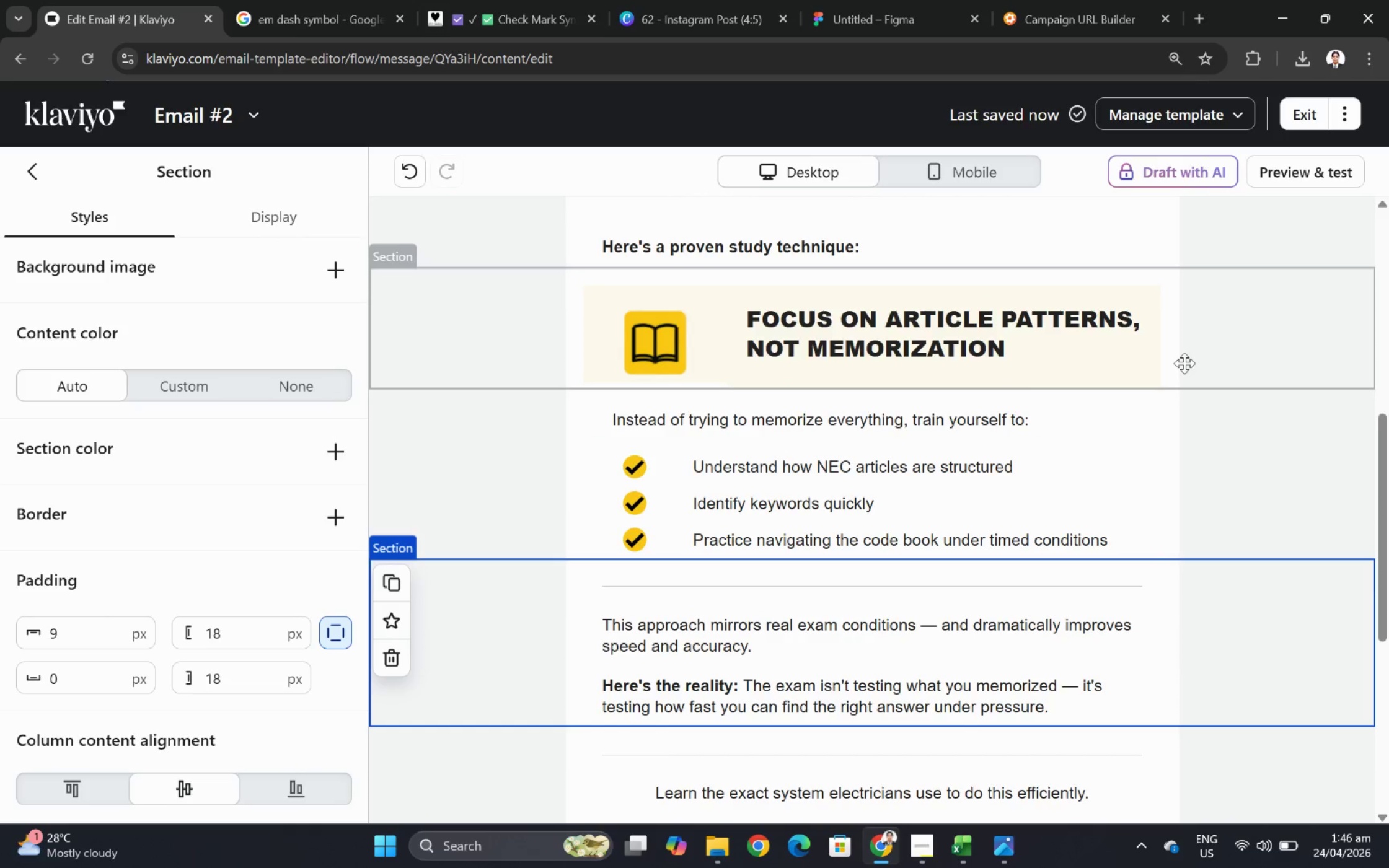 
left_click([1129, 364])
 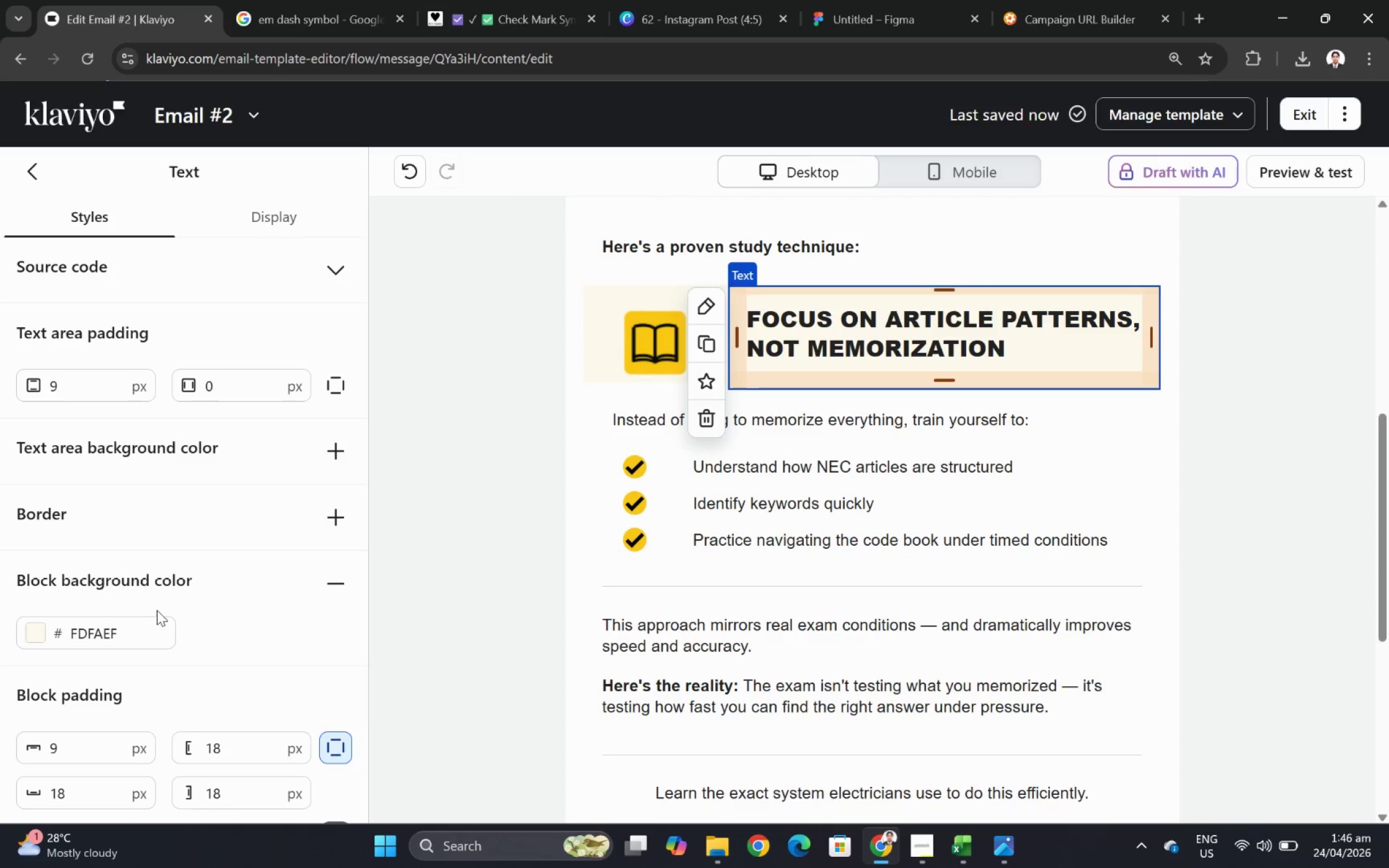 
left_click([79, 712])
 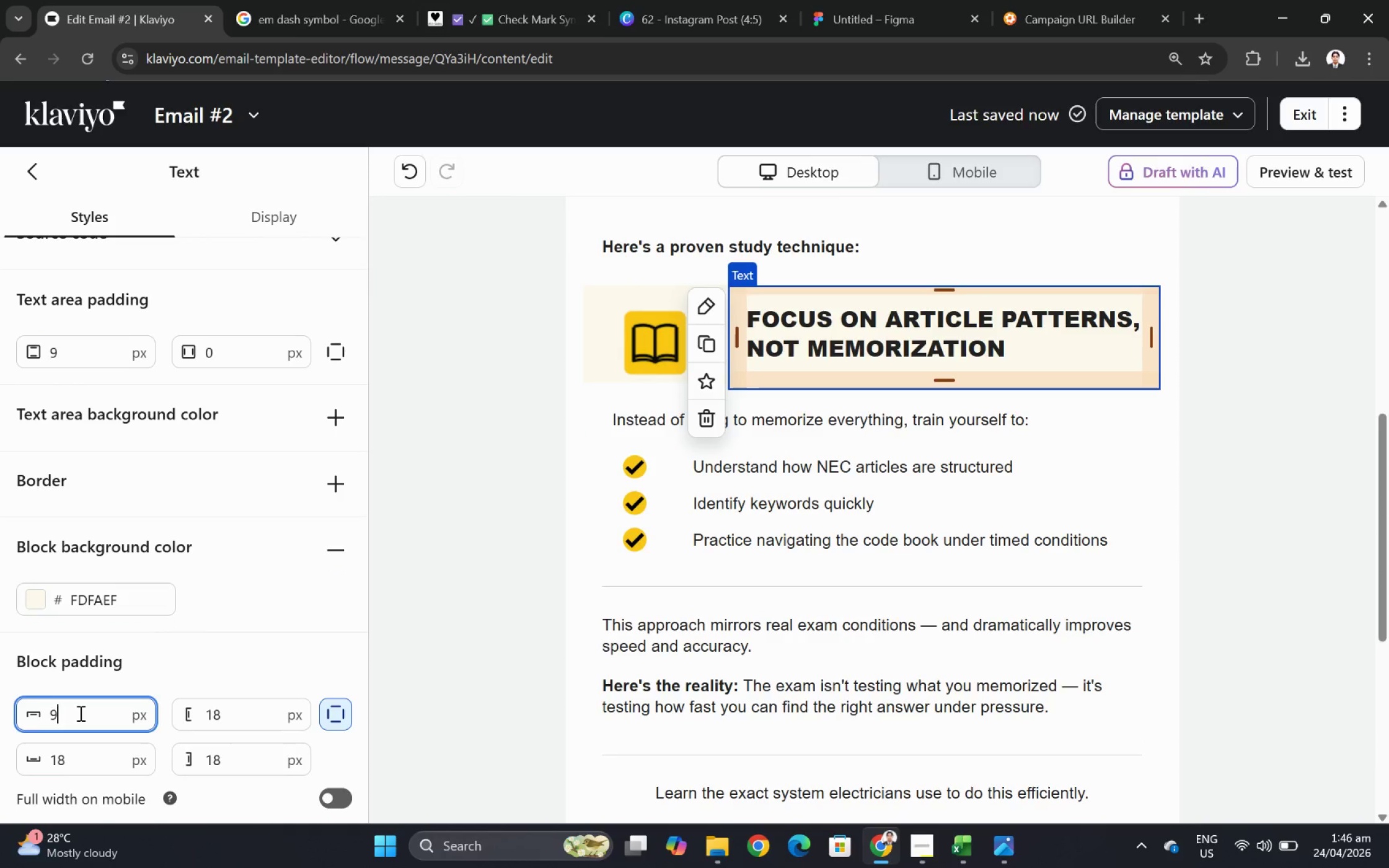 
scroll: coordinate [164, 612], scroll_direction: down, amount: 2.0
 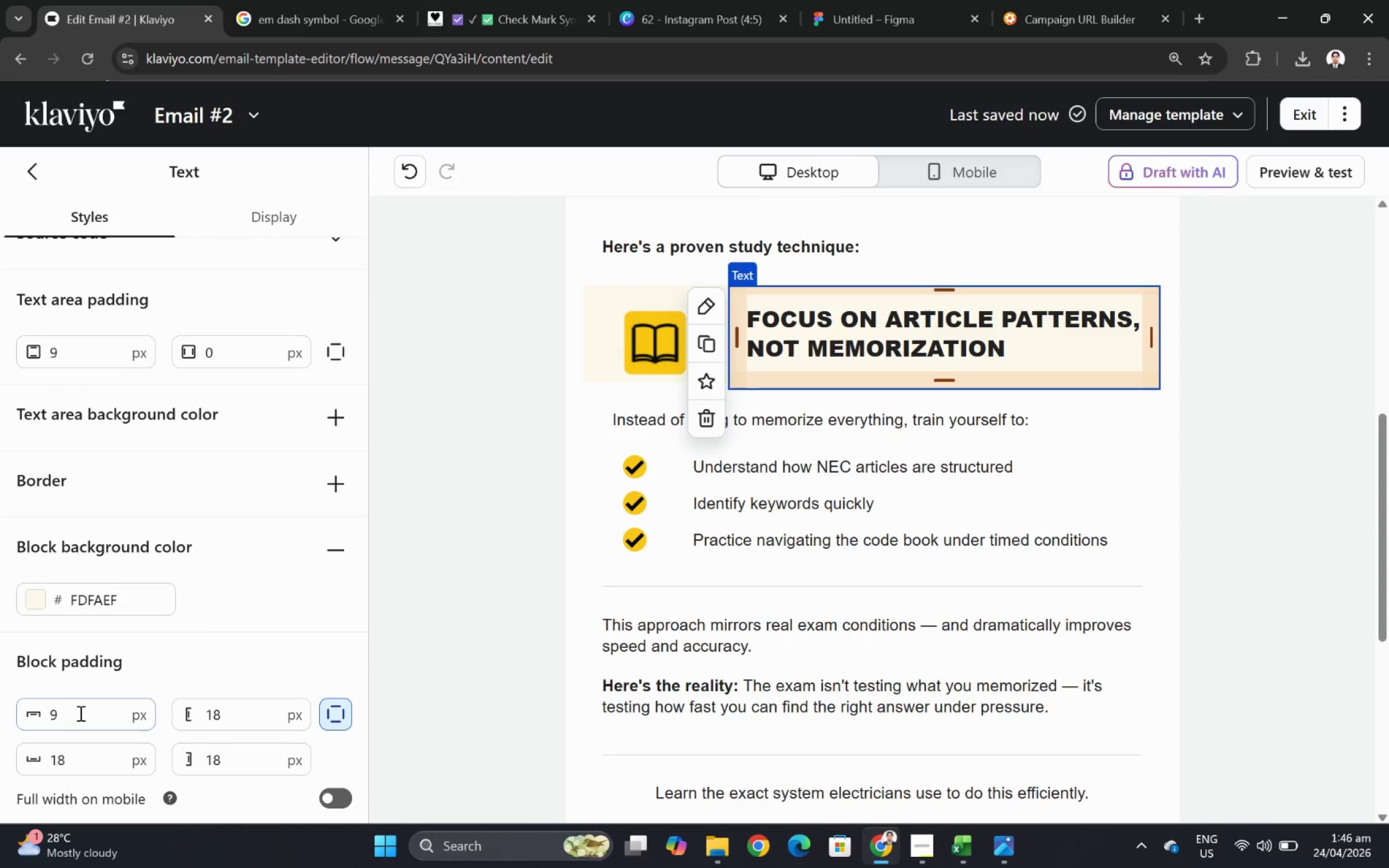 
double_click([79, 712])
 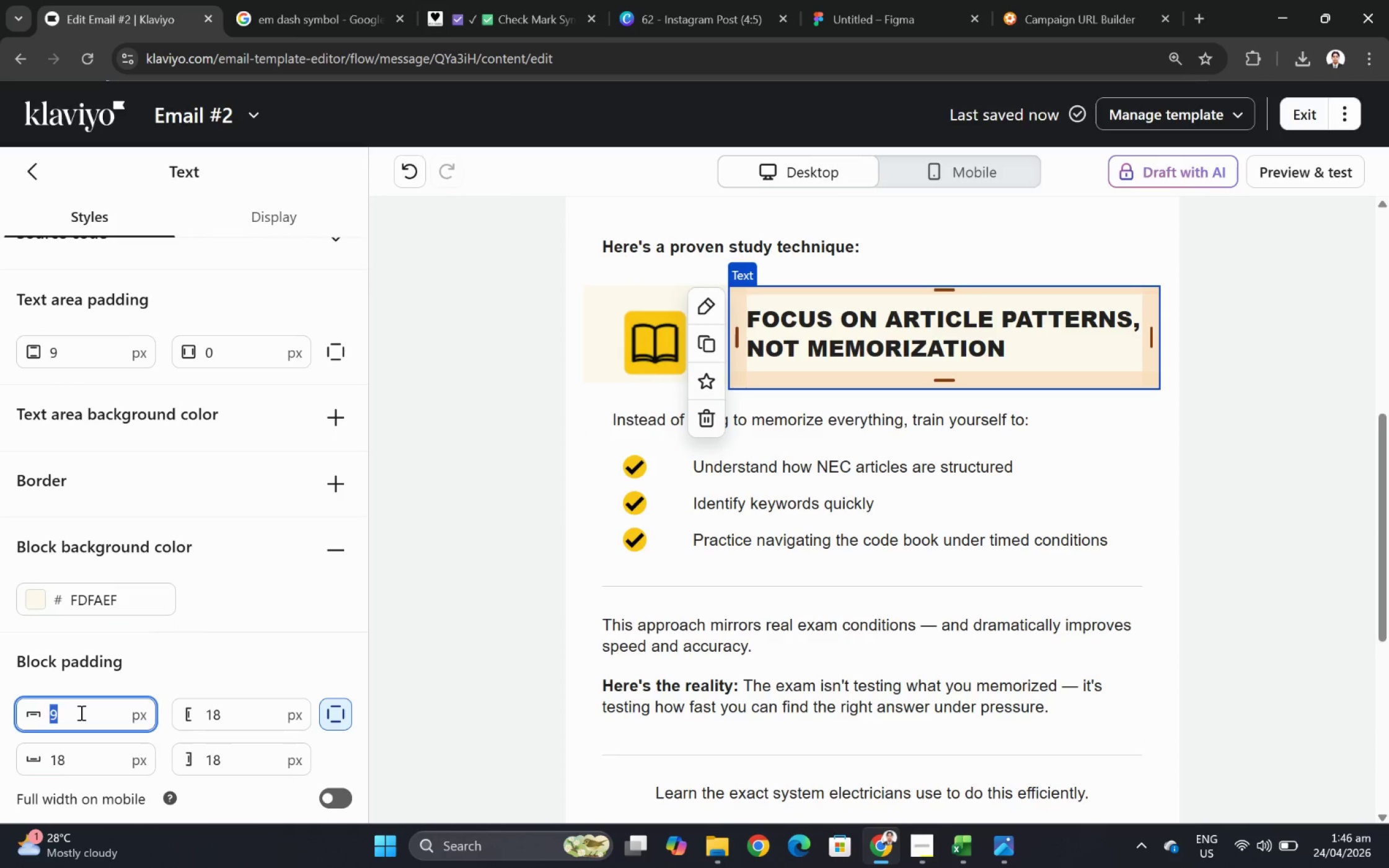 
key(Numpad0)
 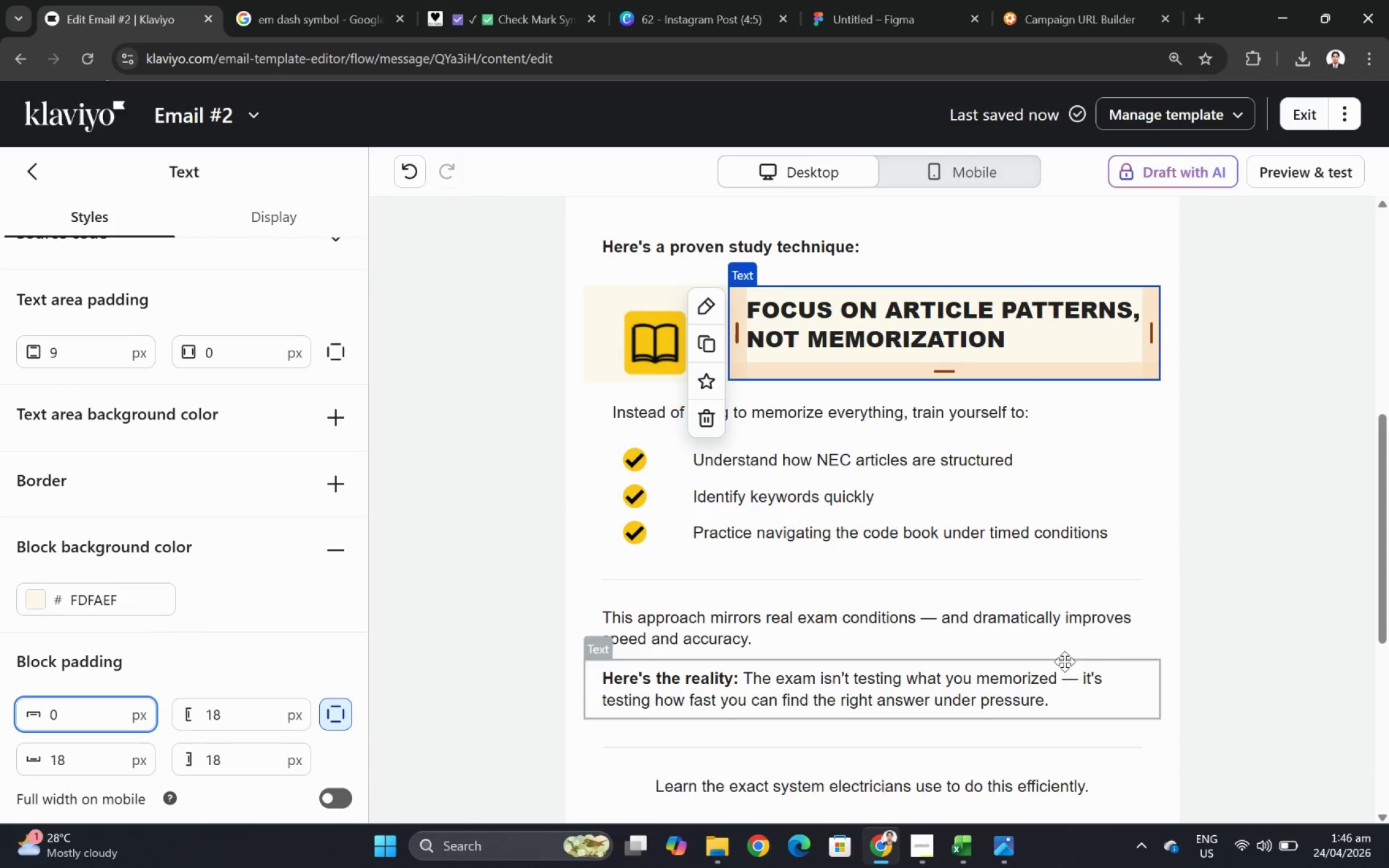 
left_click([1180, 644])
 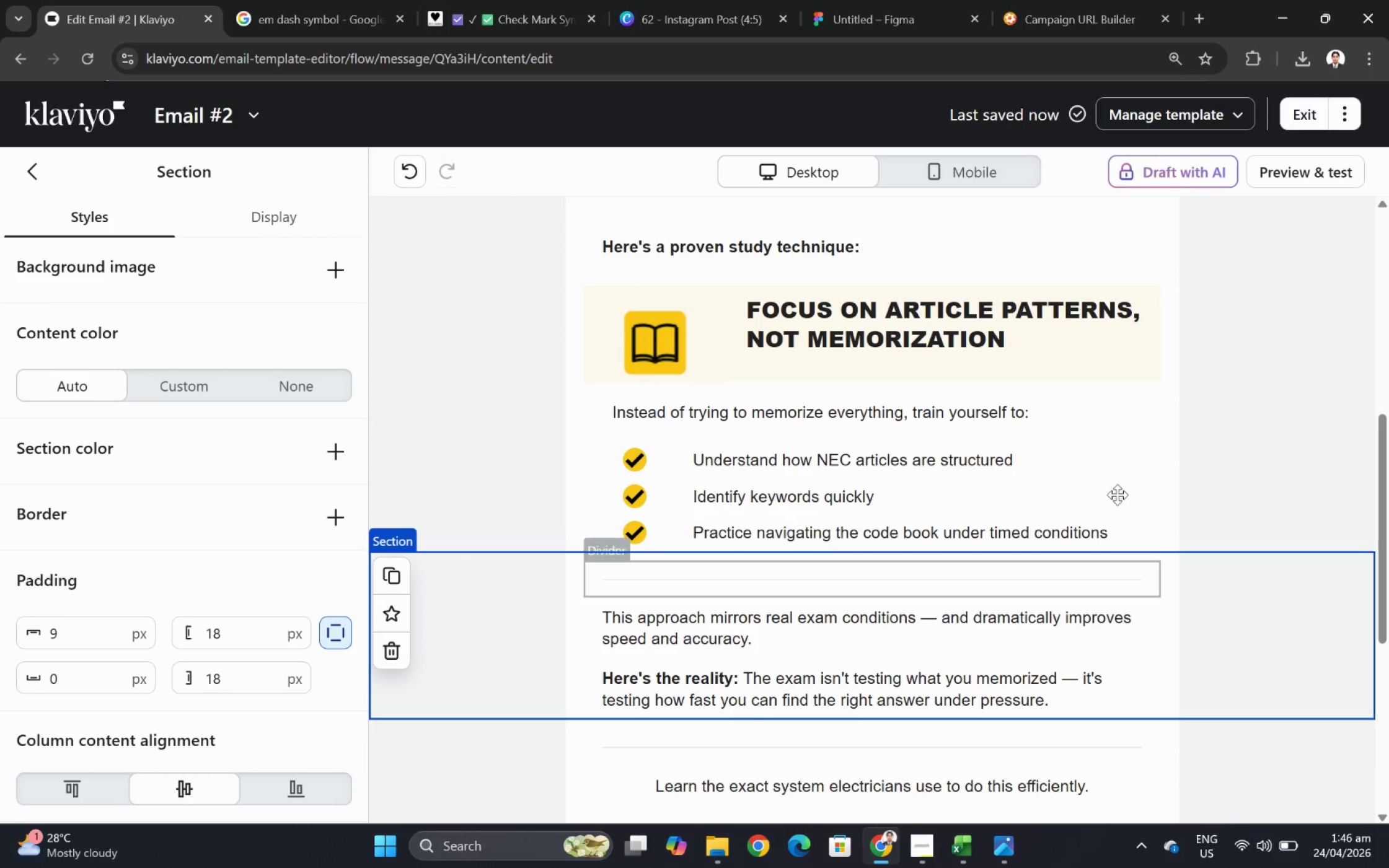 
left_click([958, 177])
 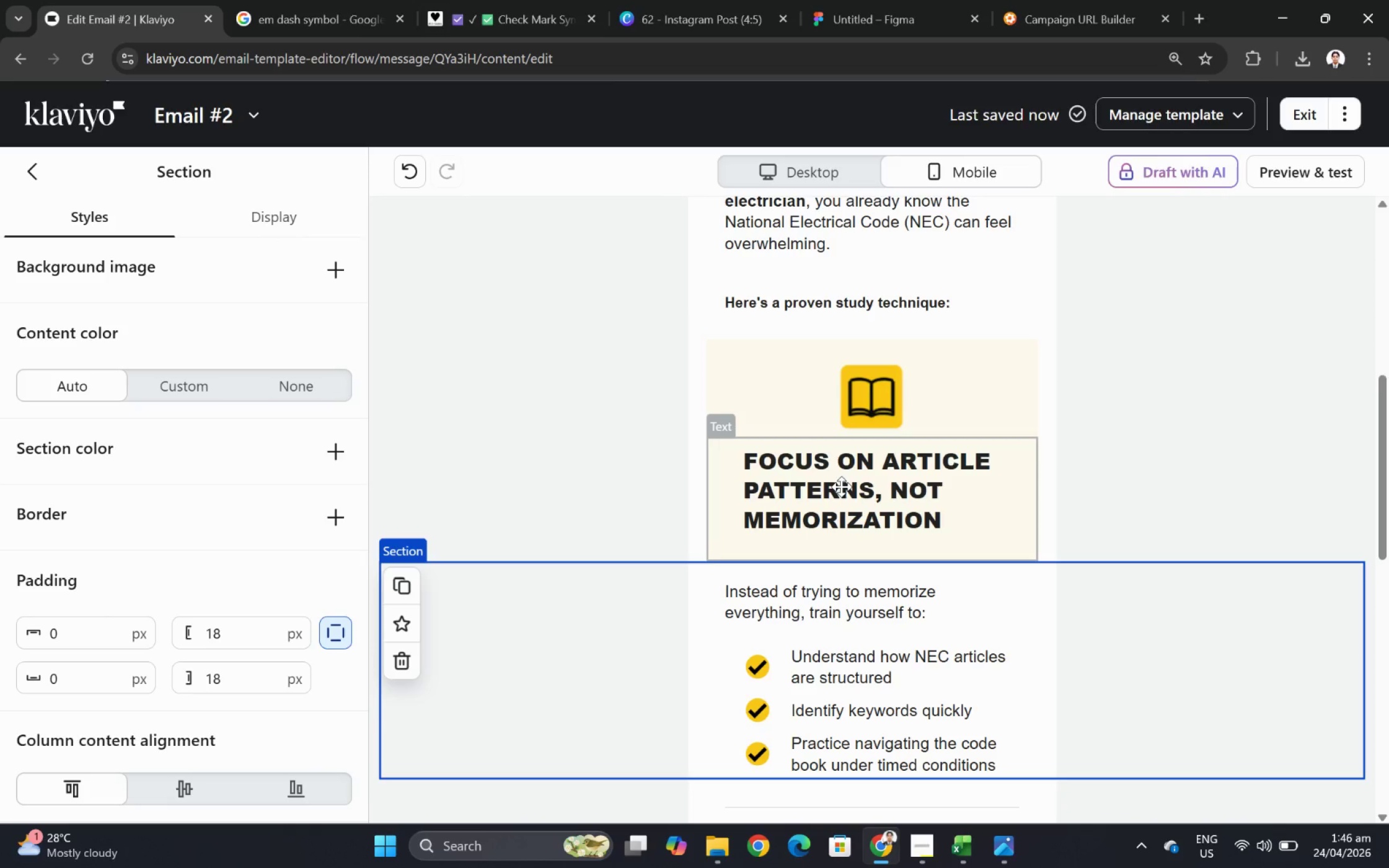 
hold_key(key=ControlLeft, duration=0.63)
 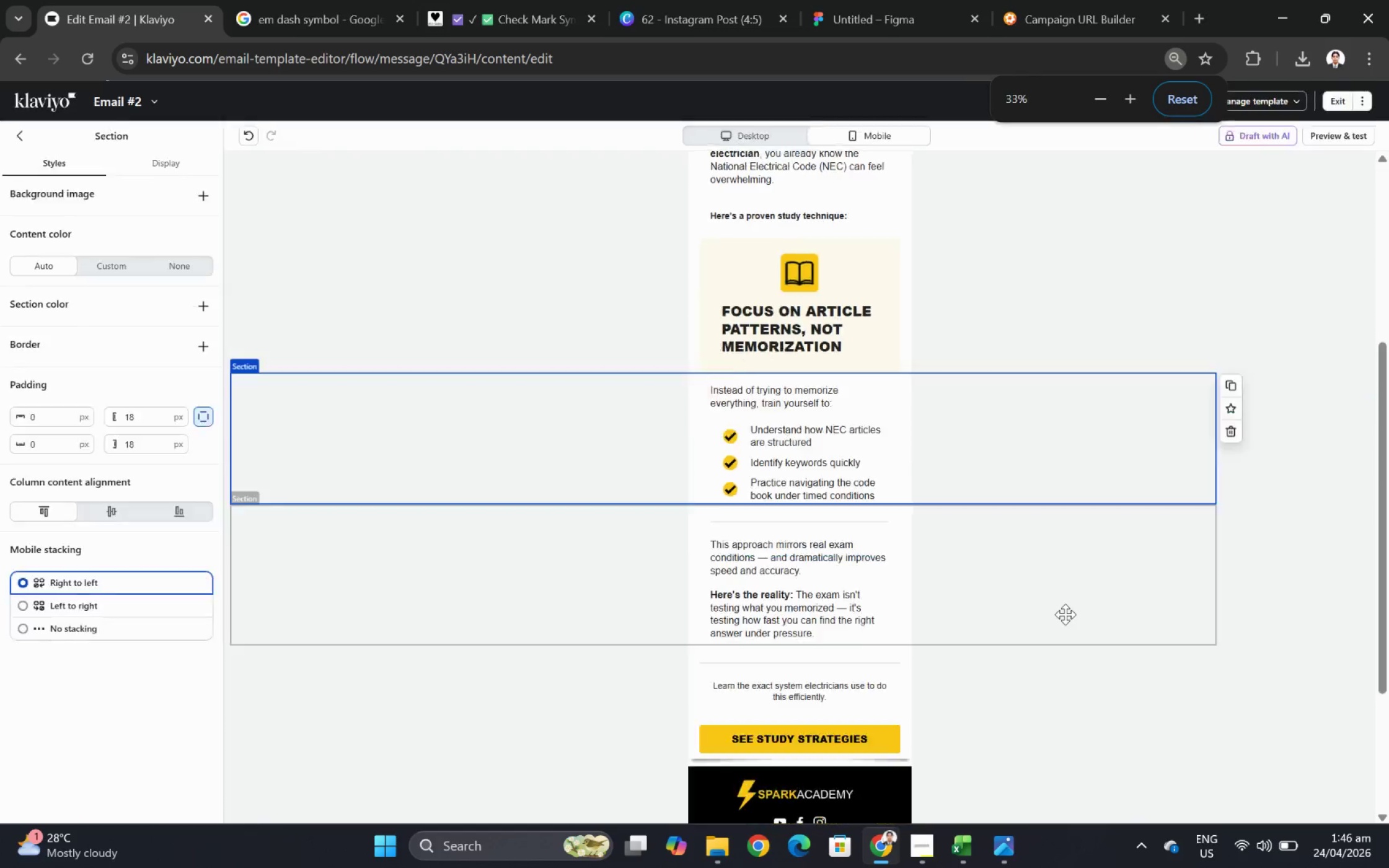 
hold_key(key=ControlLeft, duration=0.36)
 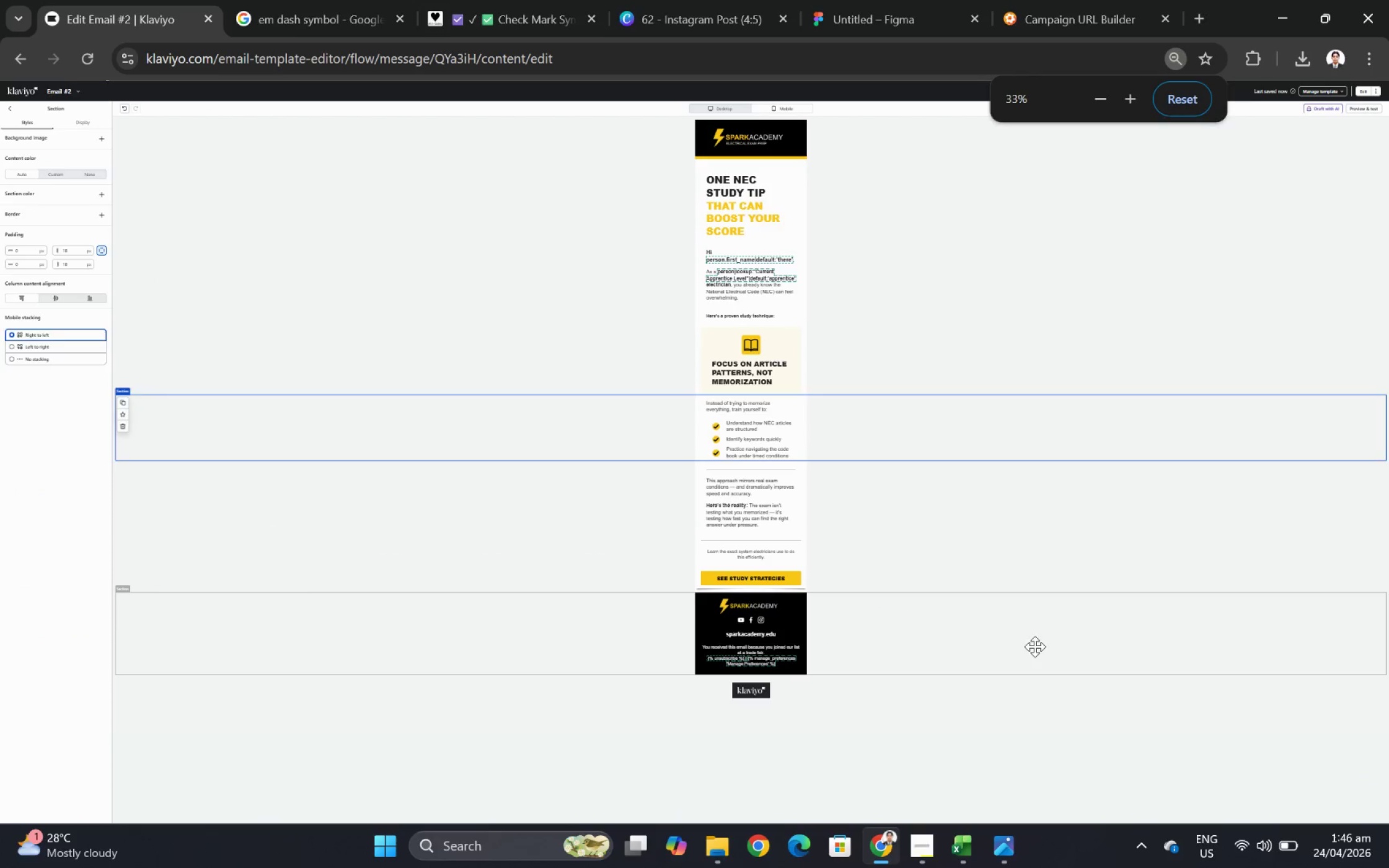 
left_click([1034, 647])
 